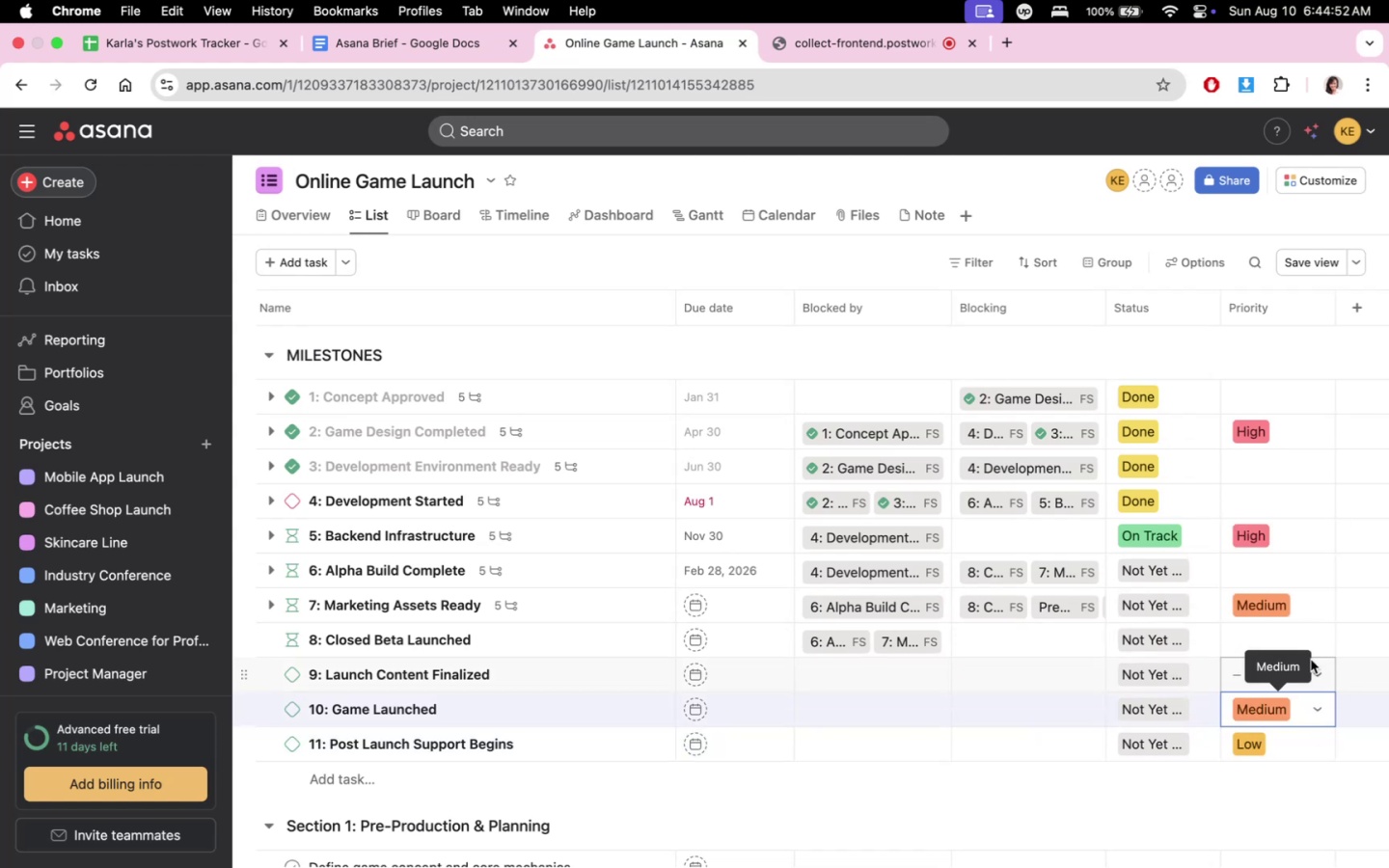 
double_click([1311, 660])
 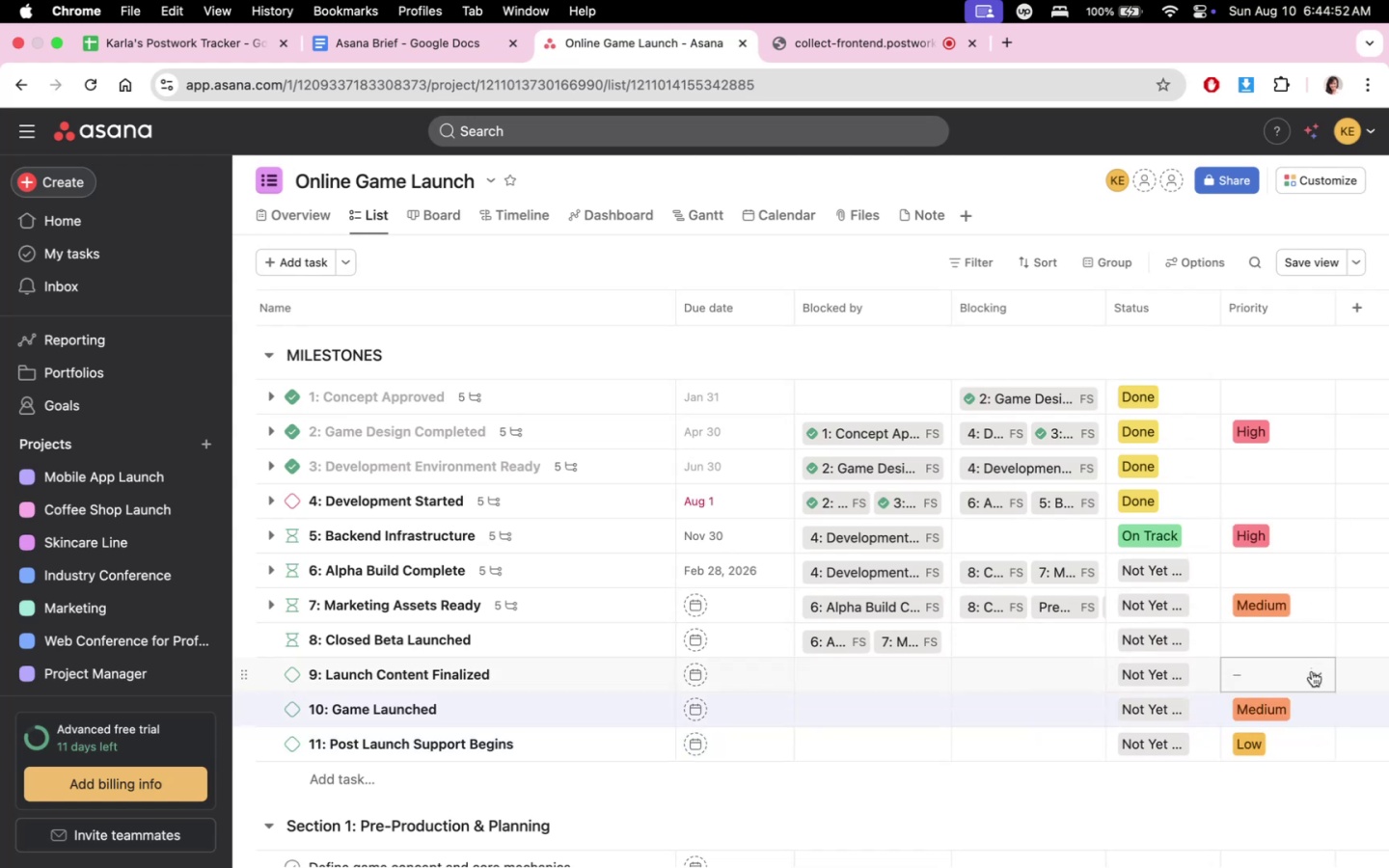 
triple_click([1312, 671])
 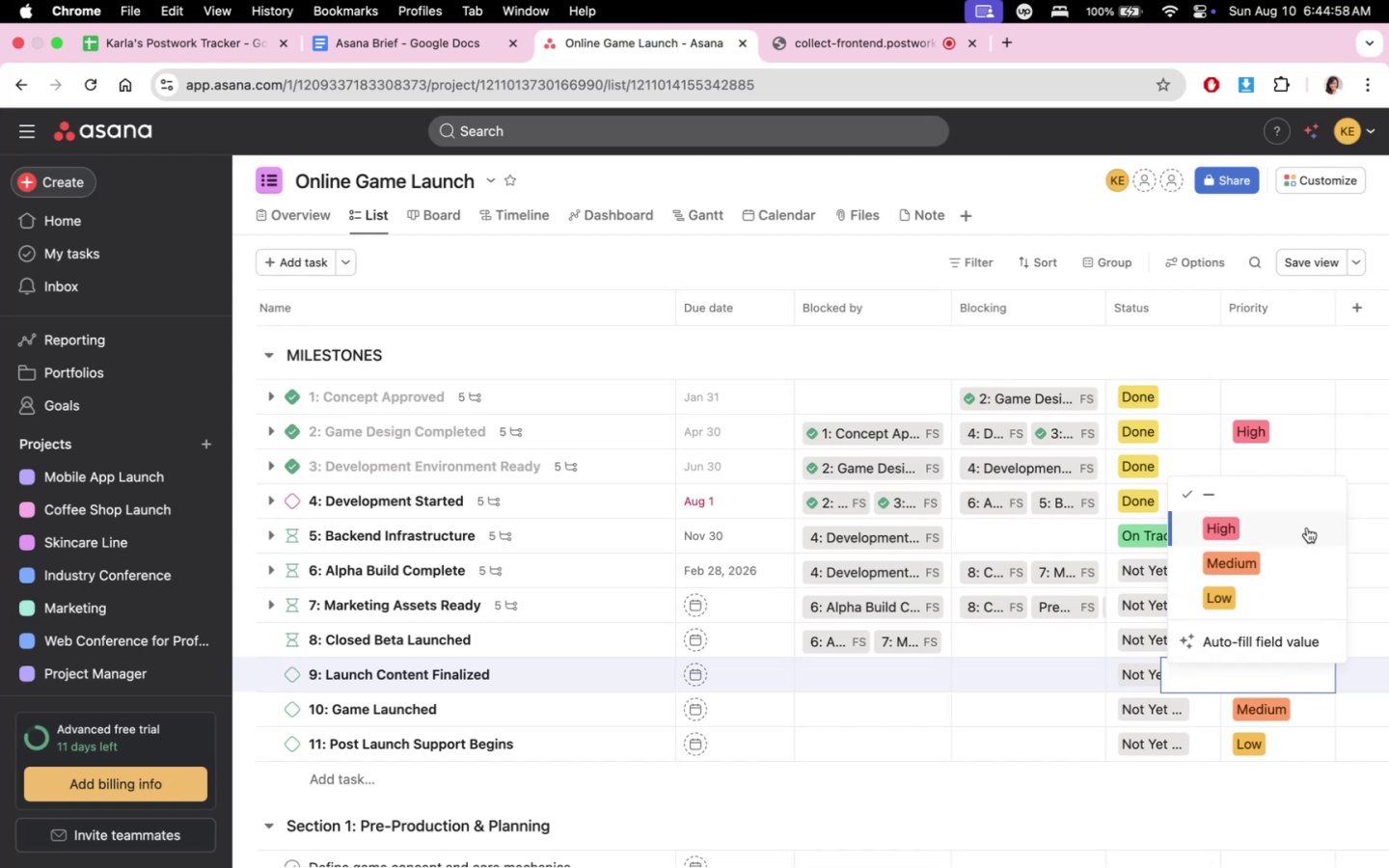 
wait(7.73)
 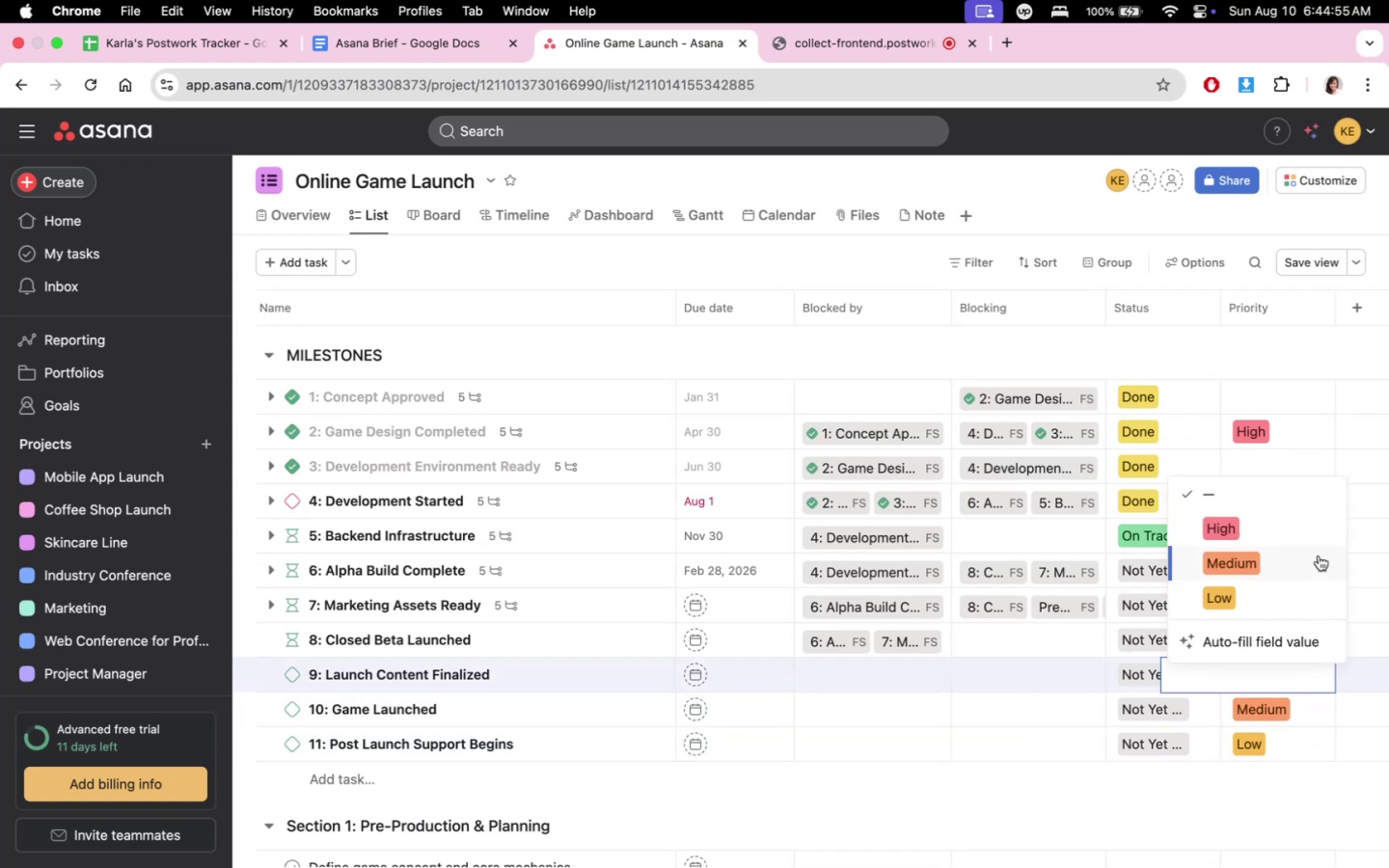 
left_click([1292, 569])
 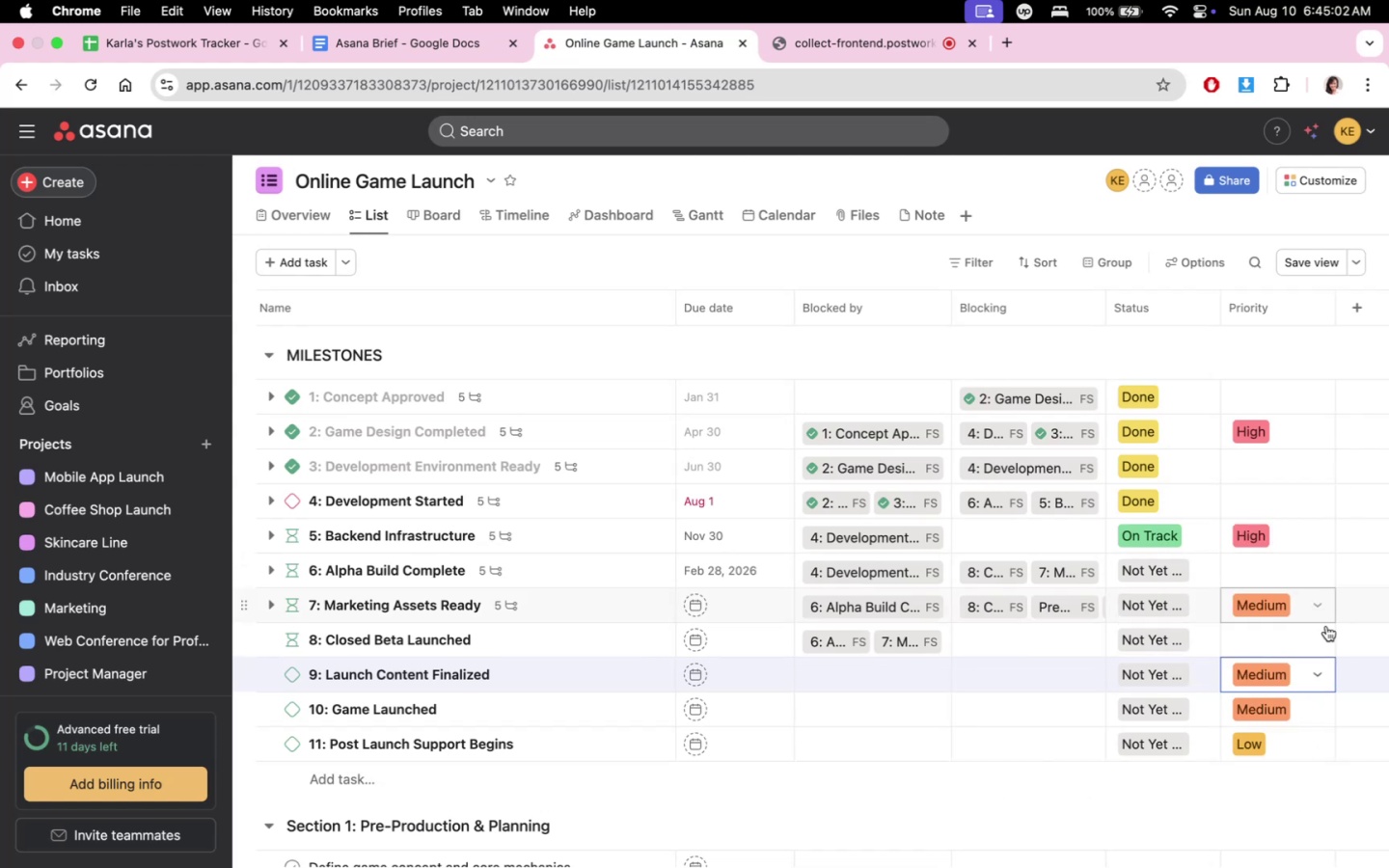 
left_click([1319, 631])
 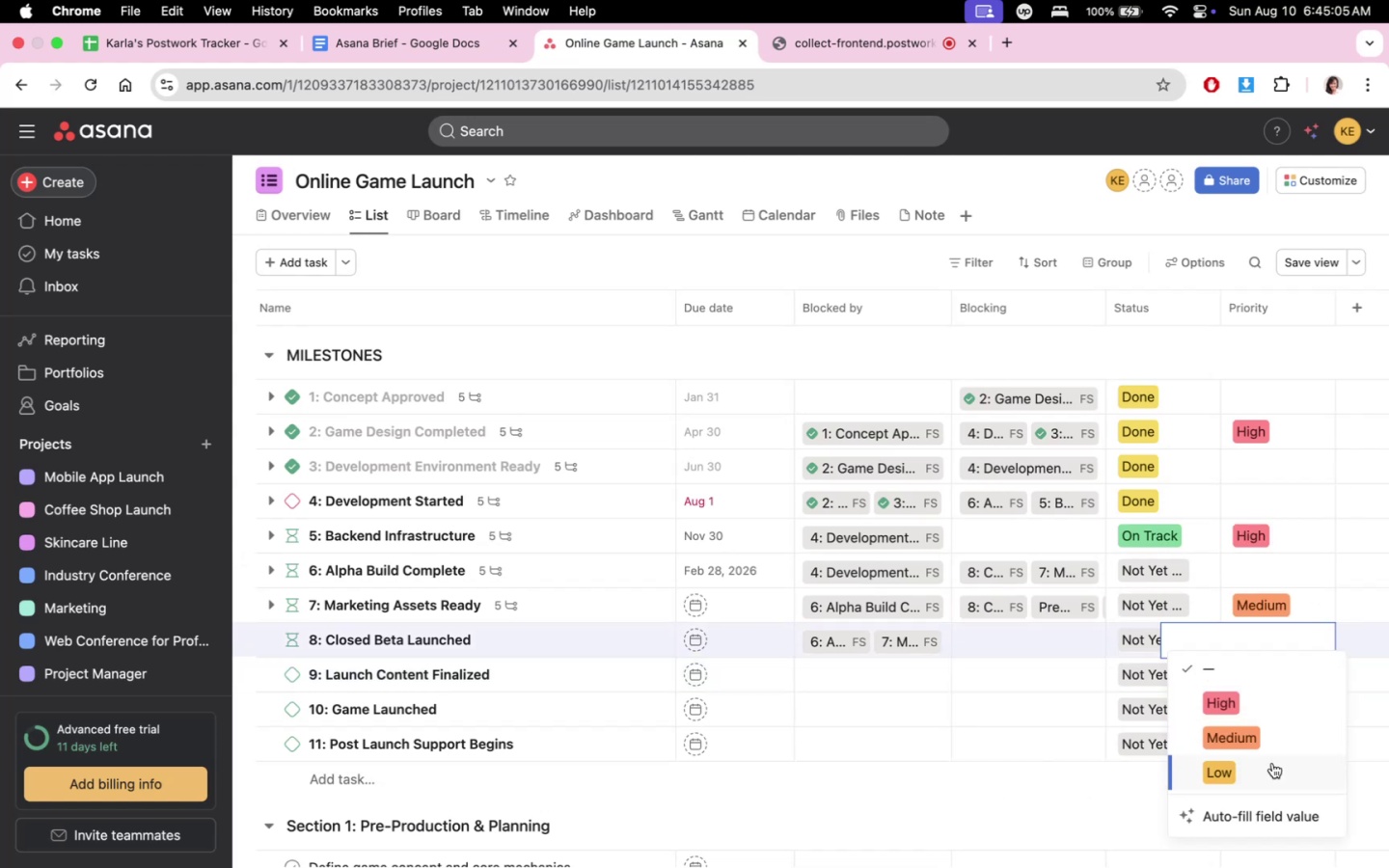 
left_click([1272, 763])
 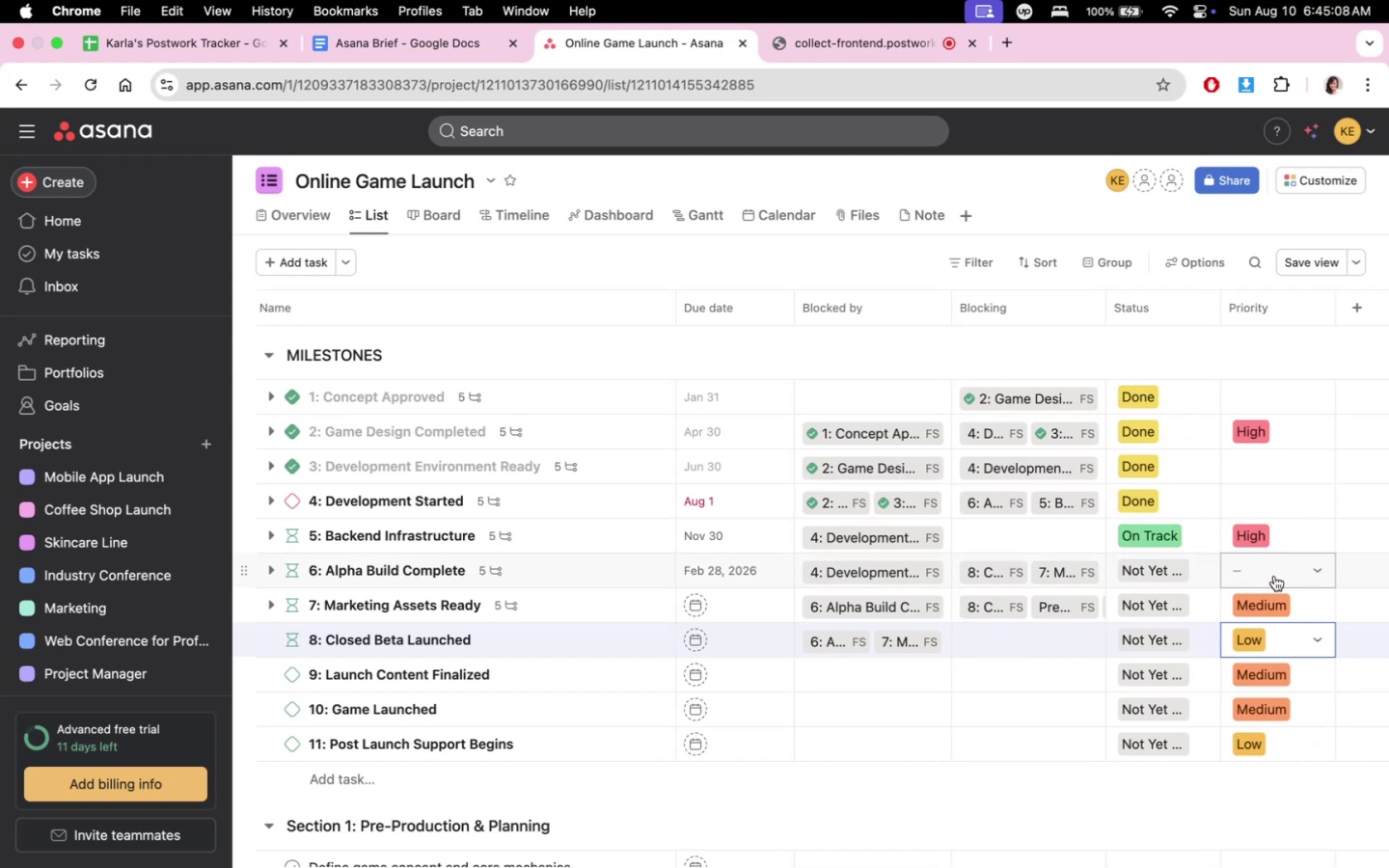 
left_click([1274, 576])
 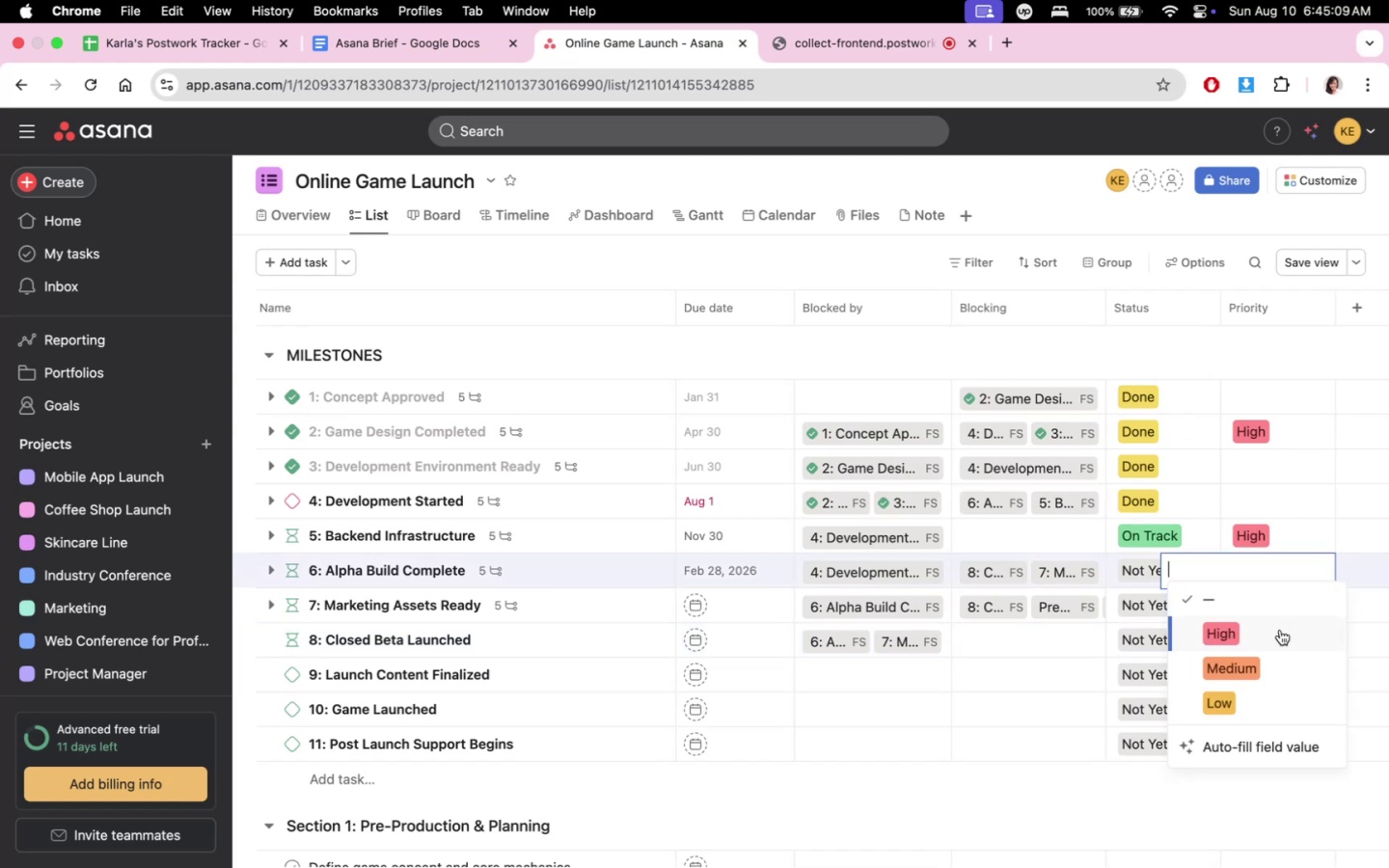 
left_click_drag(start_coordinate=[1277, 642], to_coordinate=[1264, 702])
 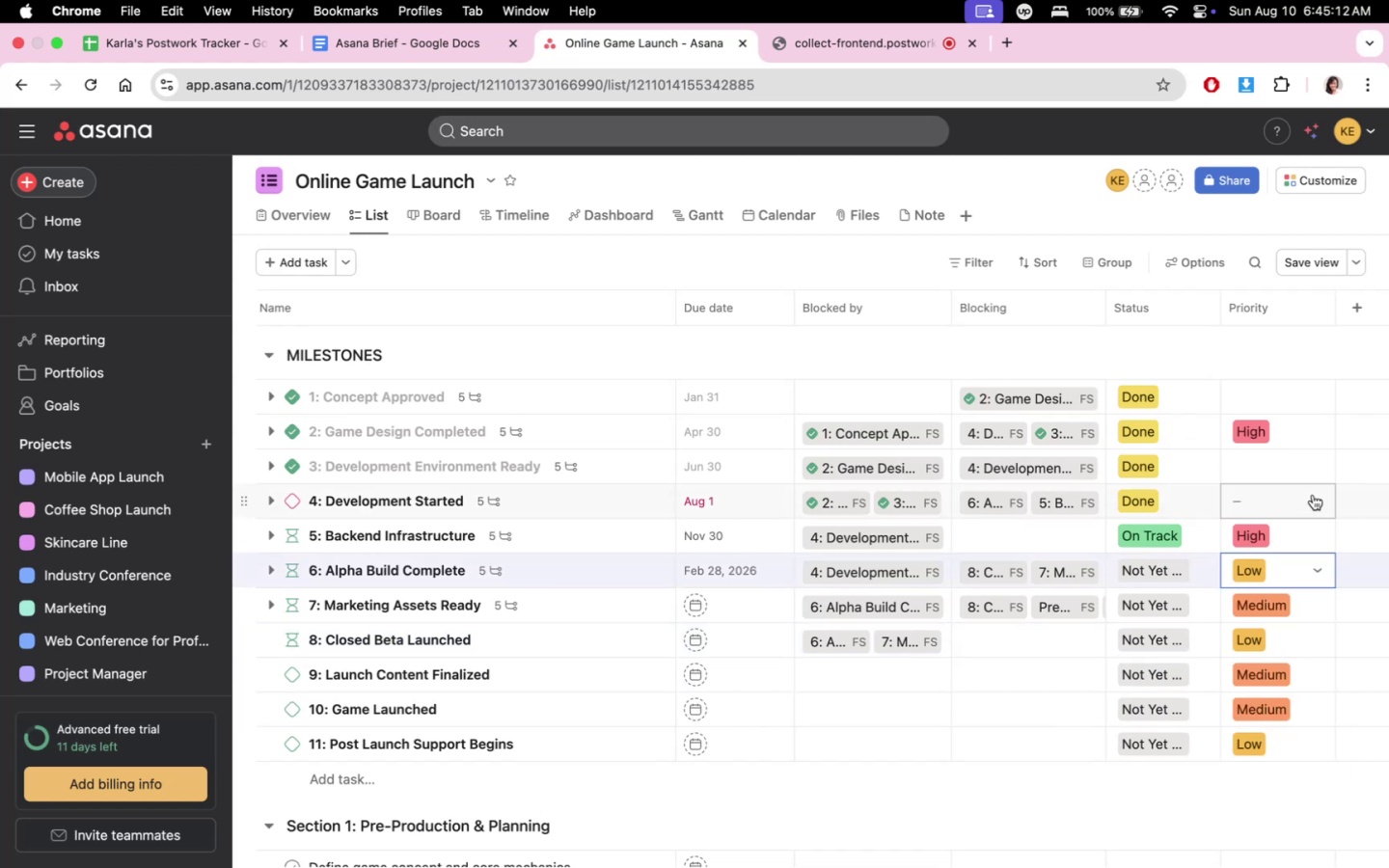 
left_click([1307, 485])
 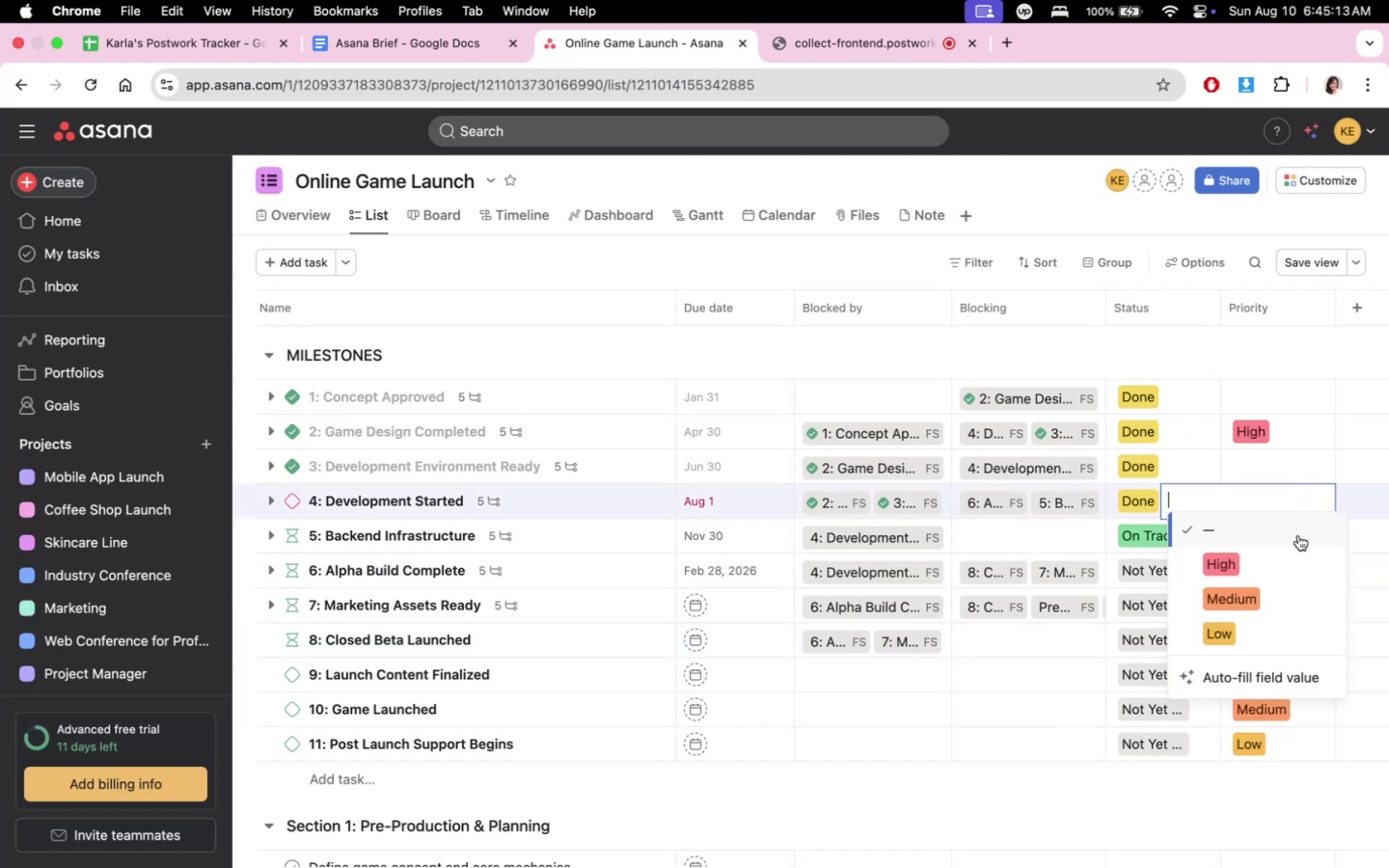 
left_click_drag(start_coordinate=[1297, 537], to_coordinate=[1295, 544])
 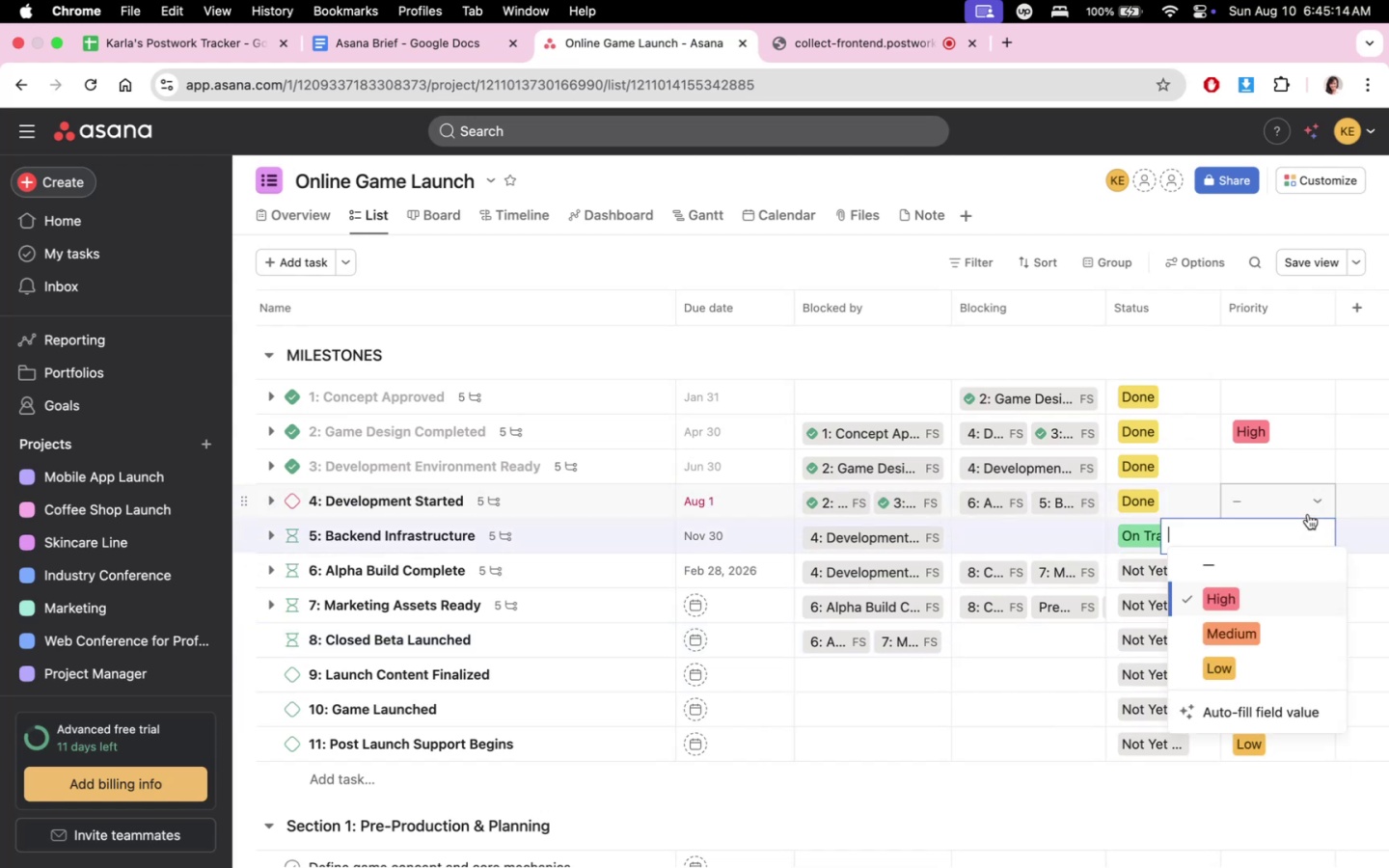 
double_click([1309, 508])
 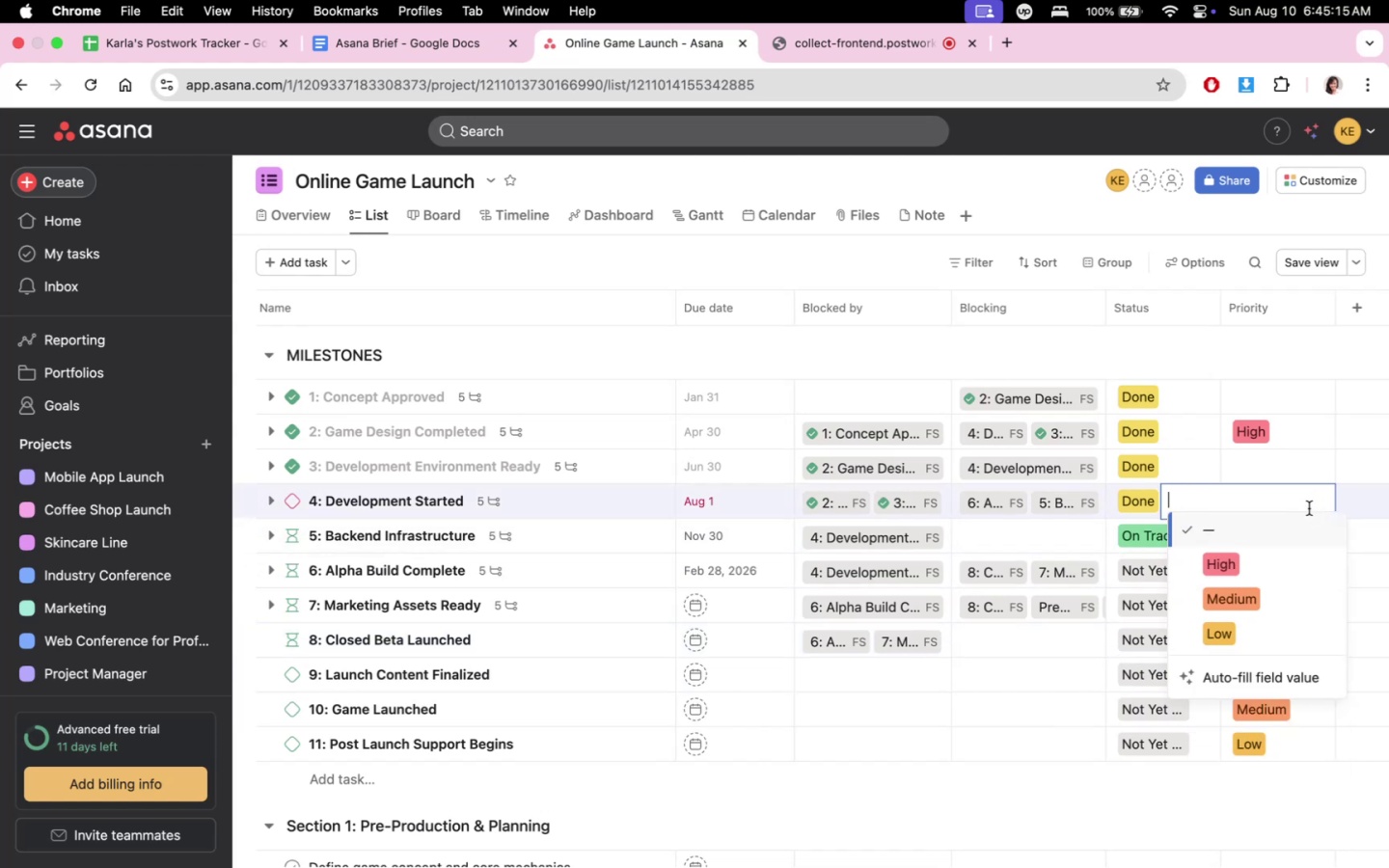 
triple_click([1309, 508])
 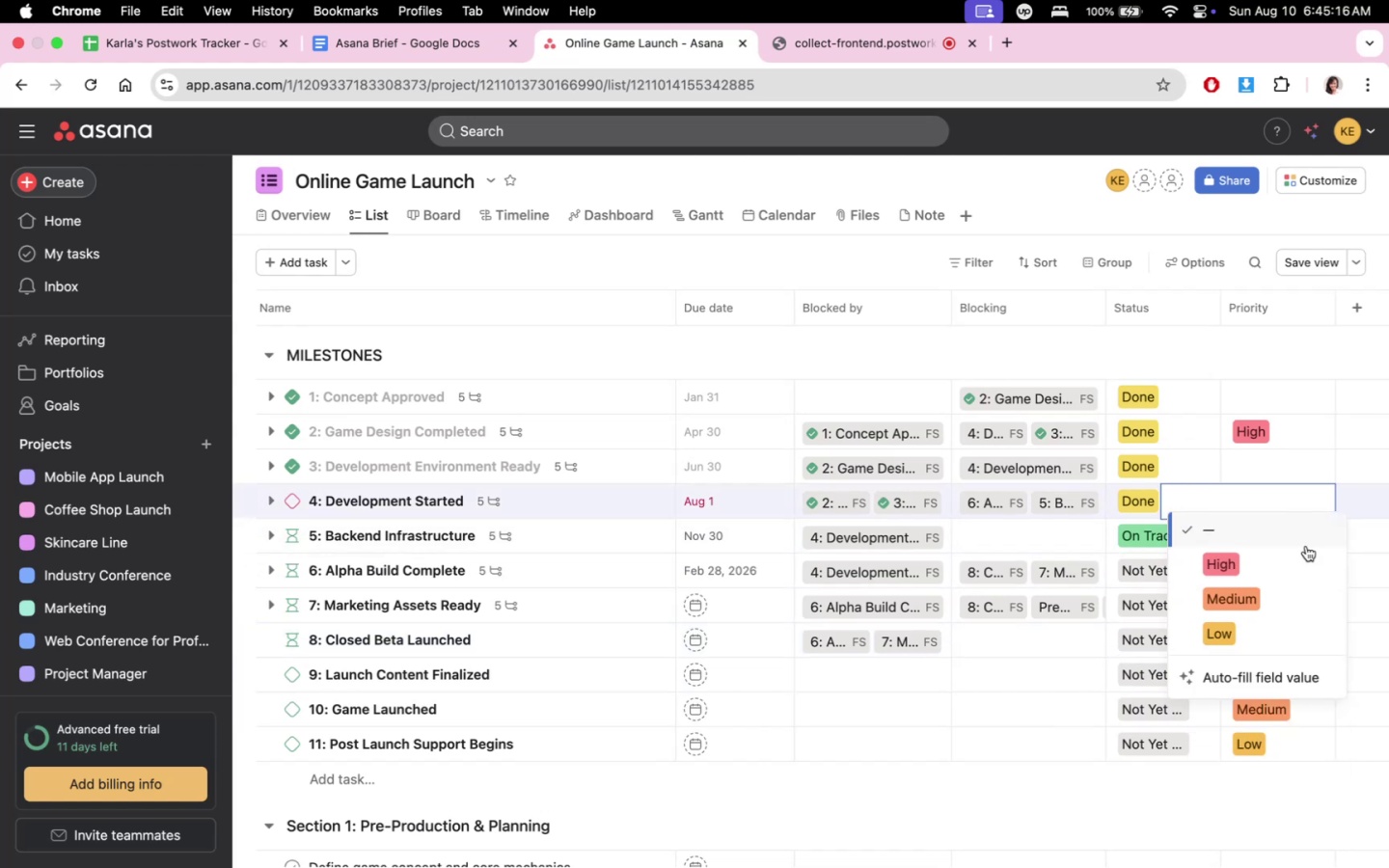 
triple_click([1306, 546])
 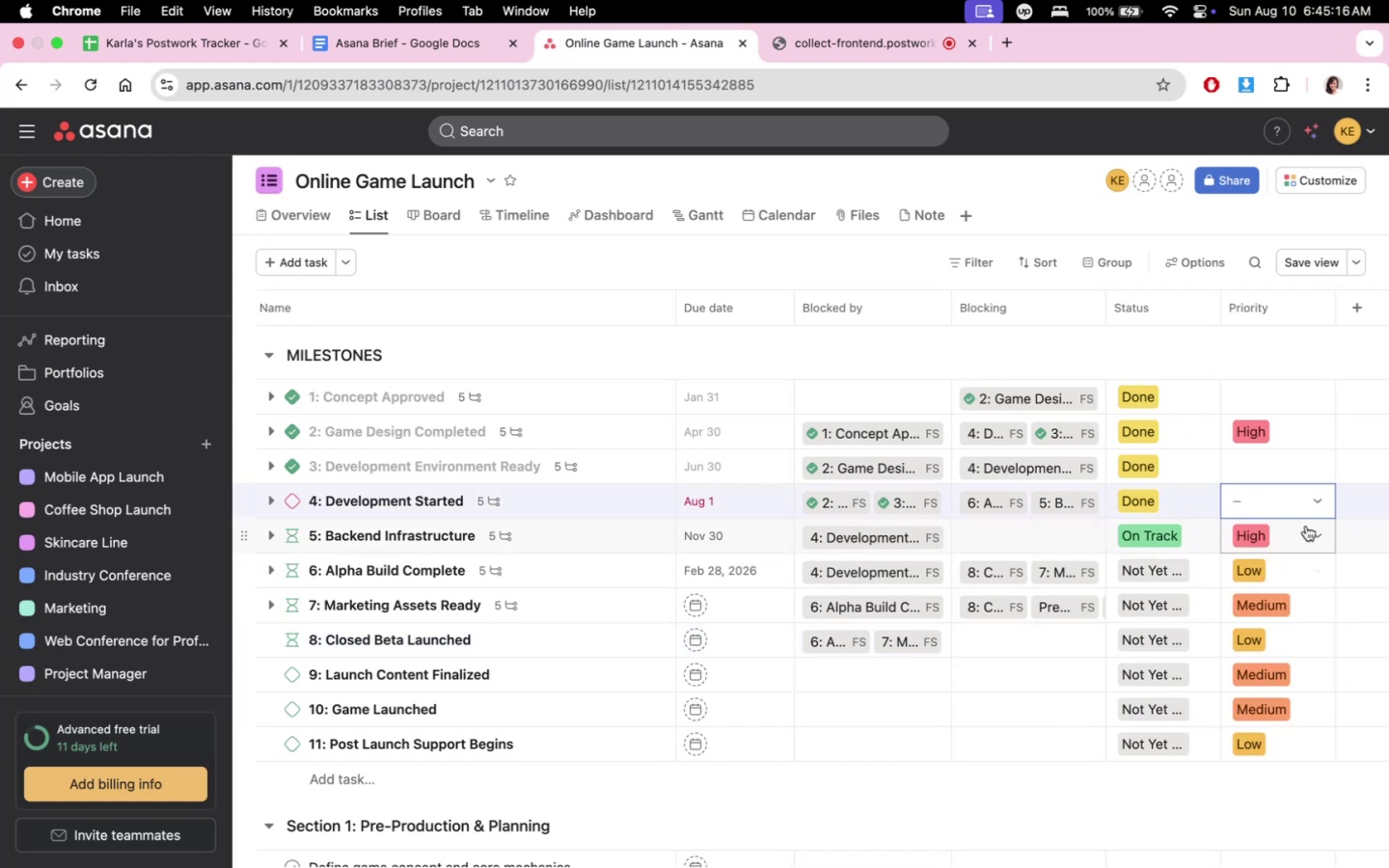 
triple_click([1307, 514])
 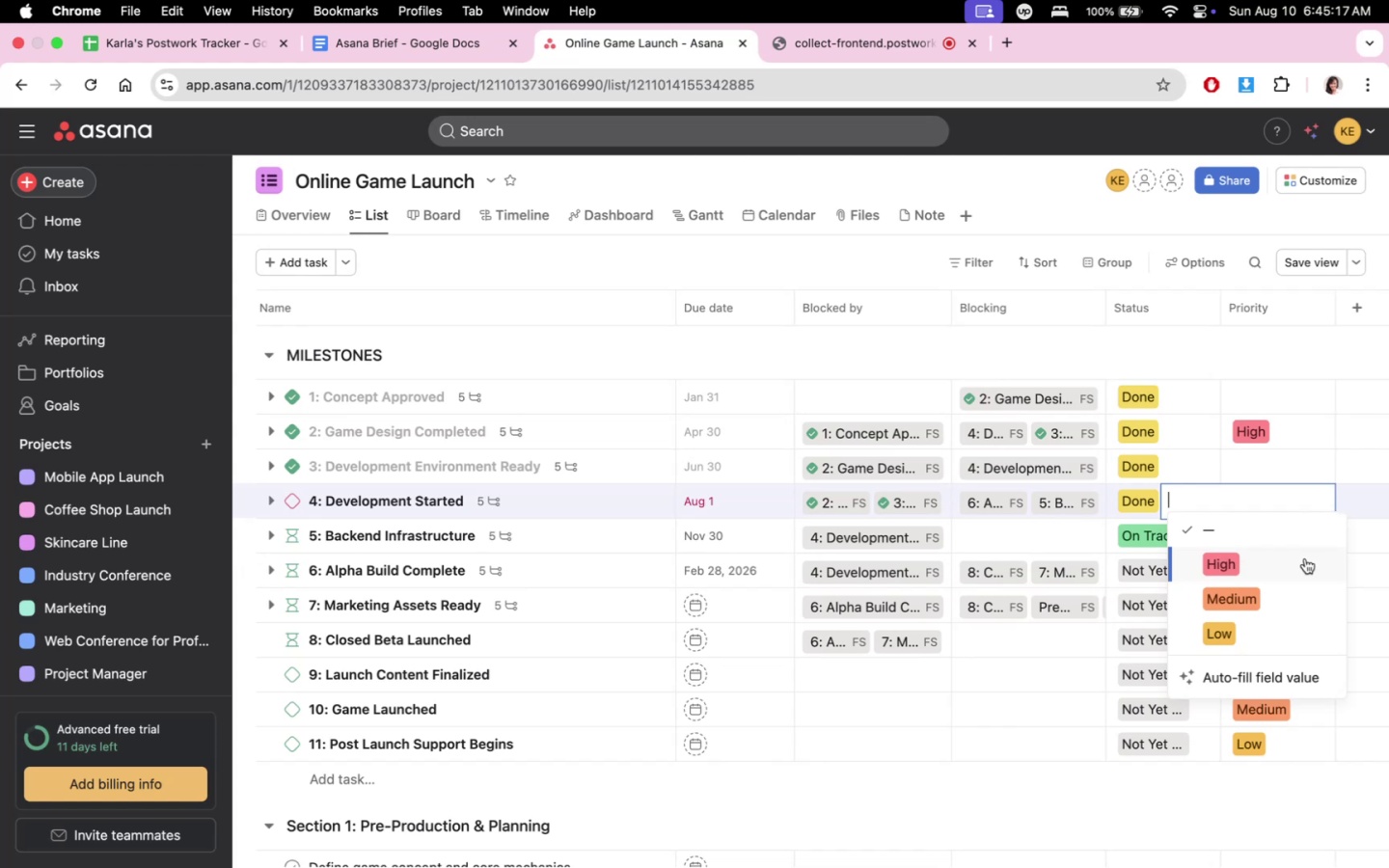 
triple_click([1305, 558])
 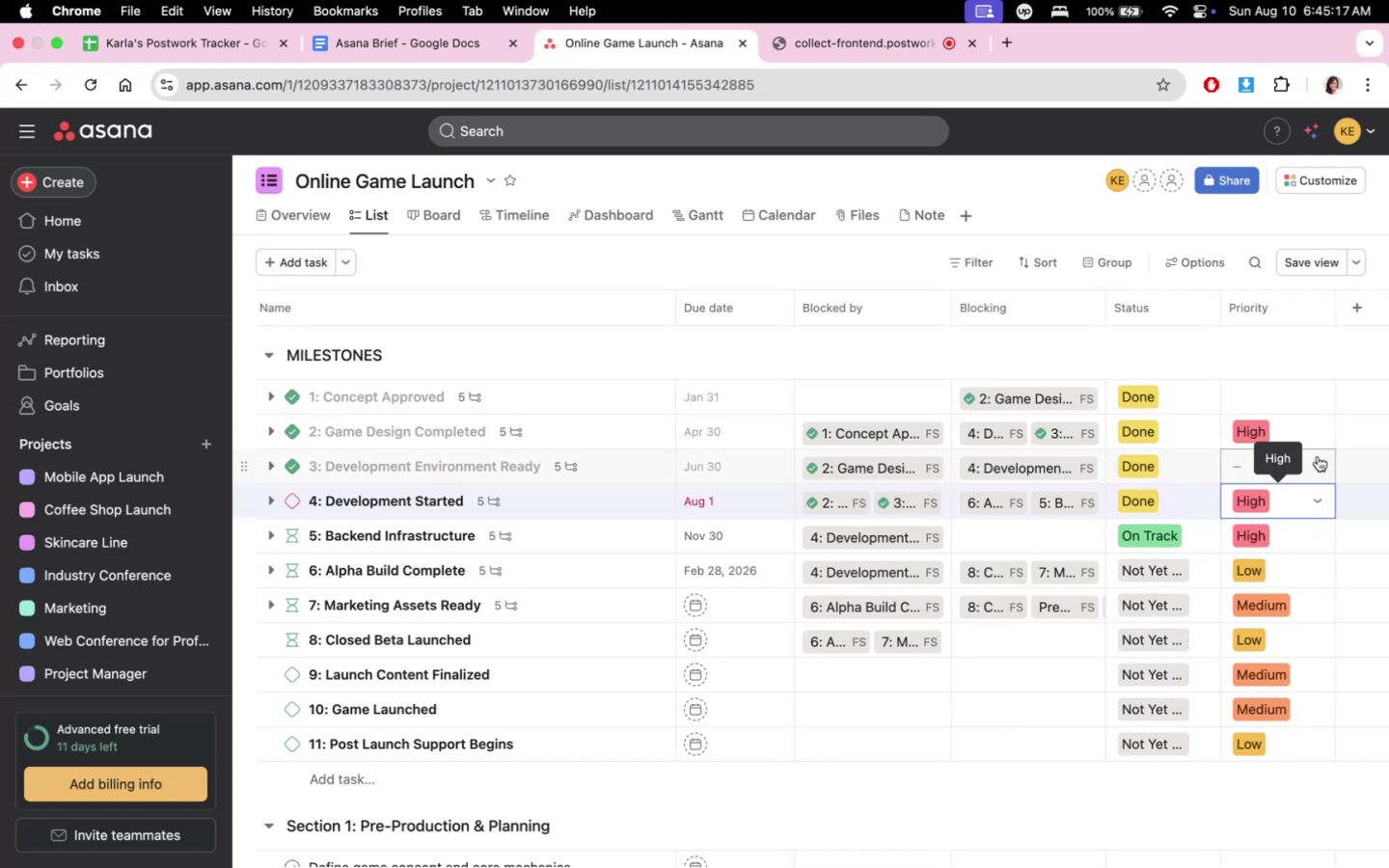 
triple_click([1318, 456])
 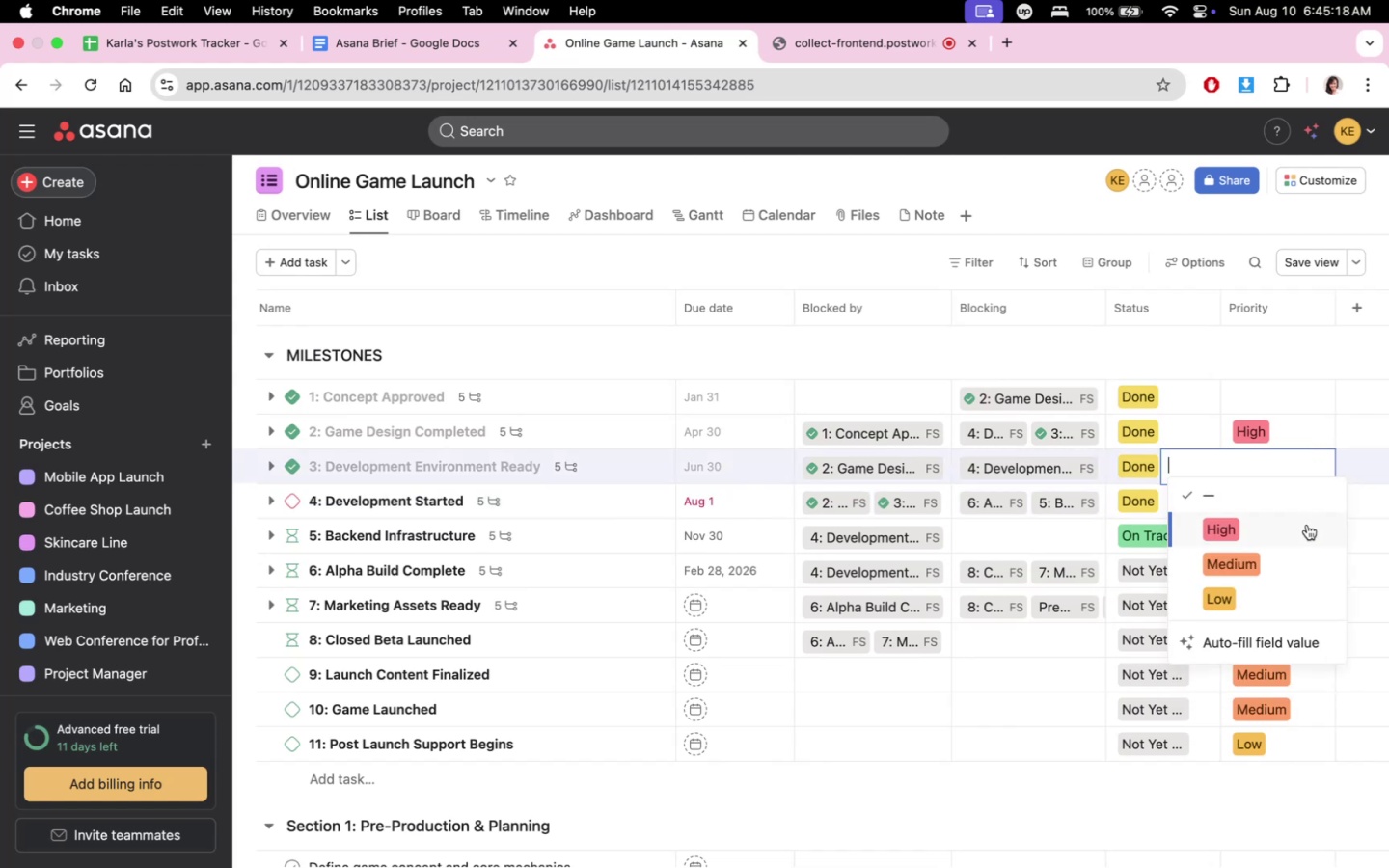 
triple_click([1306, 526])
 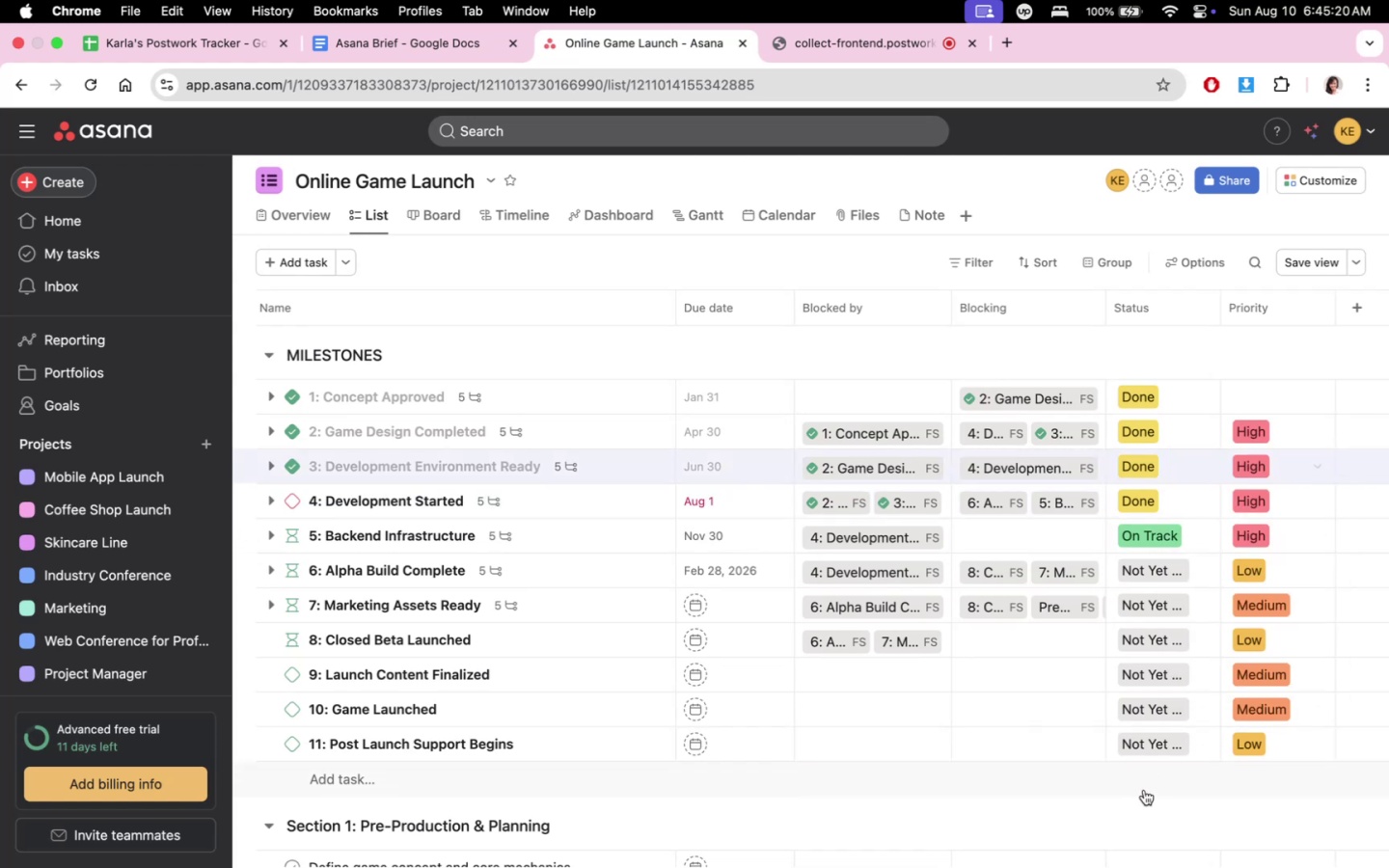 
scroll: coordinate [1294, 603], scroll_direction: down, amount: 2.0
 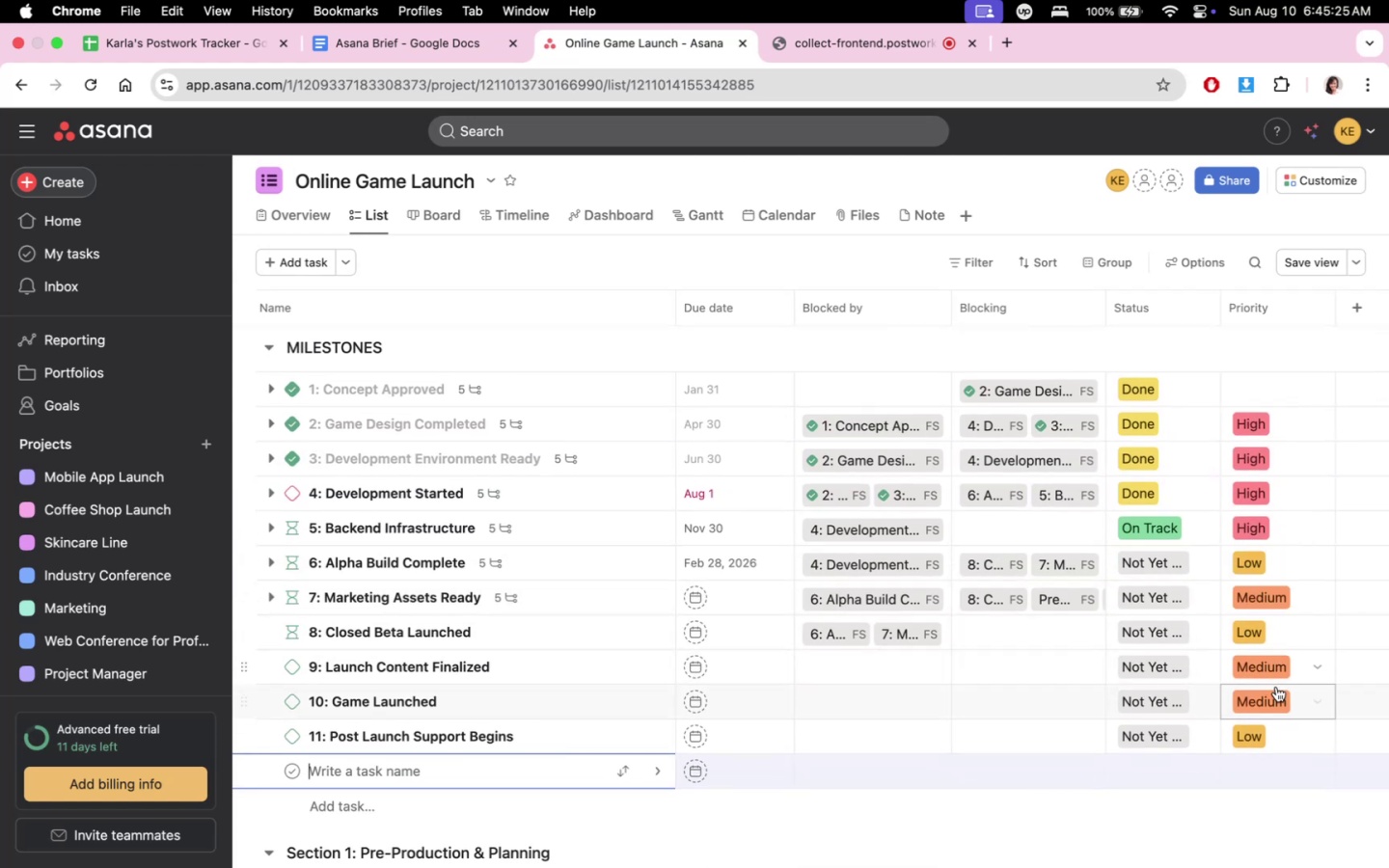 
wait(6.15)
 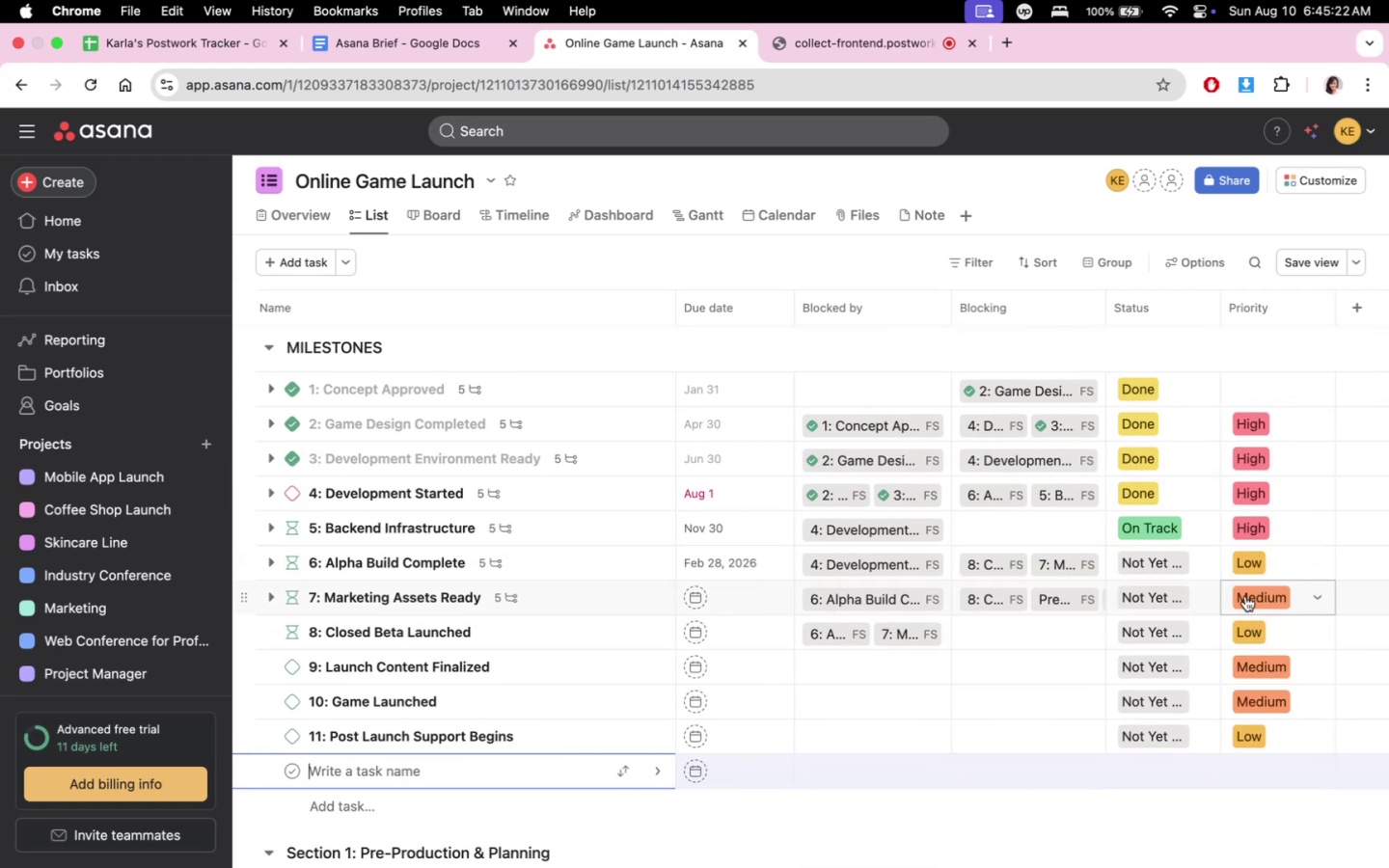 
left_click([1282, 699])
 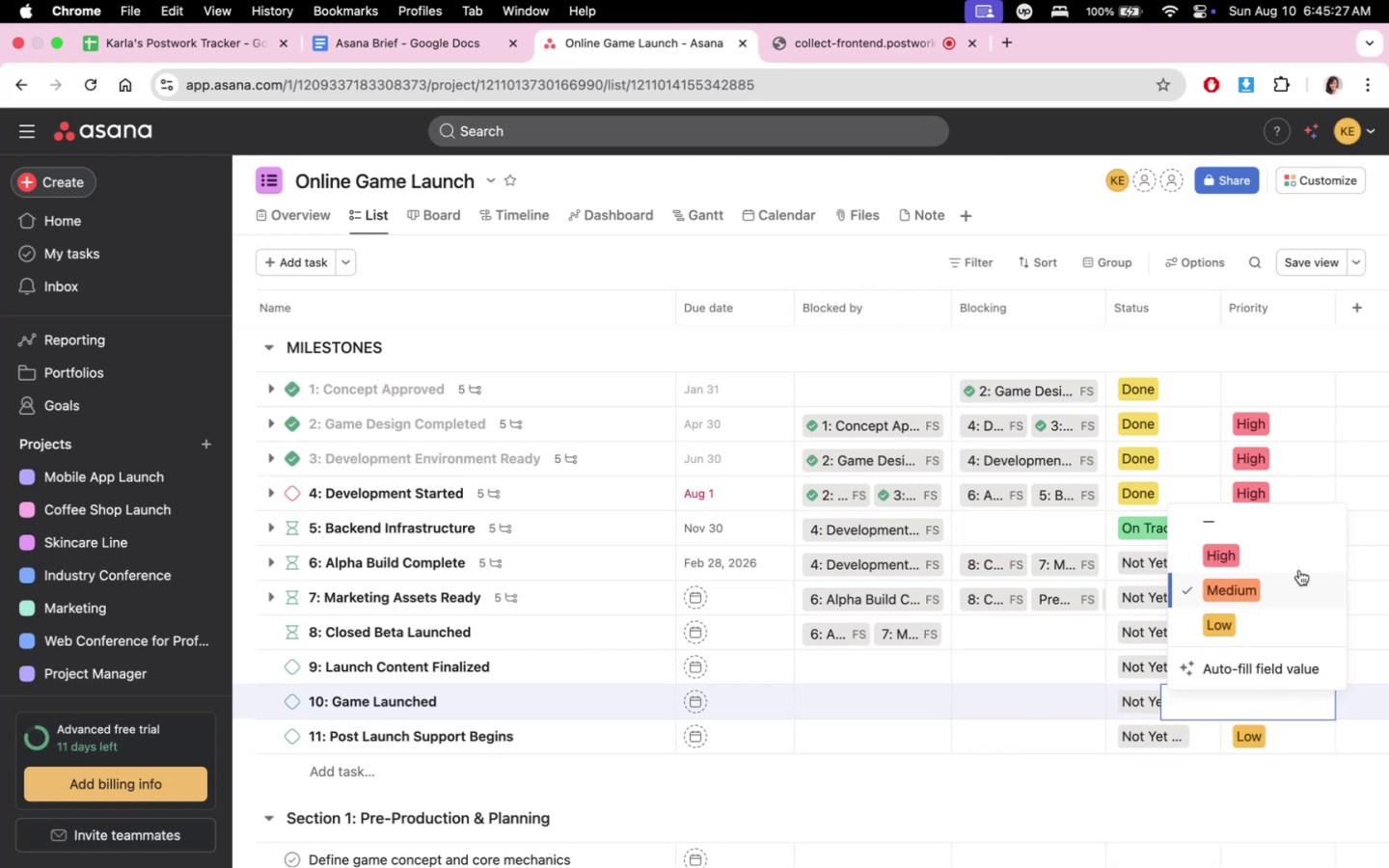 
left_click([1299, 560])
 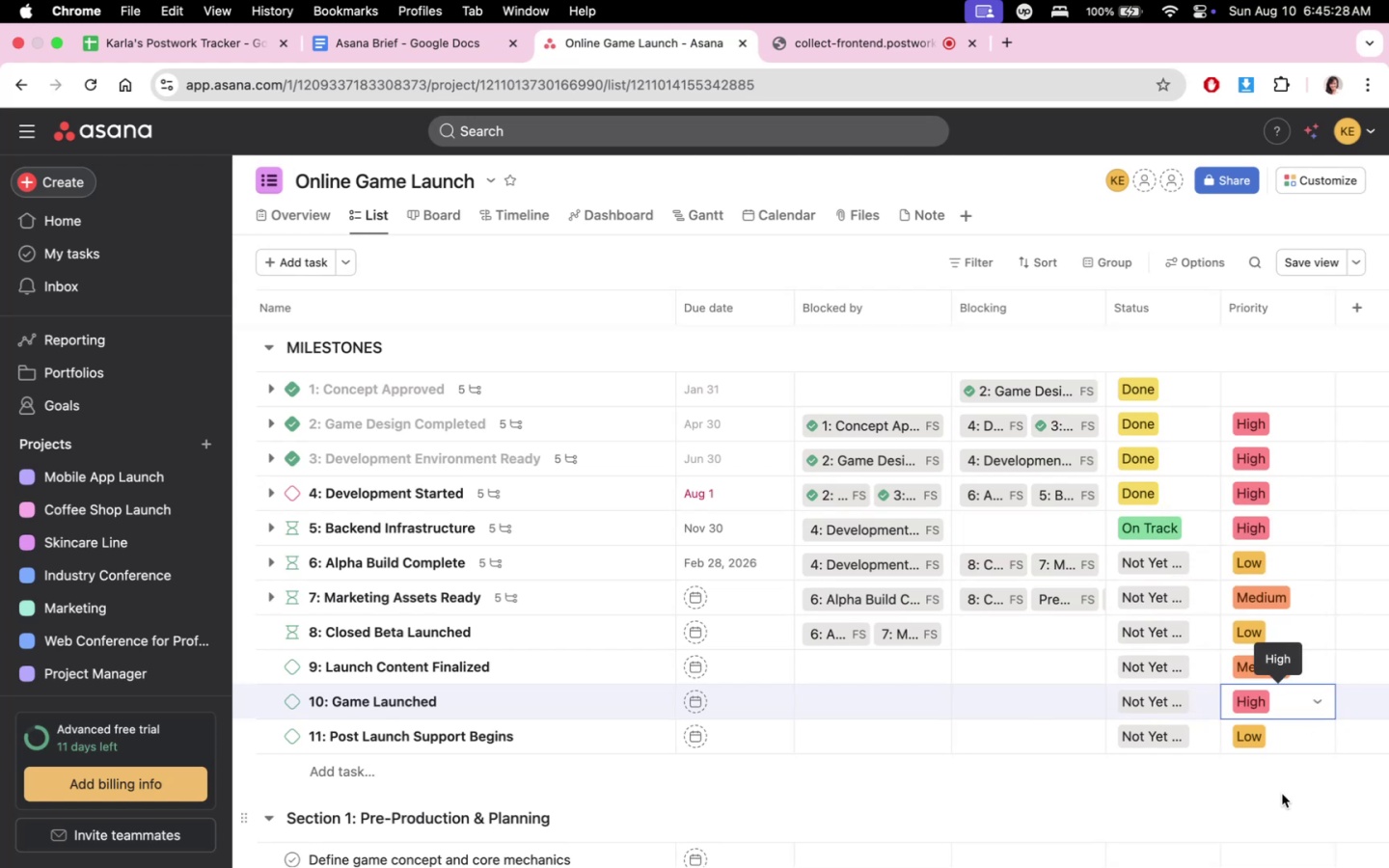 
double_click([1285, 778])
 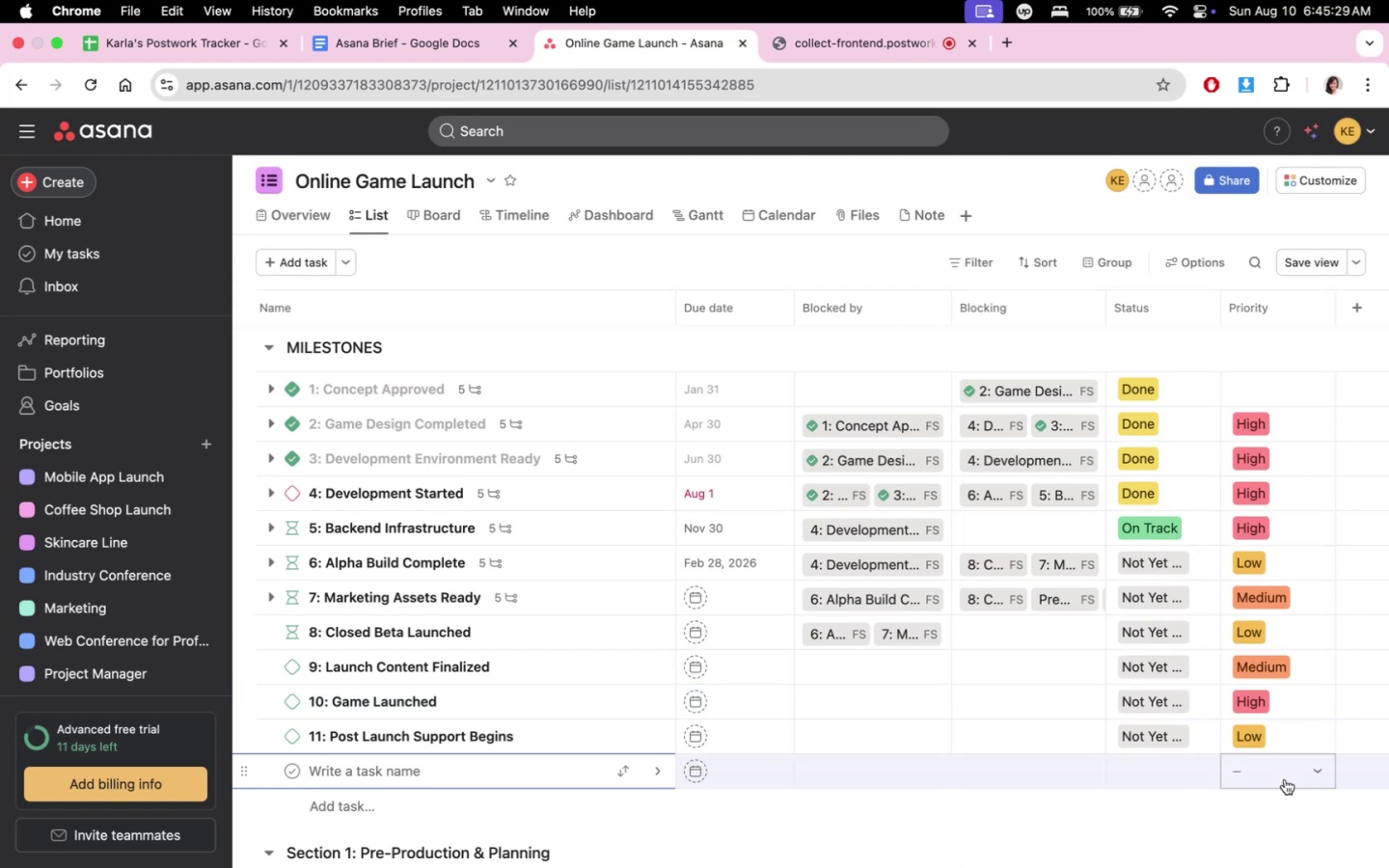 
scroll: coordinate [1278, 805], scroll_direction: down, amount: 3.0
 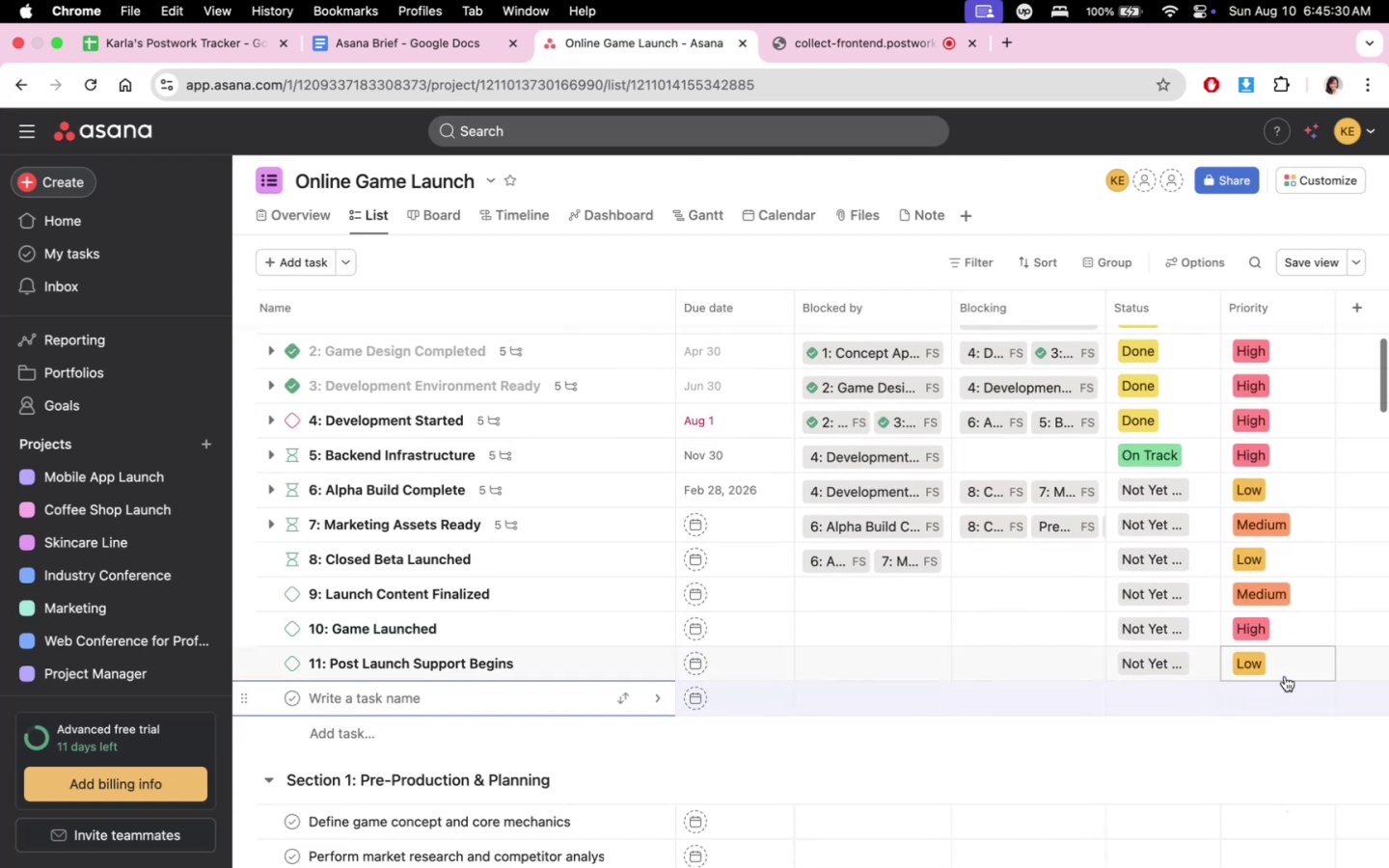 
left_click([1285, 667])
 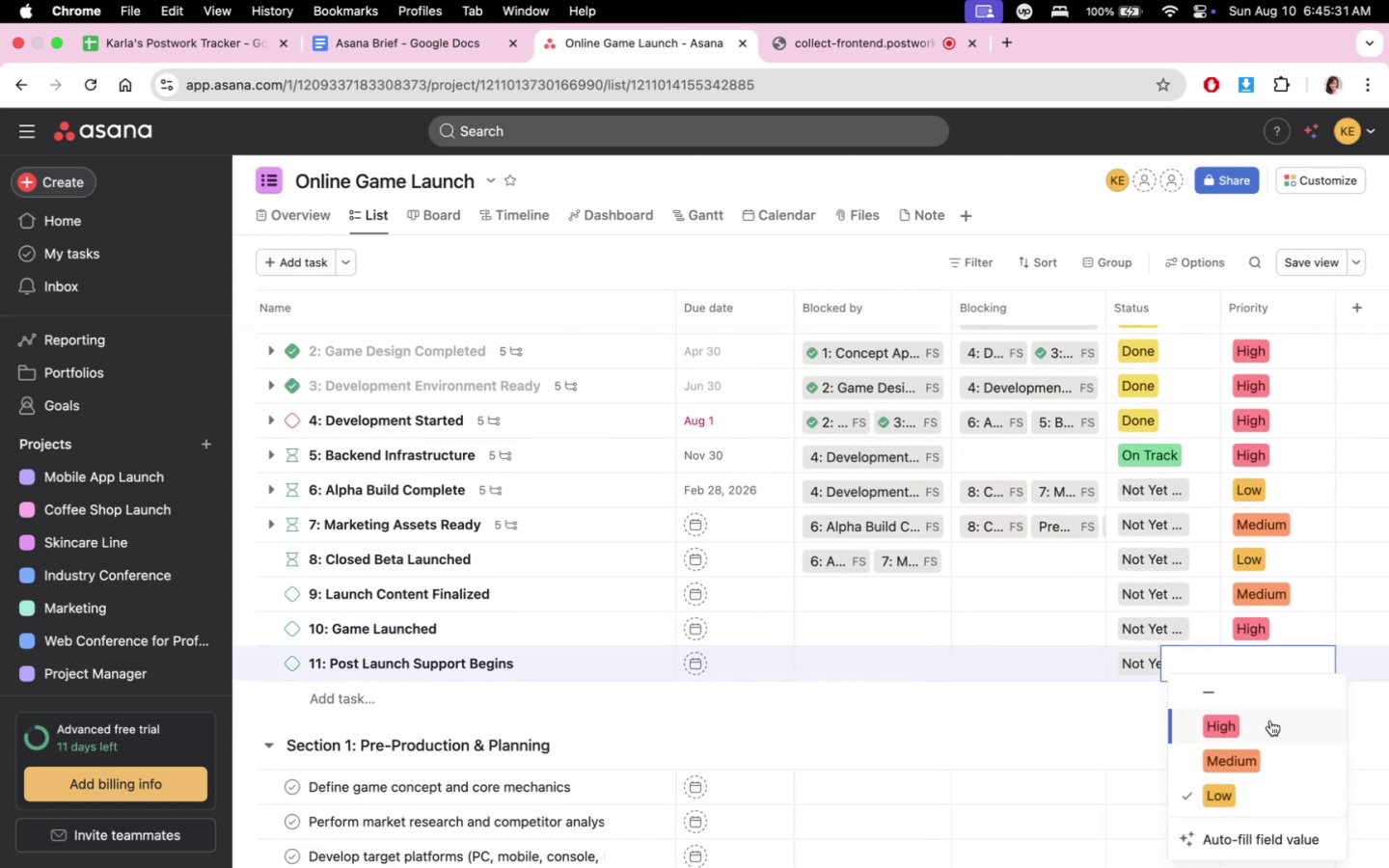 
double_click([1049, 727])
 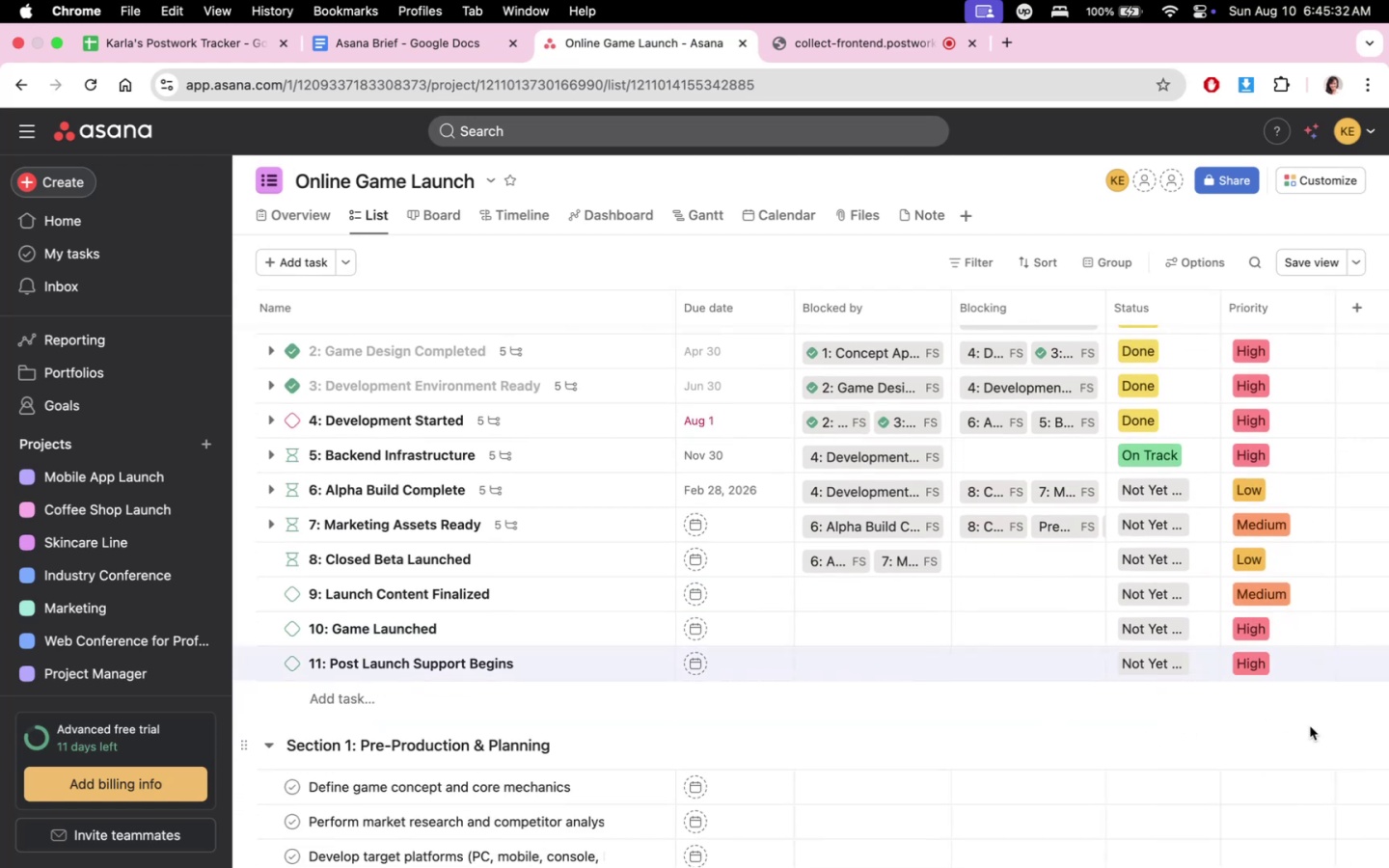 
scroll: coordinate [1310, 726], scroll_direction: up, amount: 6.0
 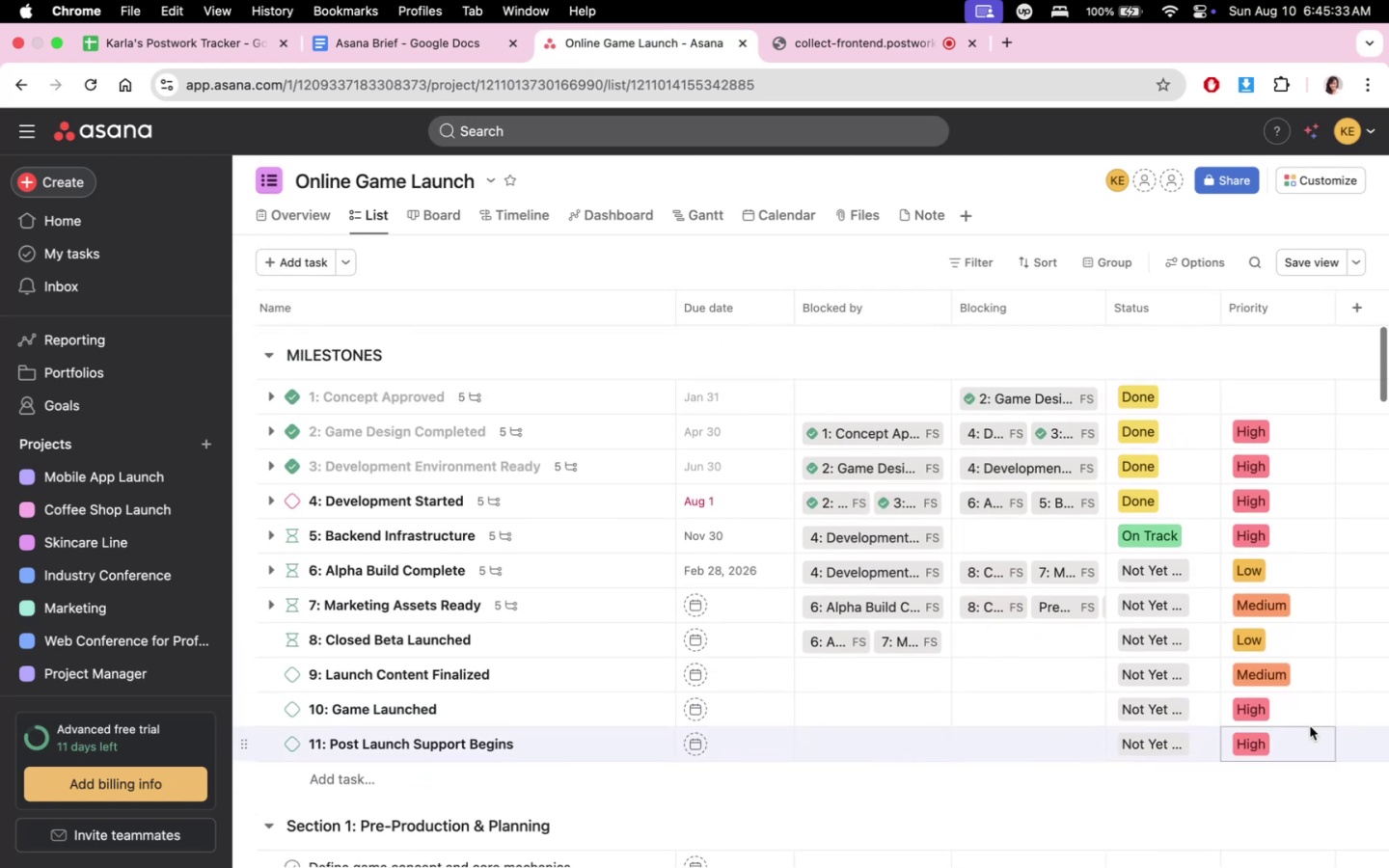 
scroll: coordinate [1309, 731], scroll_direction: down, amount: 6.0
 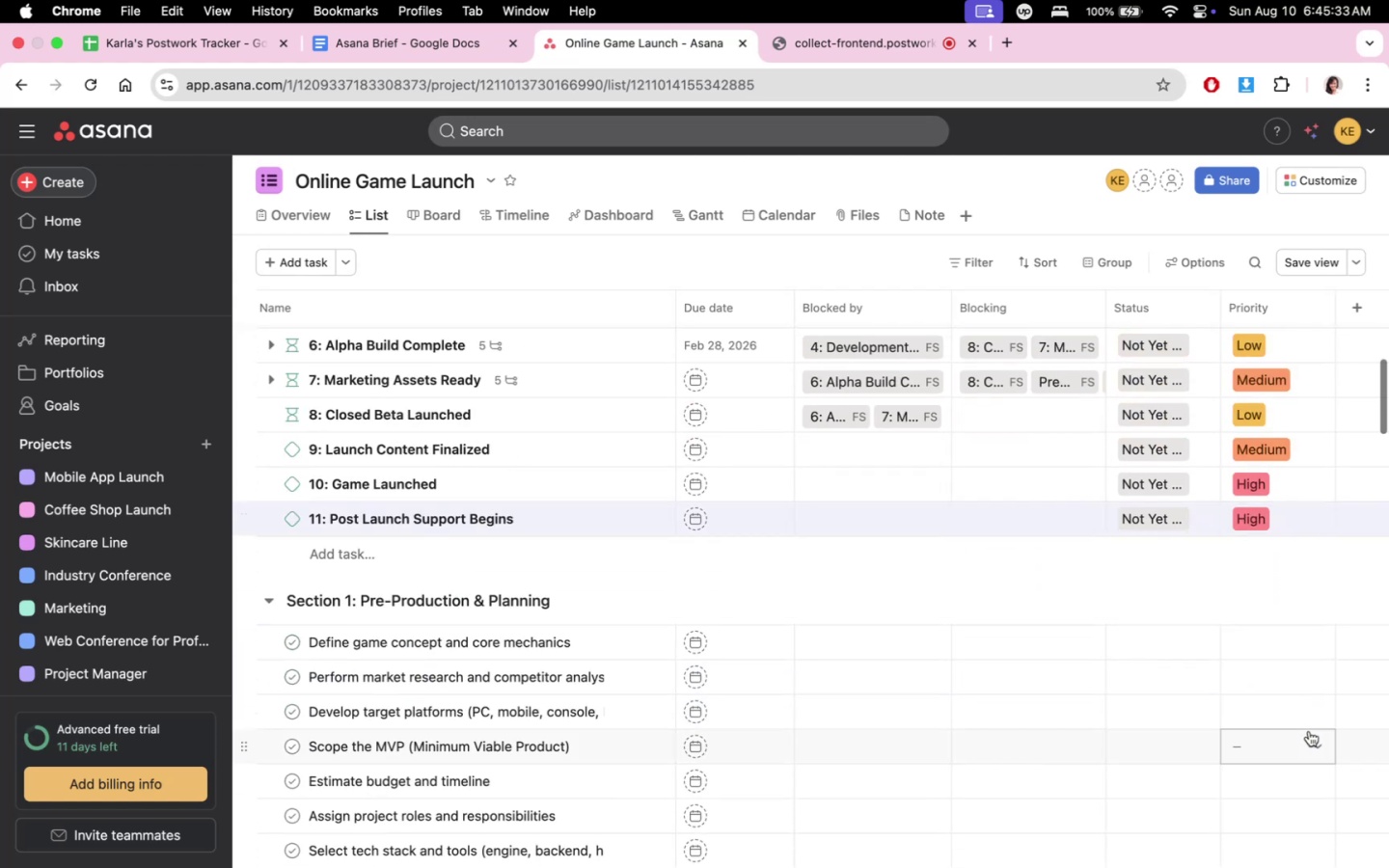 
scroll: coordinate [1309, 732], scroll_direction: up, amount: 3.0
 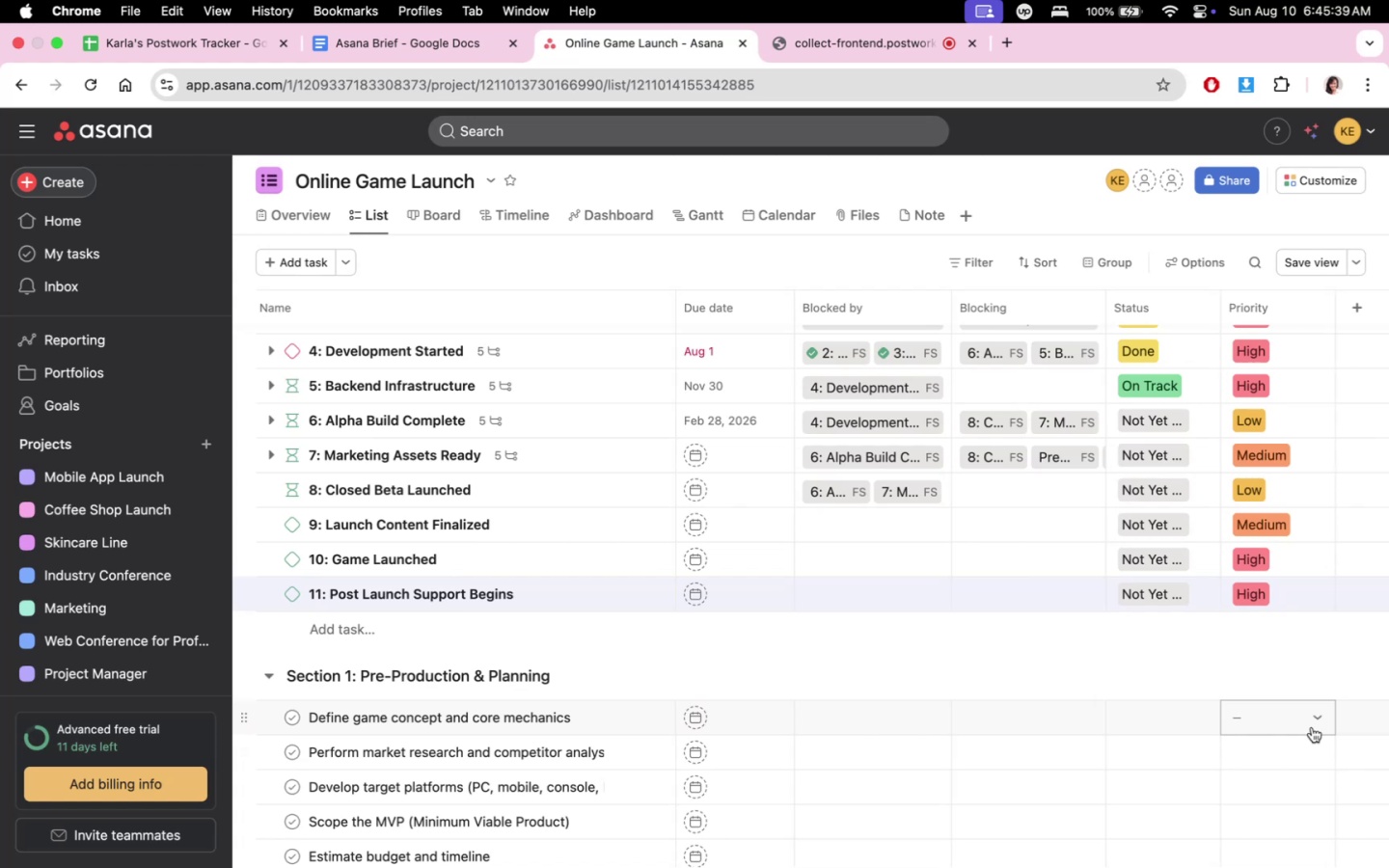 
wait(7.97)
 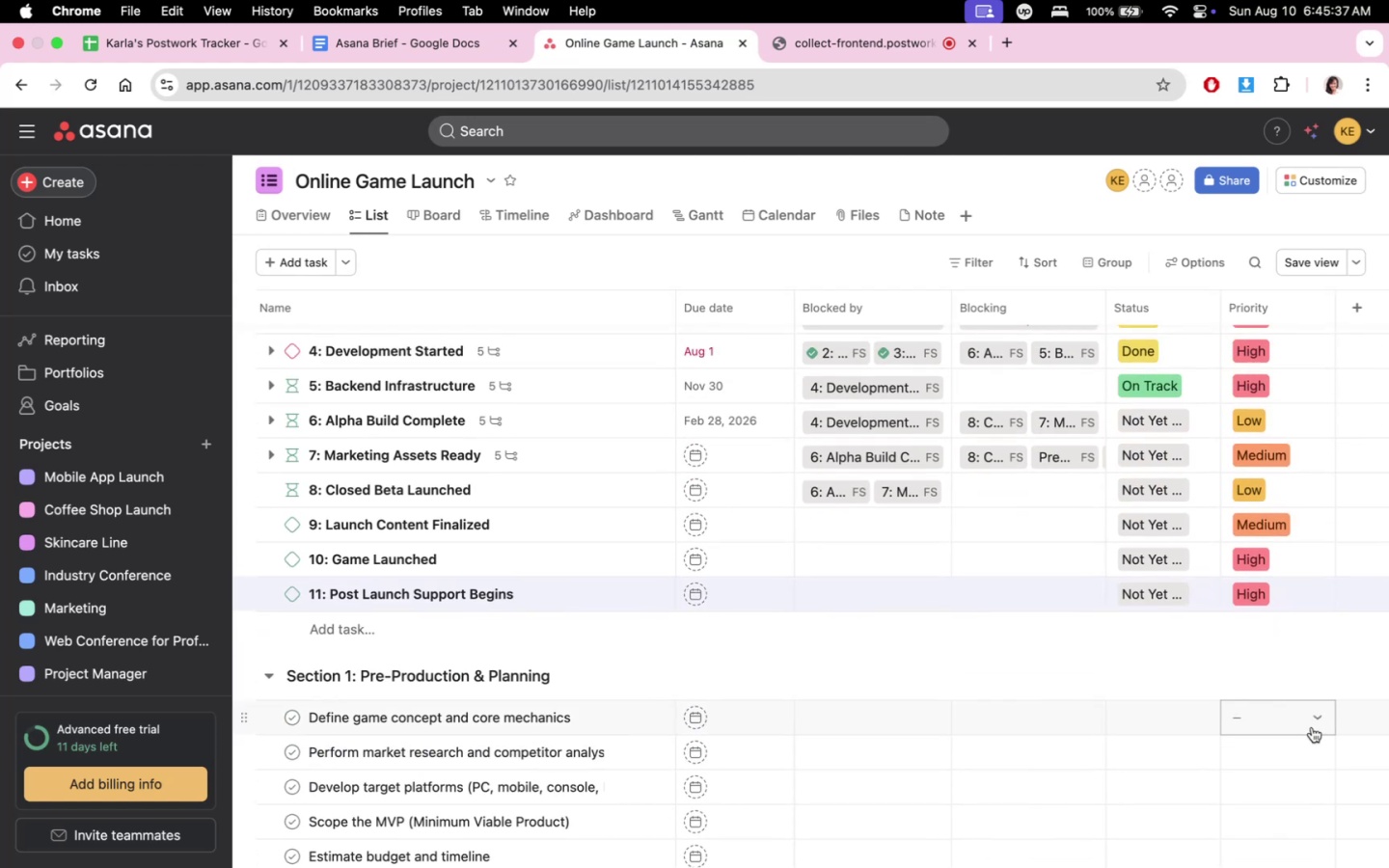 
scroll: coordinate [1308, 742], scroll_direction: up, amount: 14.0
 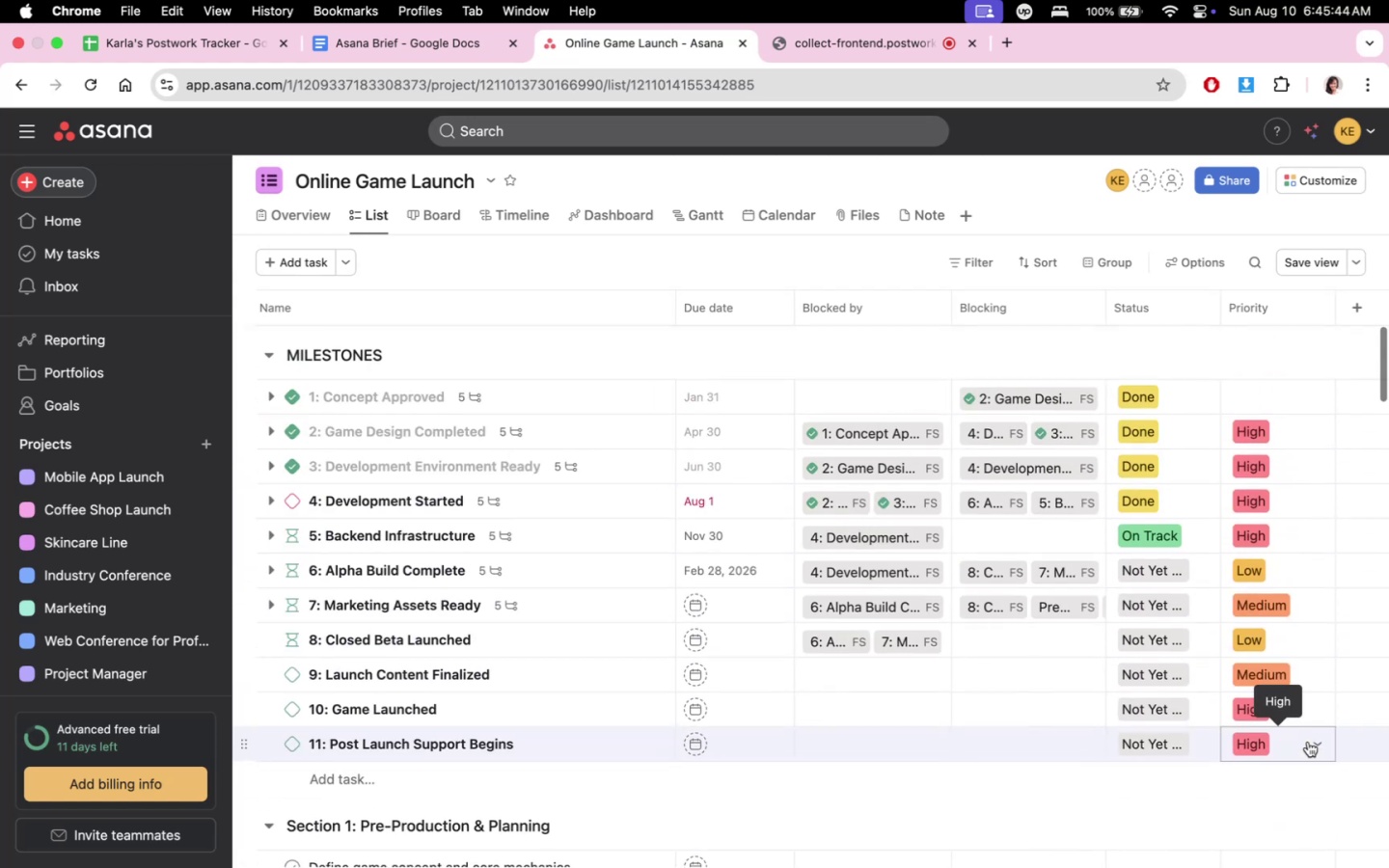 
scroll: coordinate [1300, 765], scroll_direction: down, amount: 4.0
 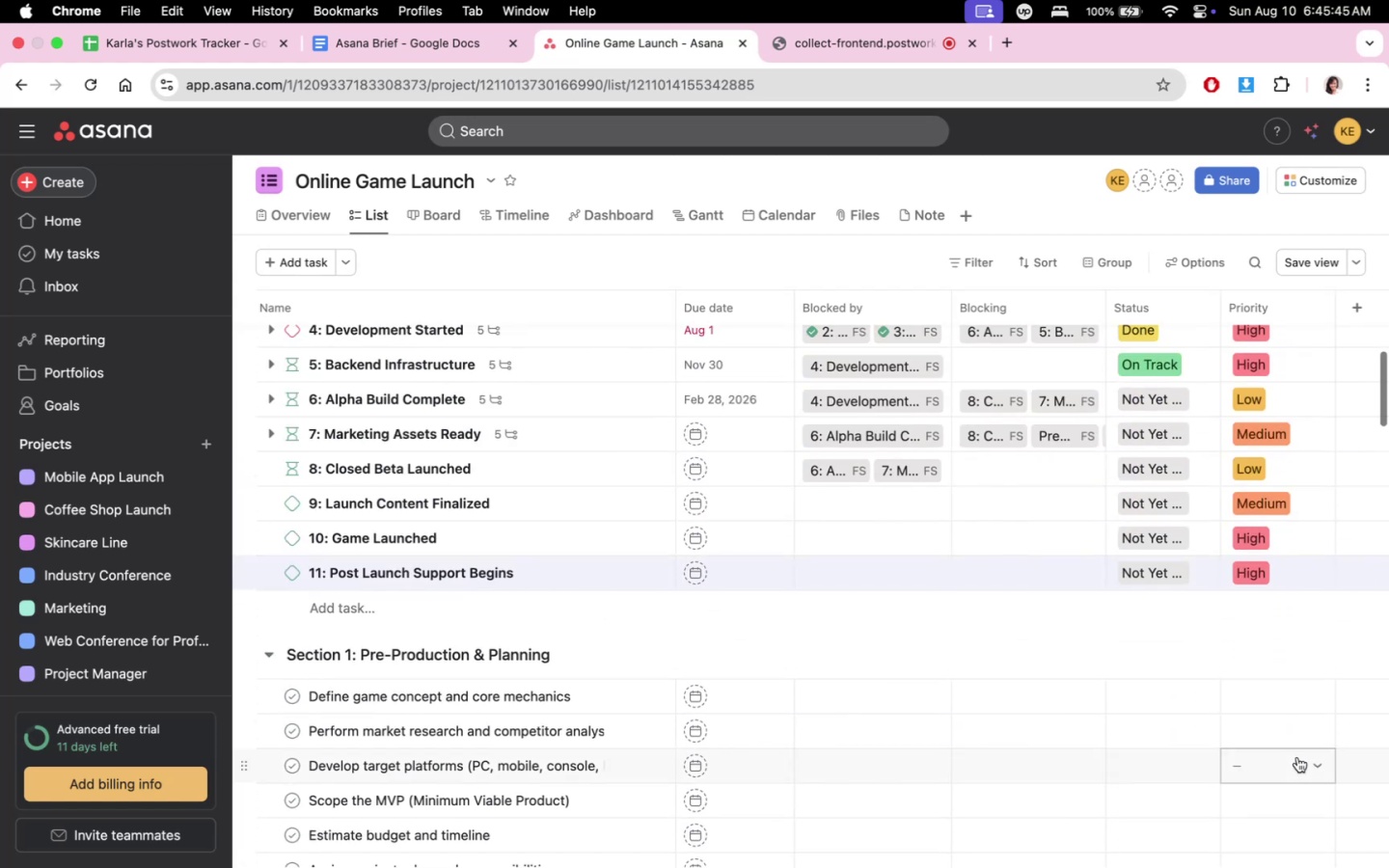 
scroll: coordinate [1295, 749], scroll_direction: up, amount: 12.0
 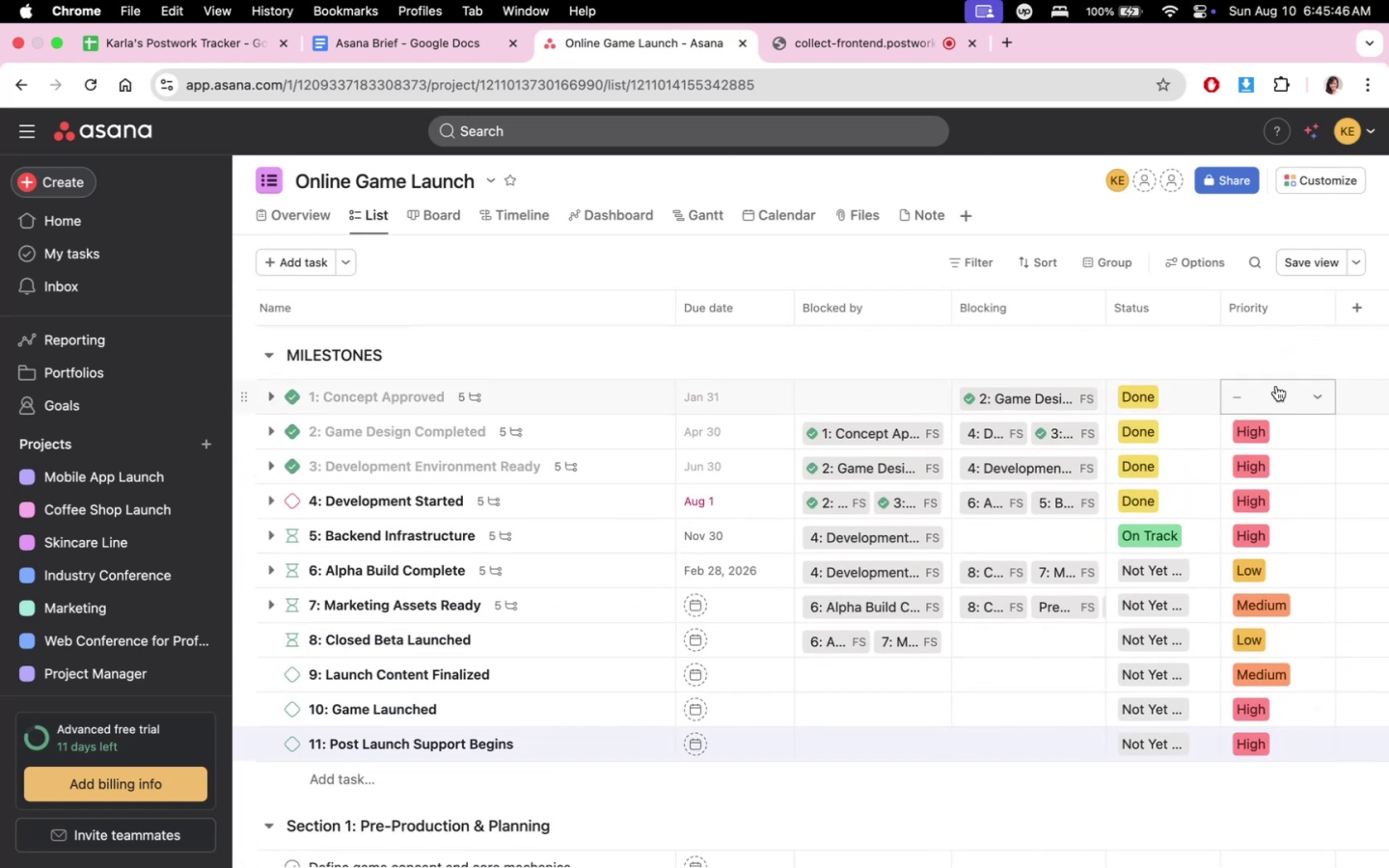 
left_click([1276, 386])
 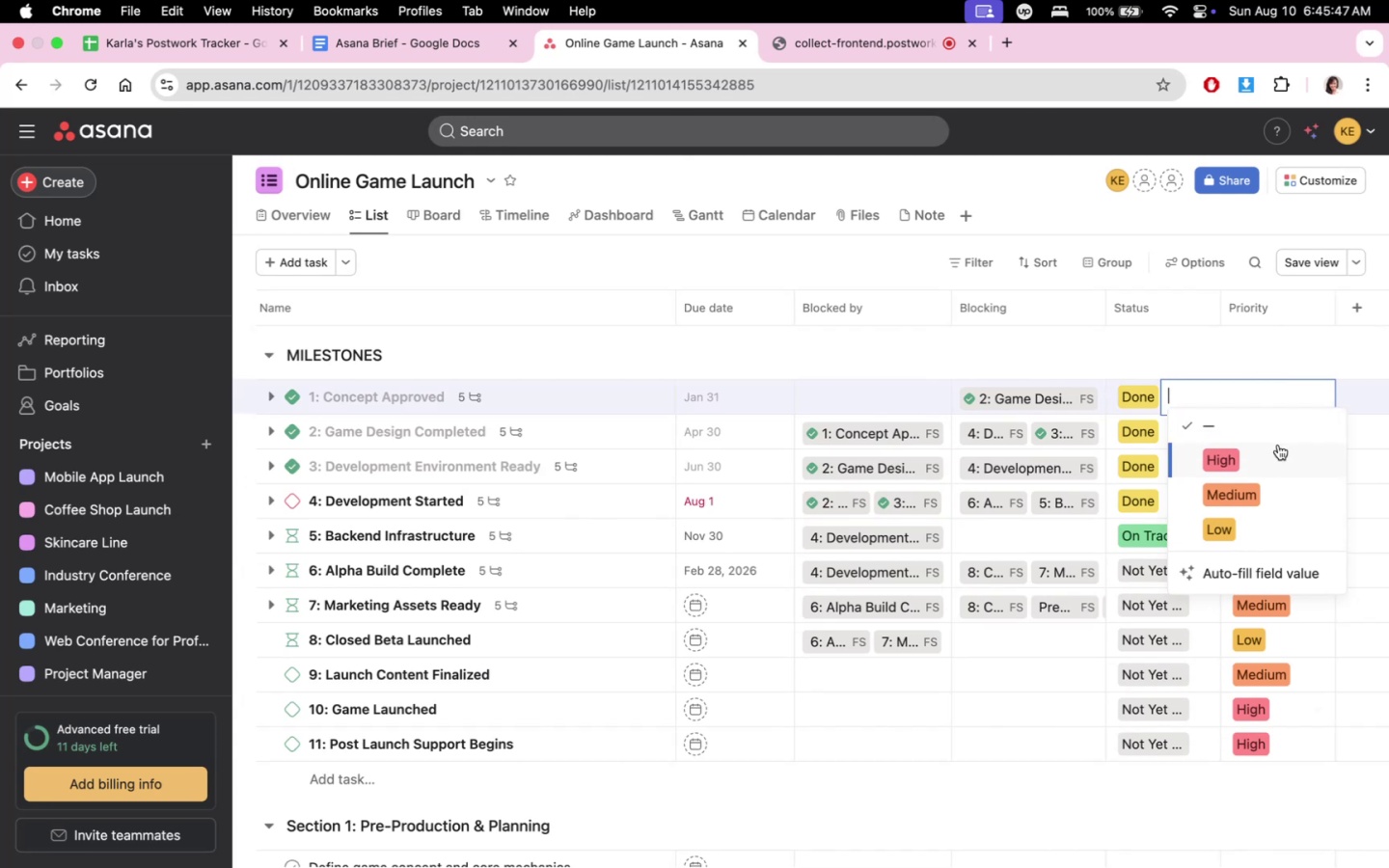 
double_click([1278, 445])
 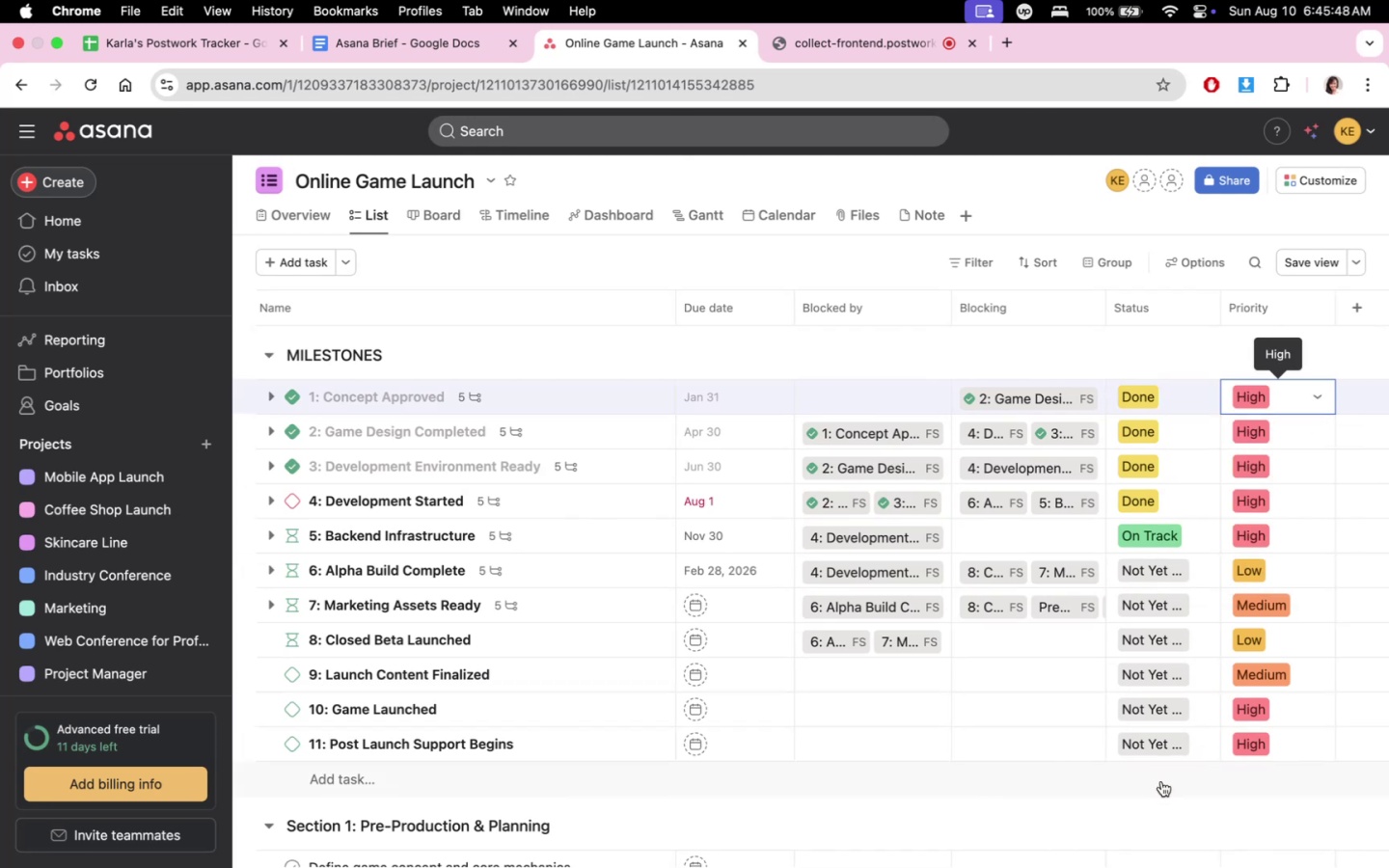 
left_click([1184, 793])
 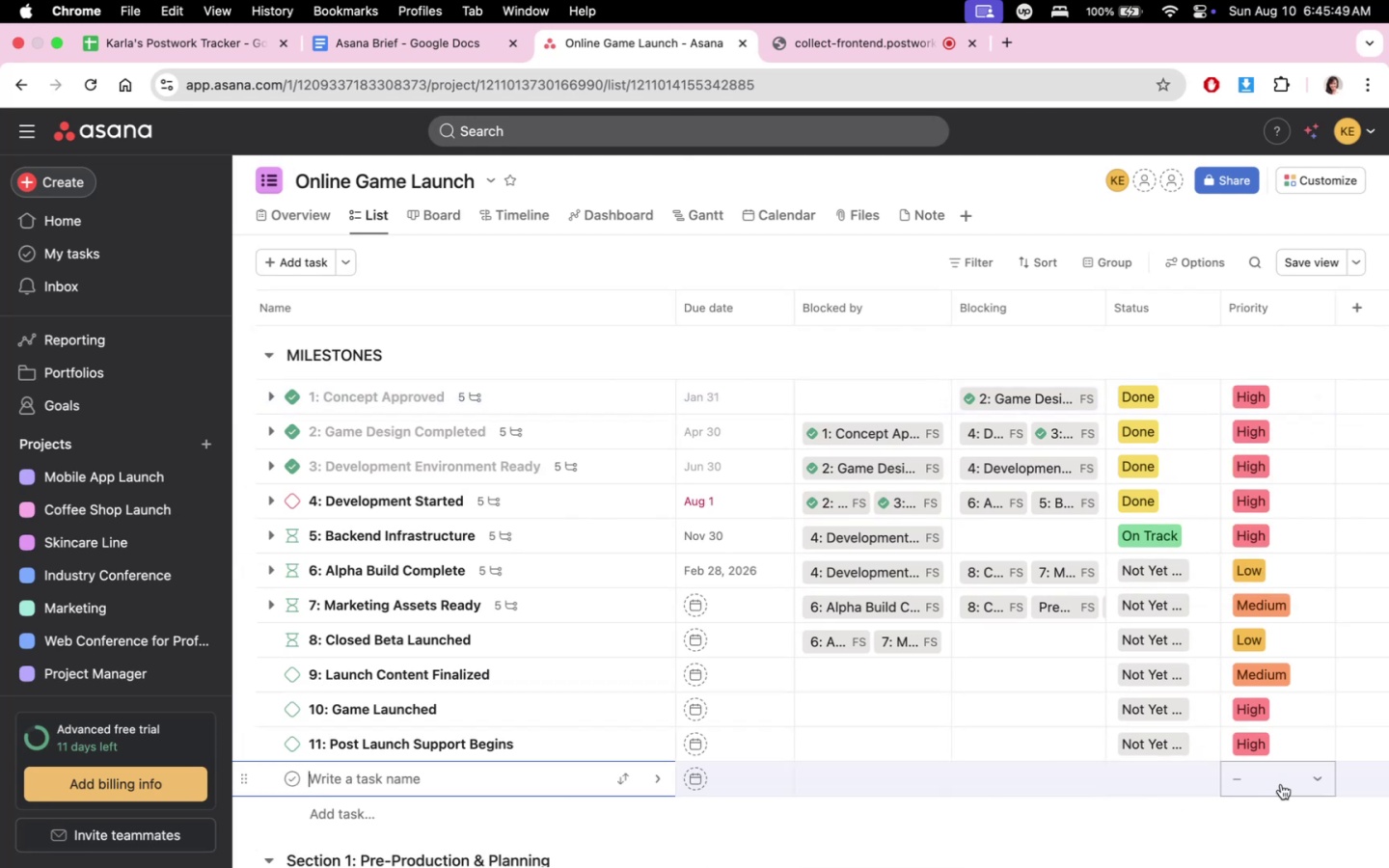 
scroll: coordinate [1282, 784], scroll_direction: down, amount: 1.0
 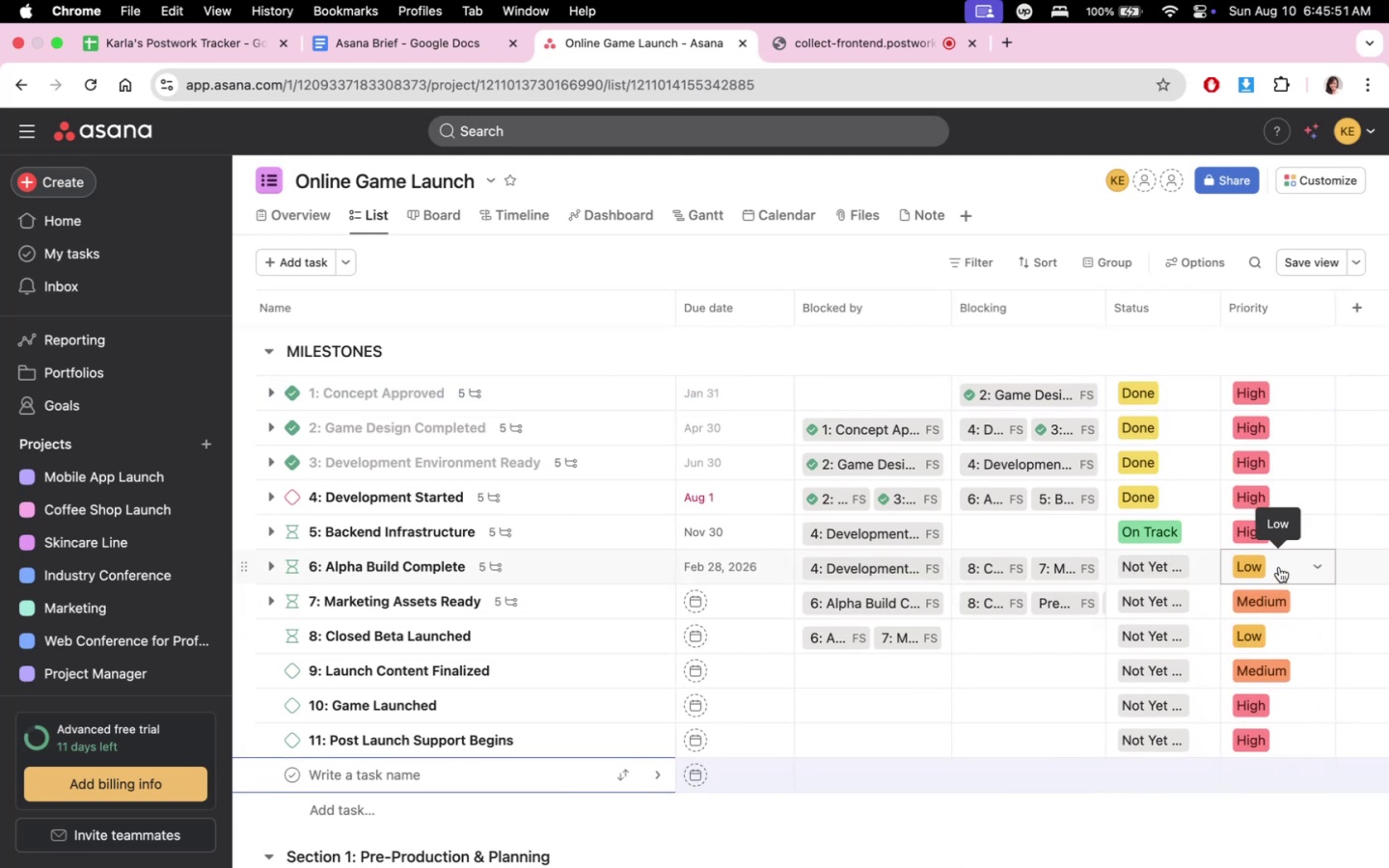 
mouse_move([1284, 651])
 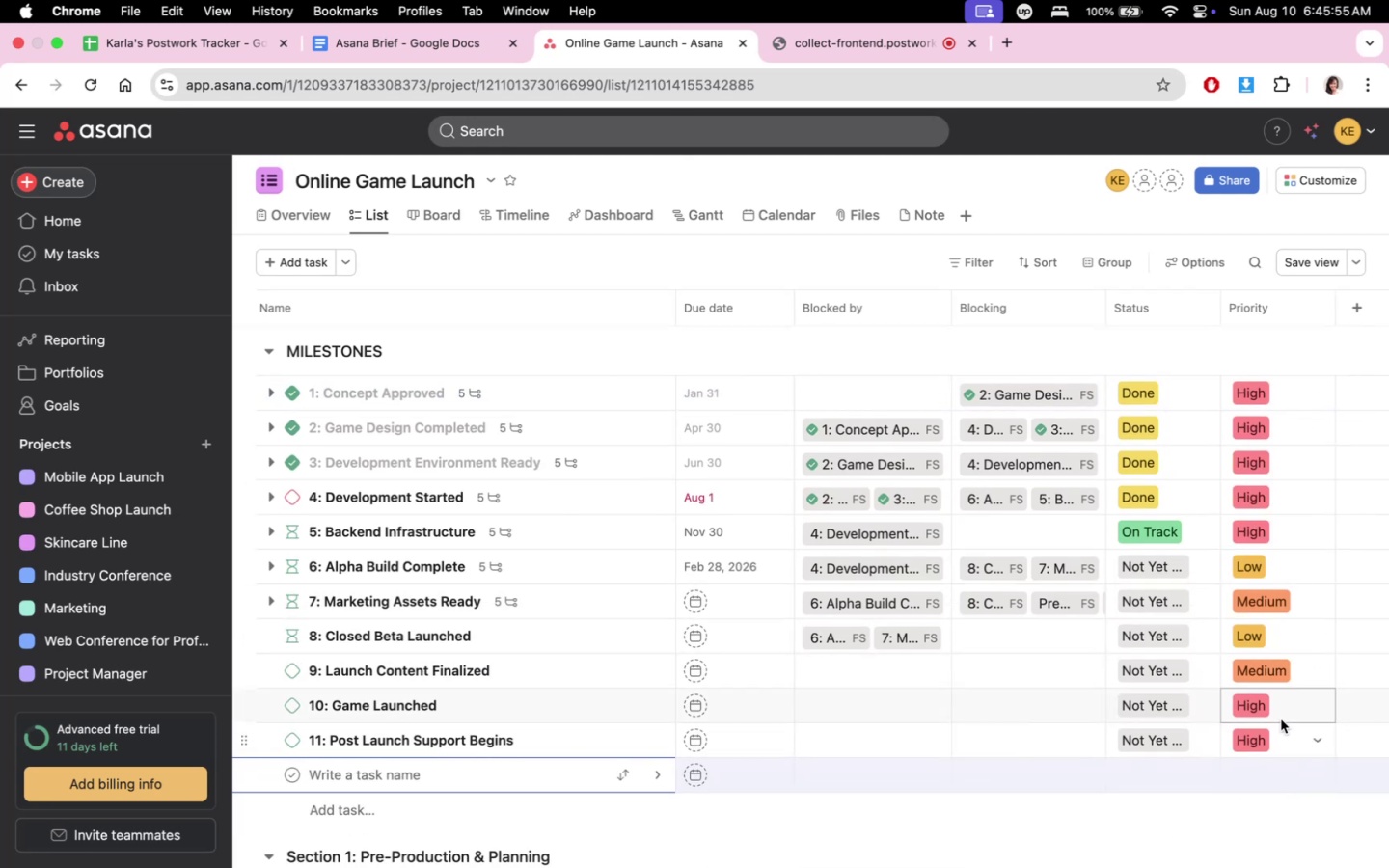 
scroll: coordinate [1205, 822], scroll_direction: up, amount: 9.0
 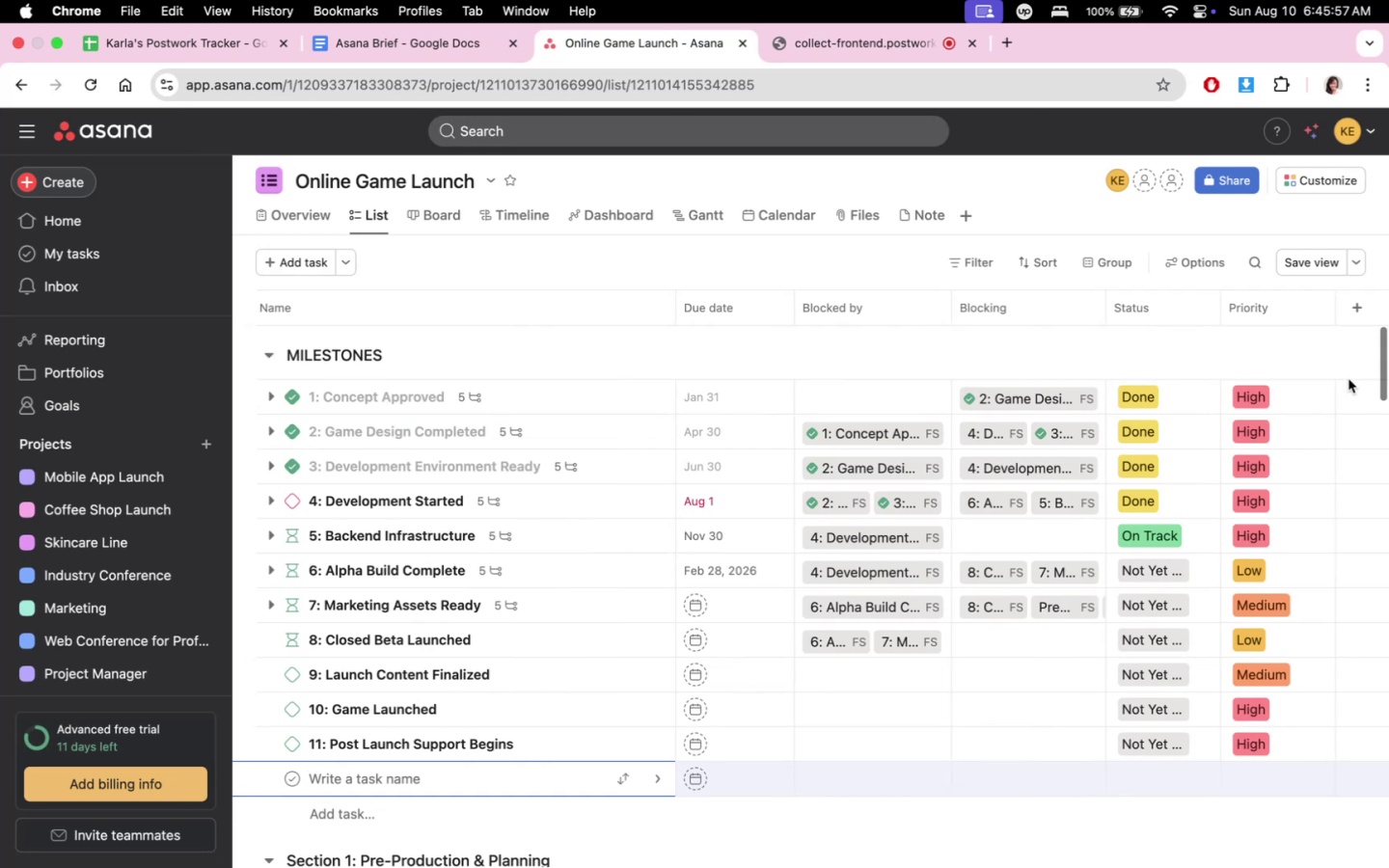 
mouse_move([1108, 312])
 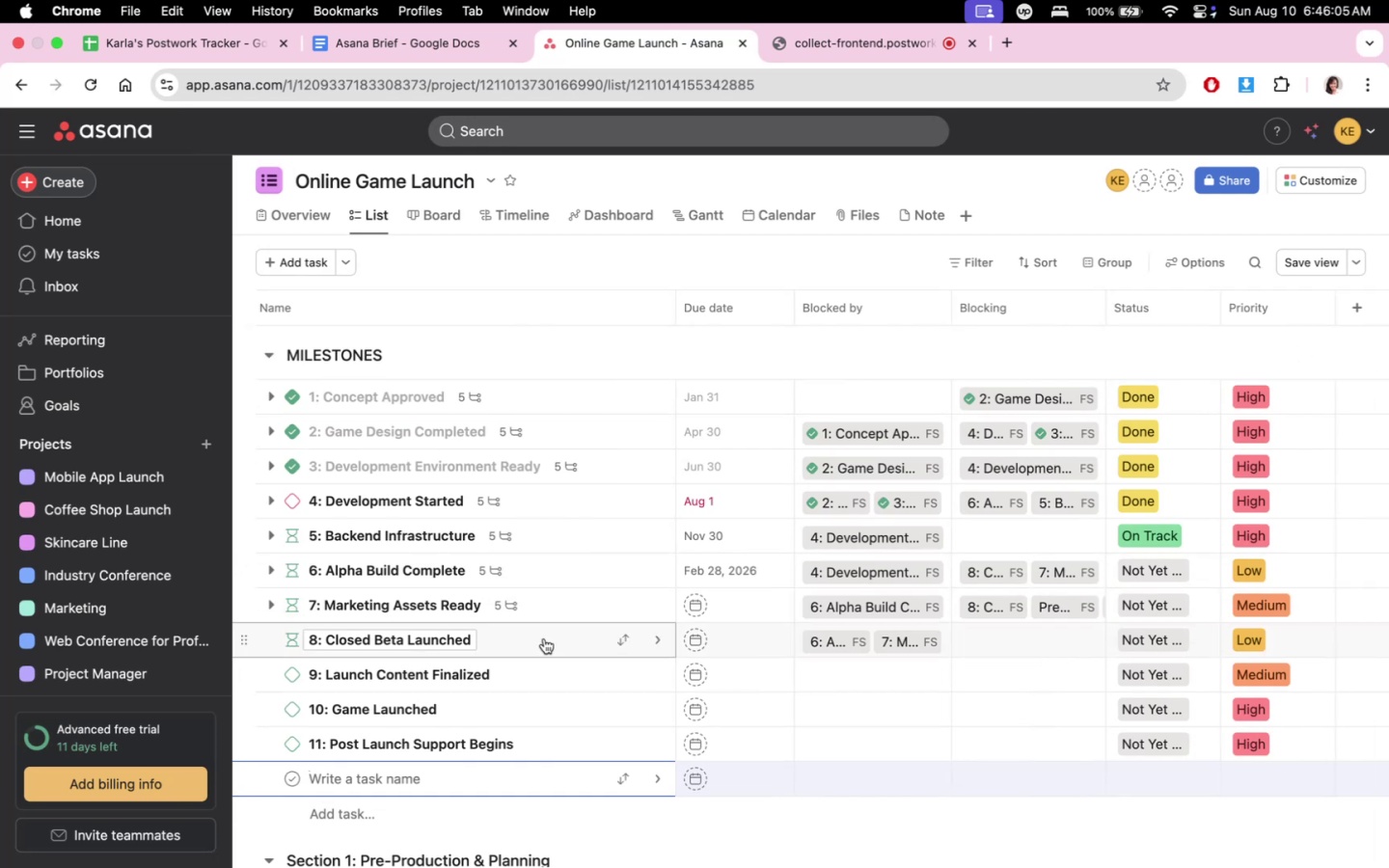 
wait(7.86)
 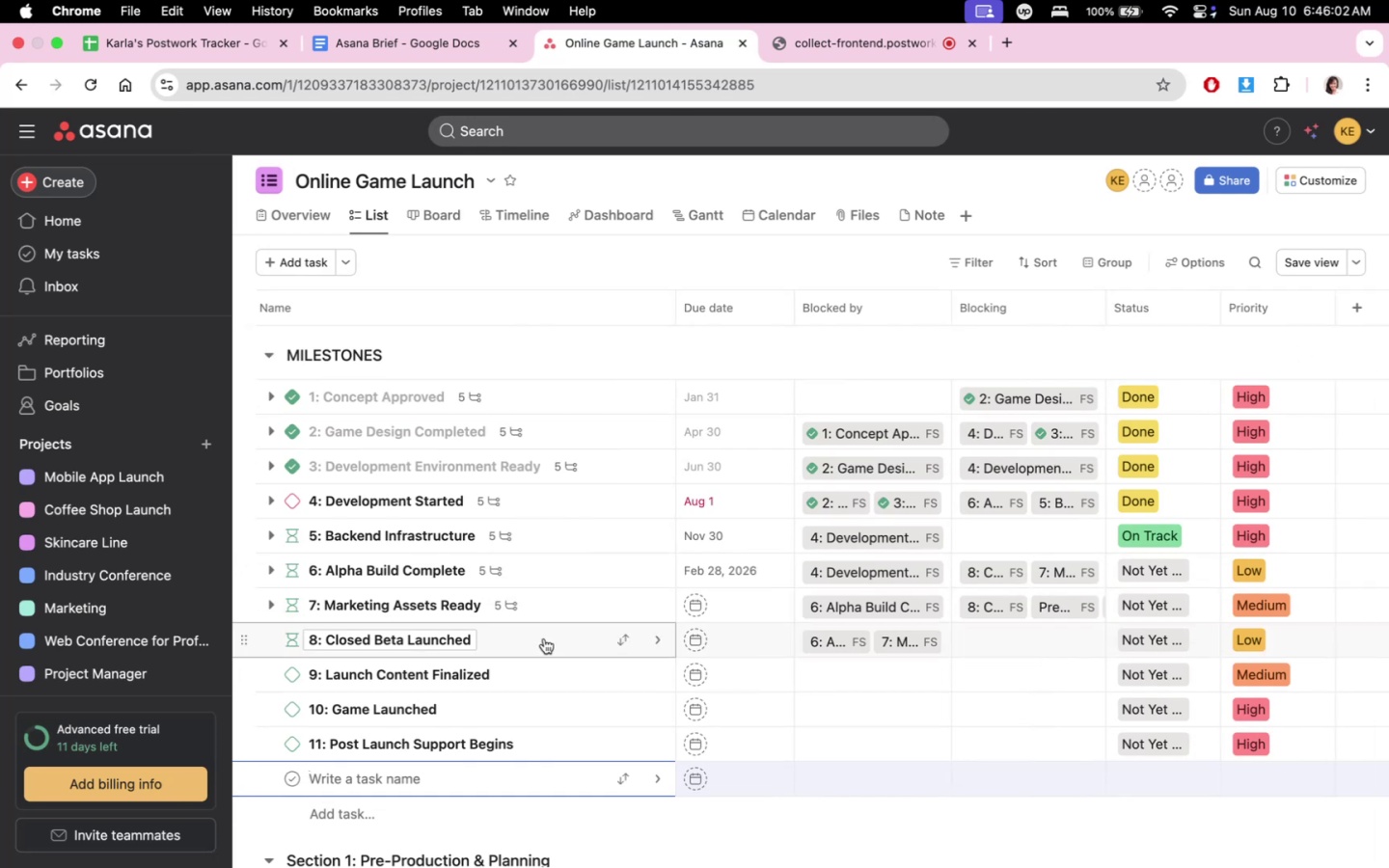 
left_click([544, 638])
 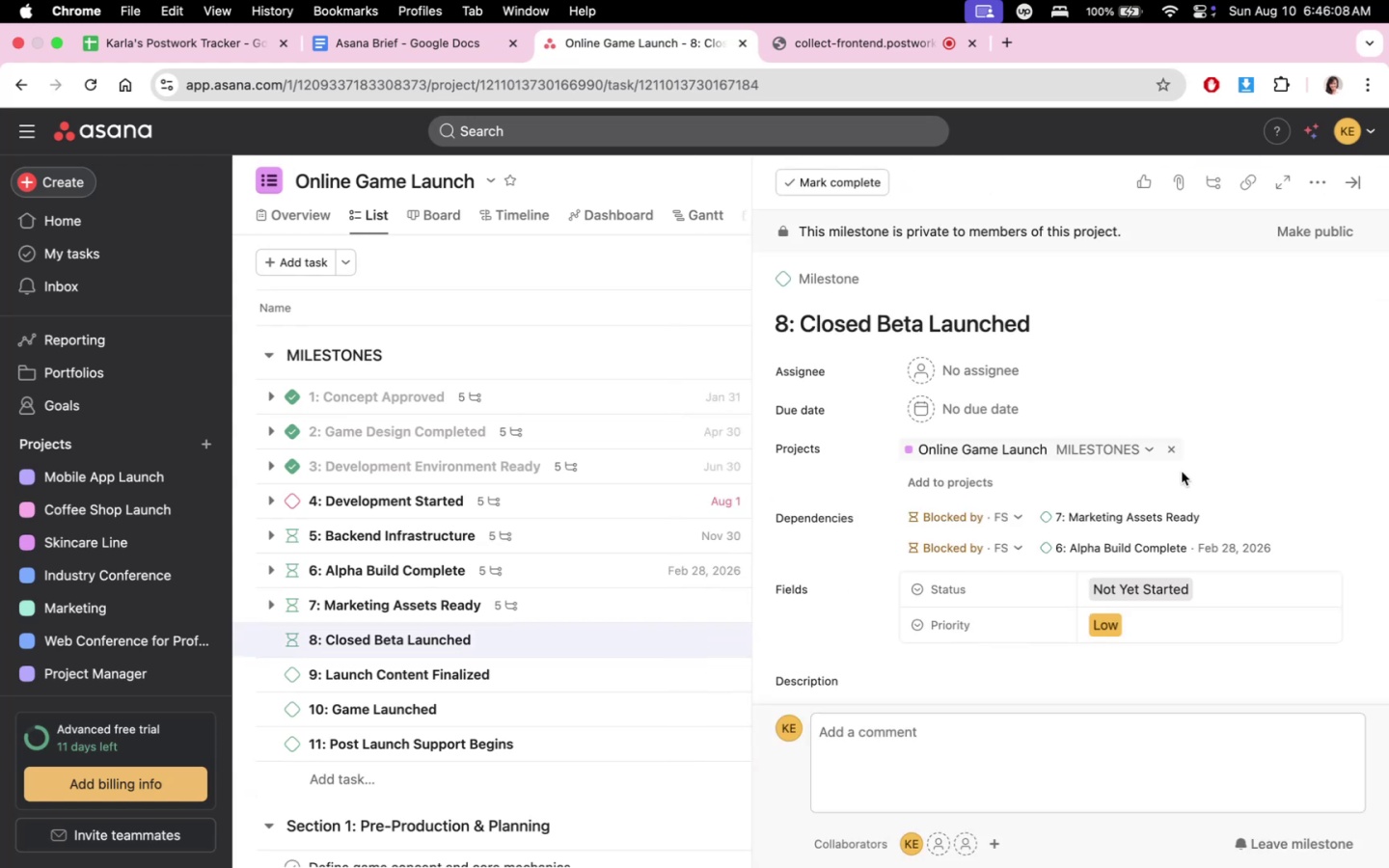 
scroll: coordinate [1188, 536], scroll_direction: down, amount: 6.0
 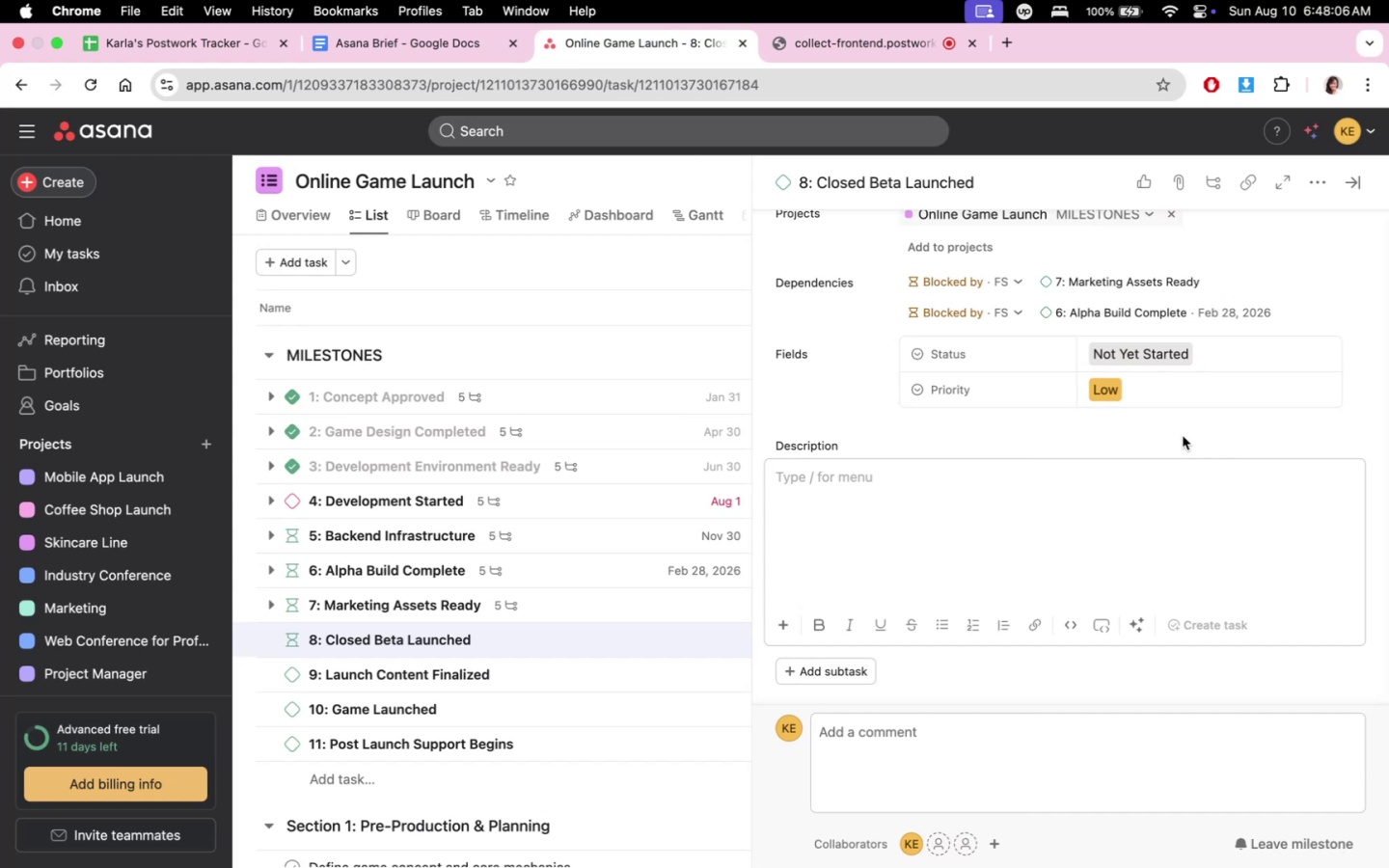 
wait(121.9)
 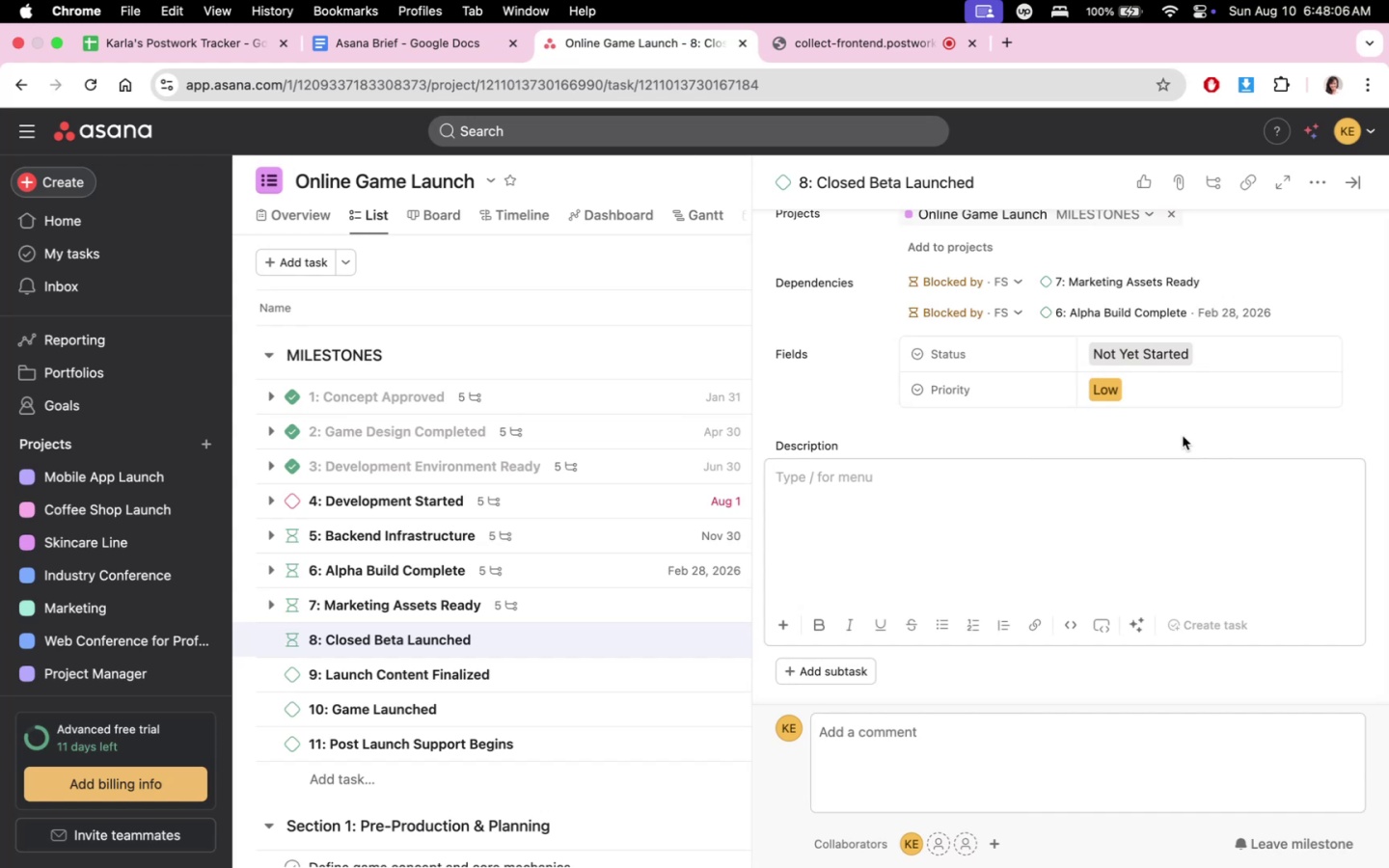 
type(LAUNCH CONTORLL)
key(Backspace)
key(Backspace)
key(Backspace)
key(Backspace)
type(ROLLED TEST)
 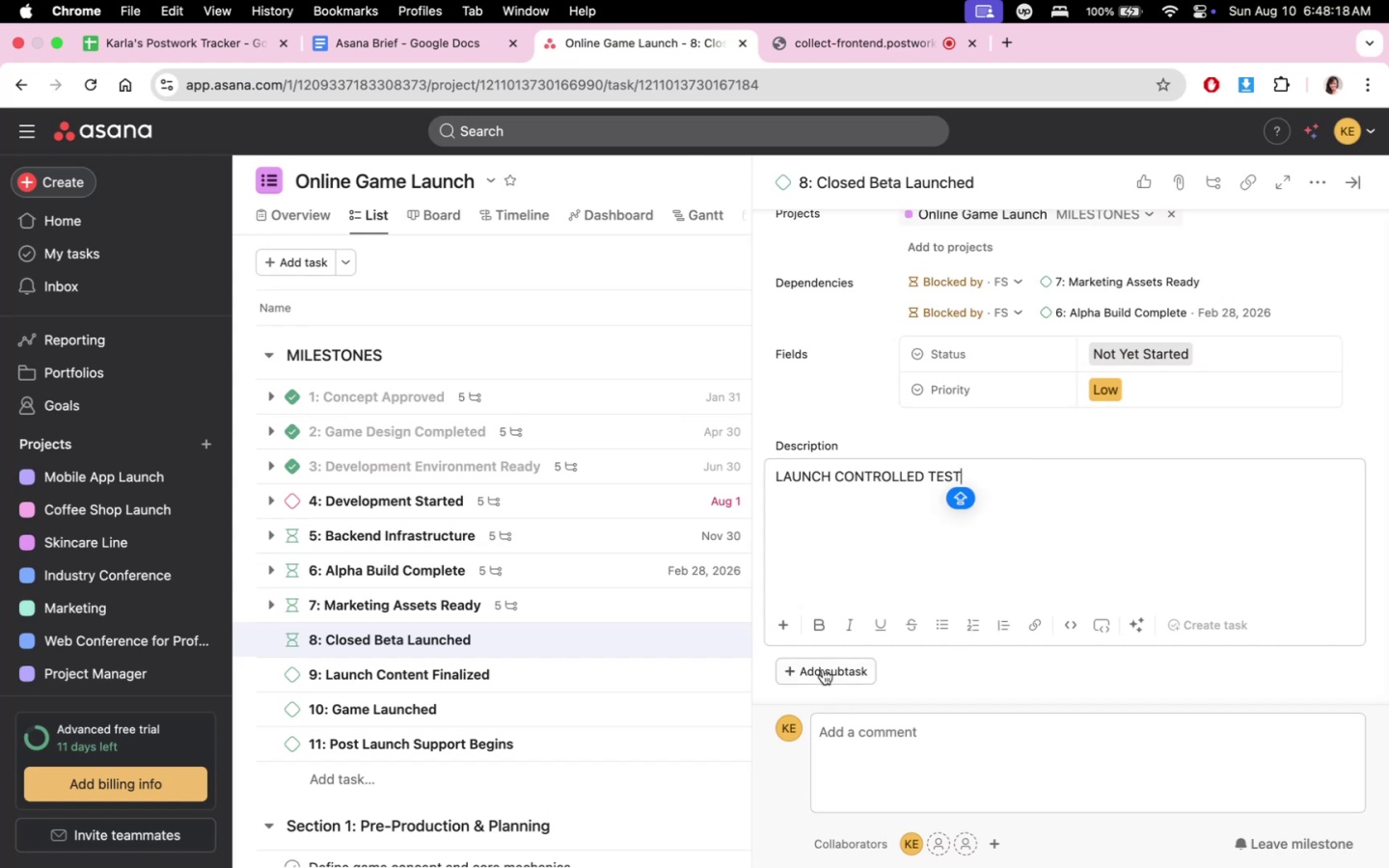 
left_click([822, 672])
 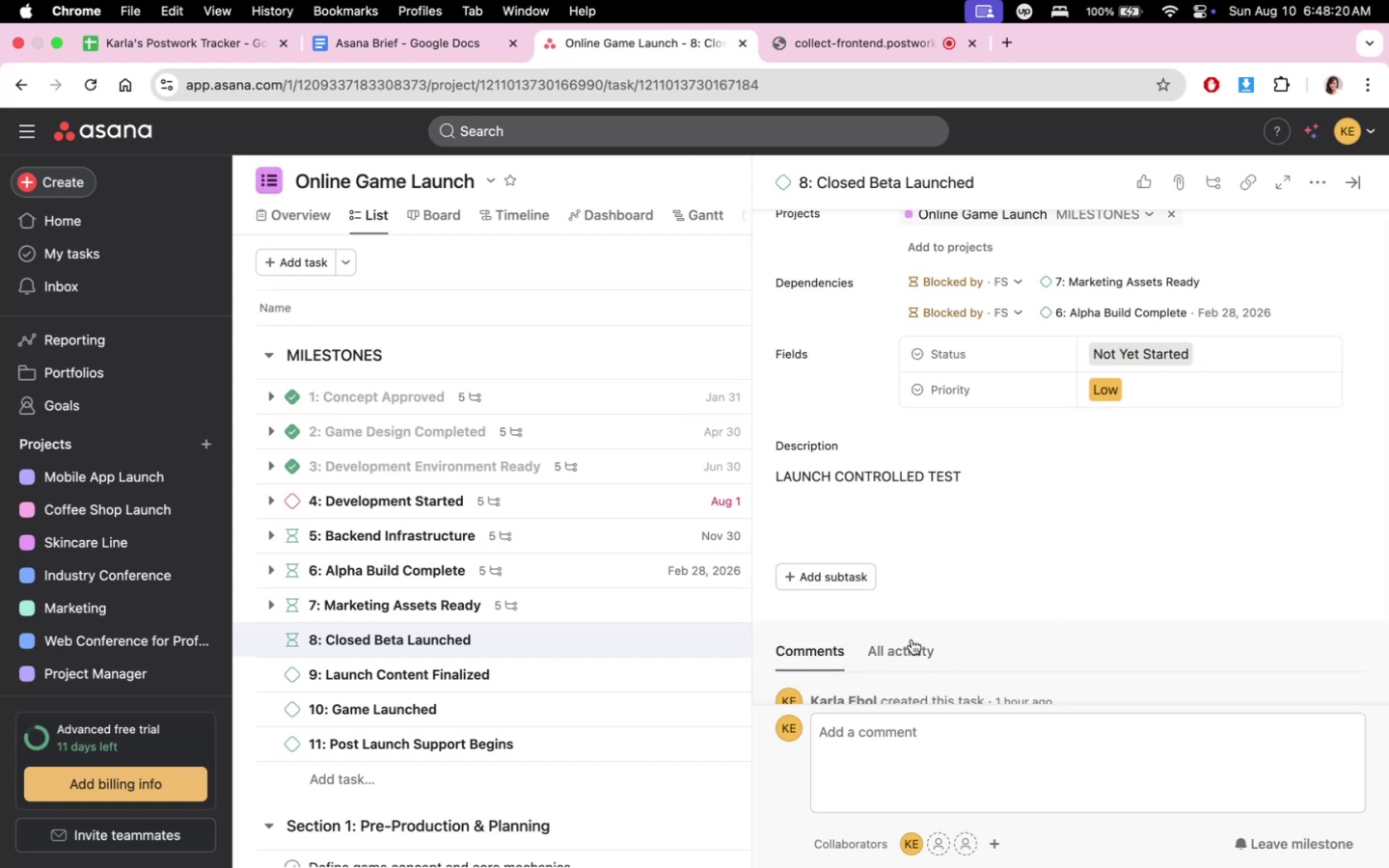 
left_click([860, 574])
 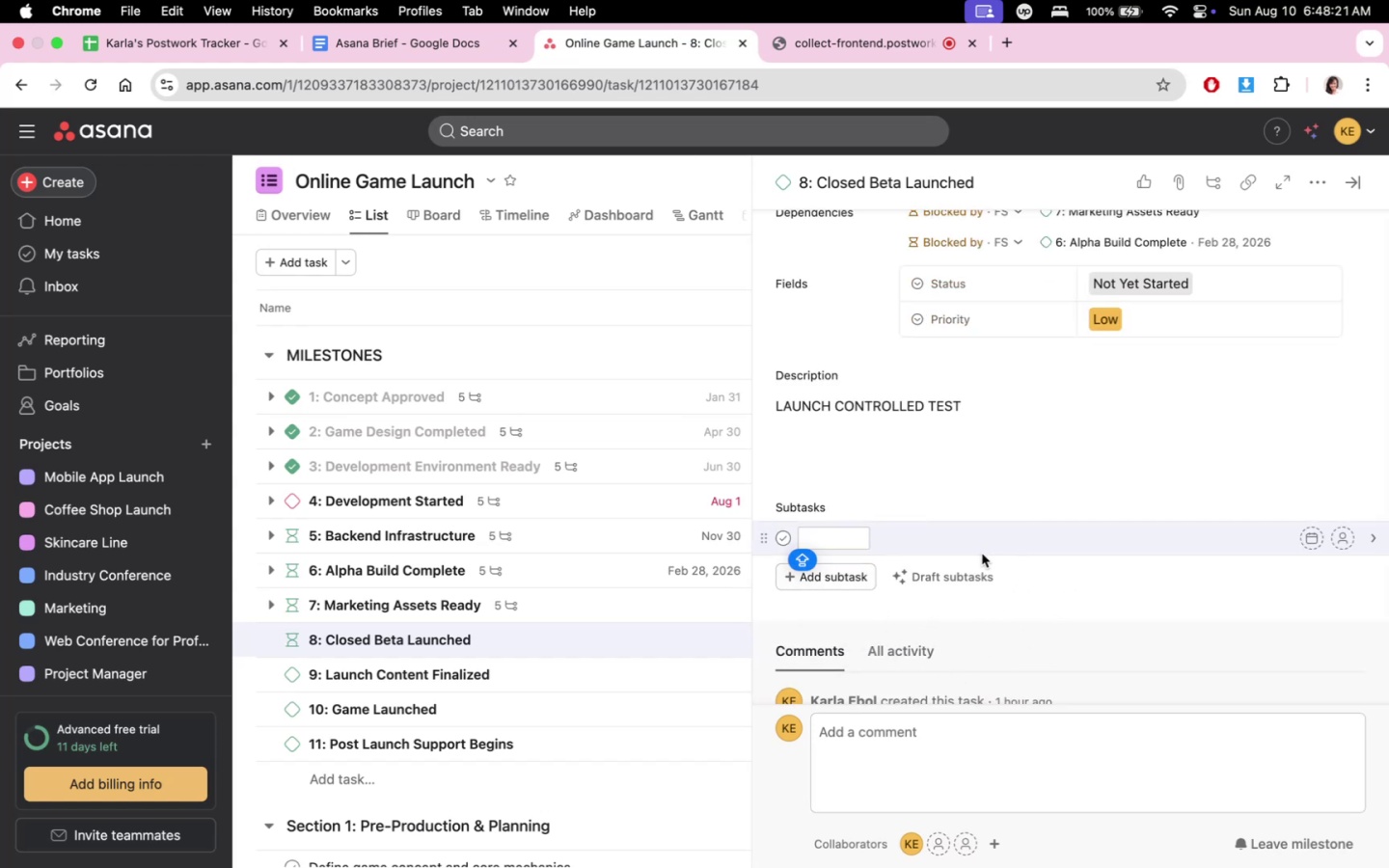 
type(Distribute keys or access codes)
 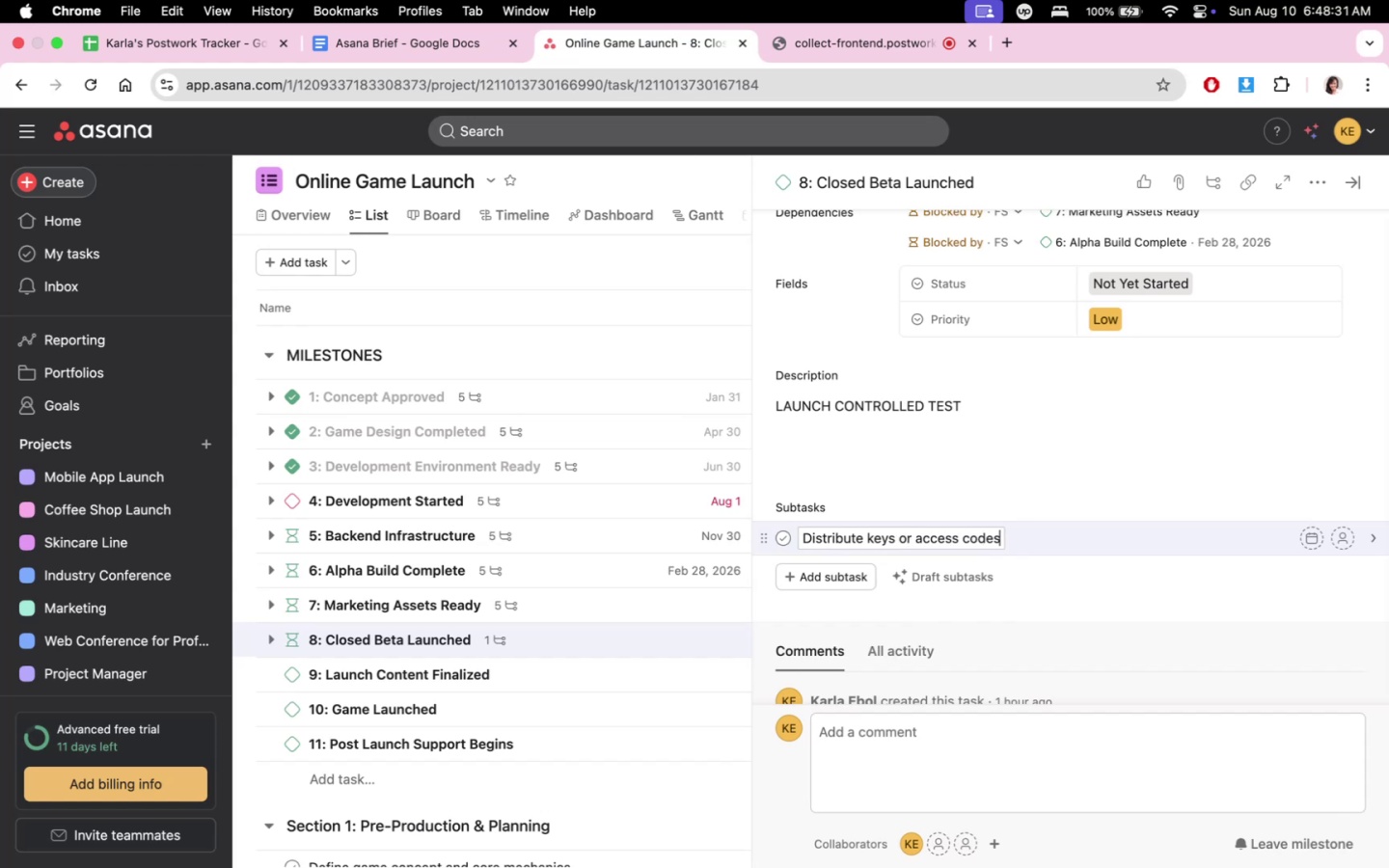 
key(Enter)
 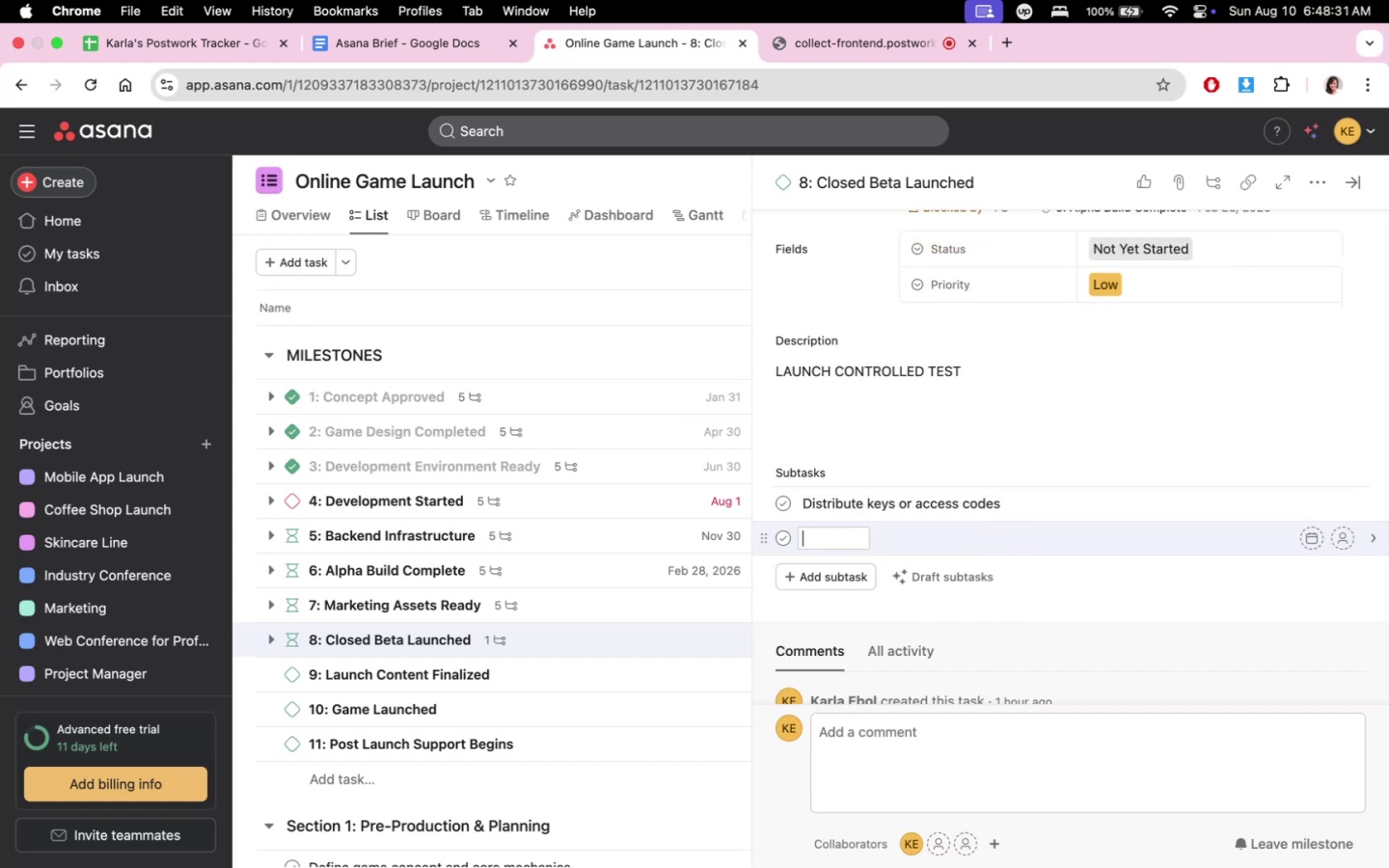 
type(Monitor server sya)
key(Backspace)
type(t)
key(Backspace)
key(Backspace)
type(tability)
 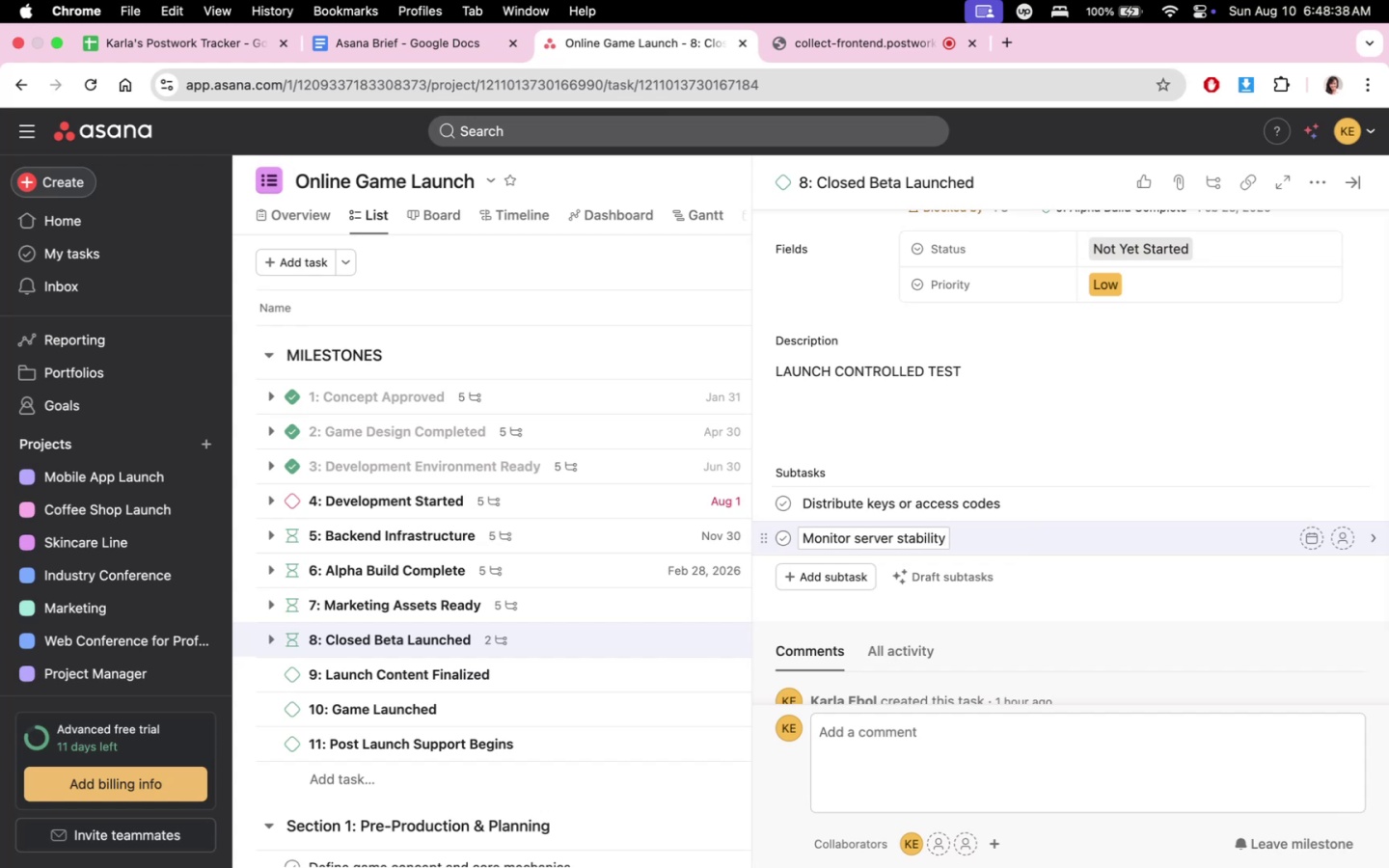 
key(Enter)
 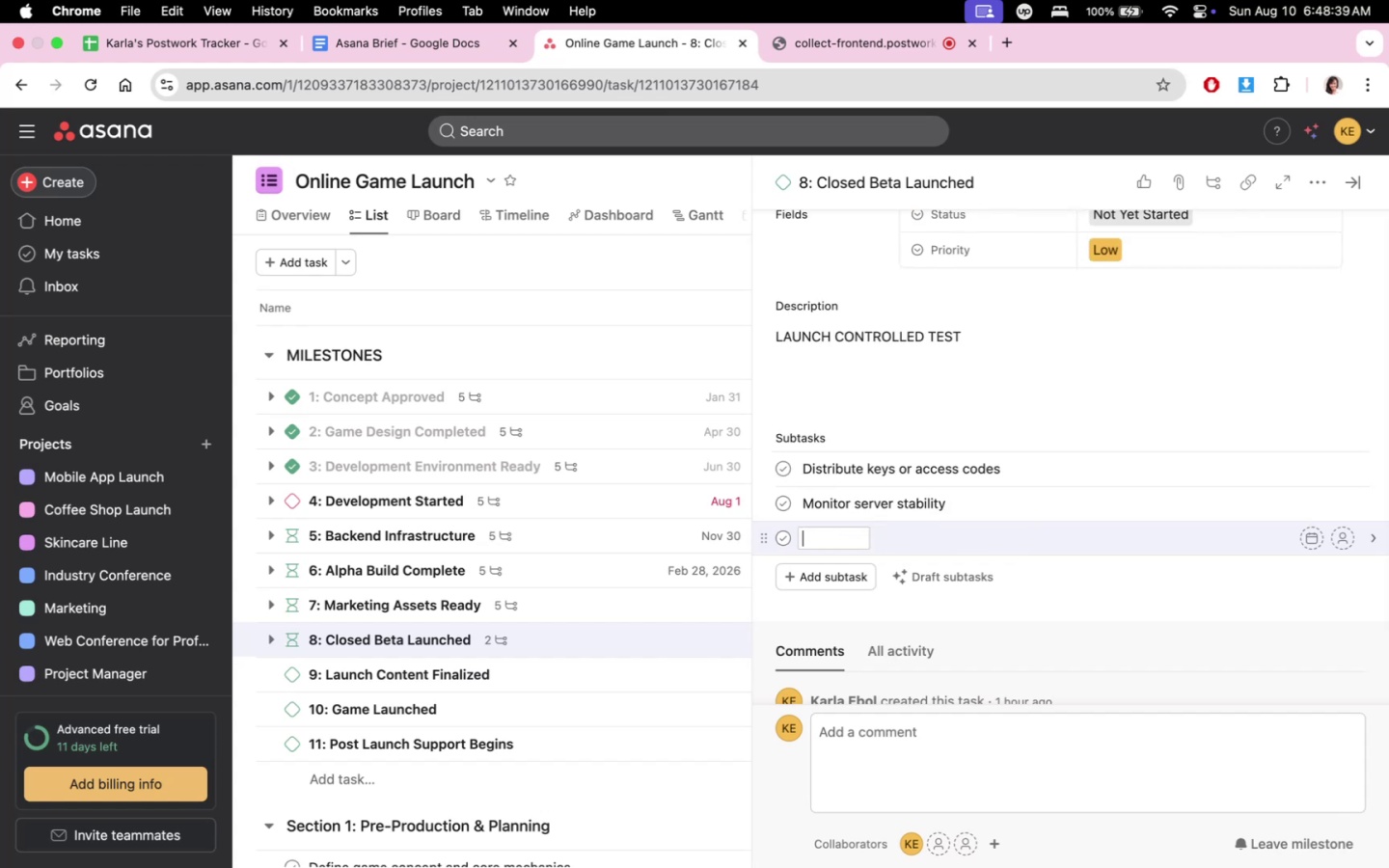 
type(Cole)
key(Backspace)
type(le)
key(Backspace)
type(ect bug repos)
key(Backspace)
type(rts and feedback)
 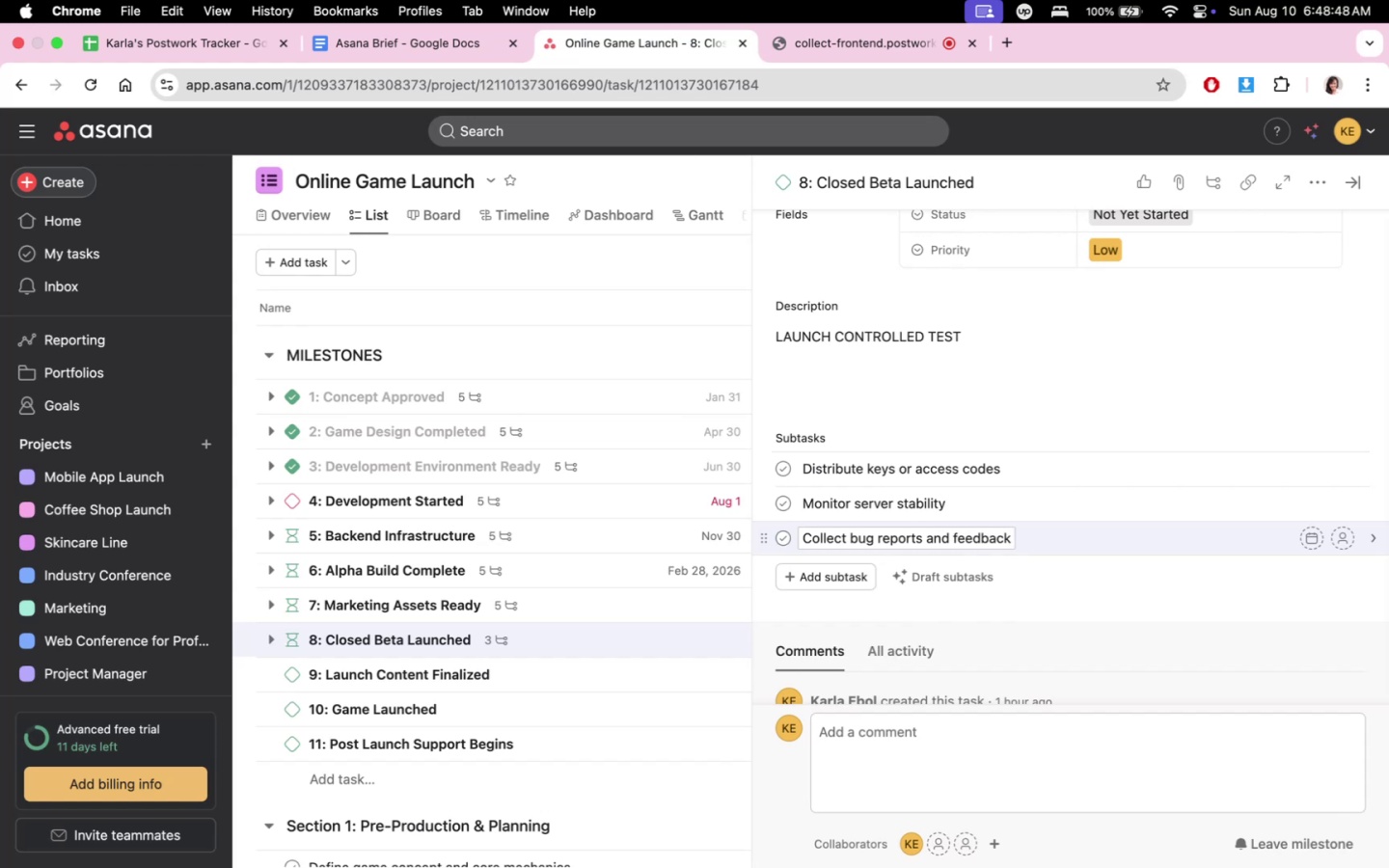 
key(Enter)
 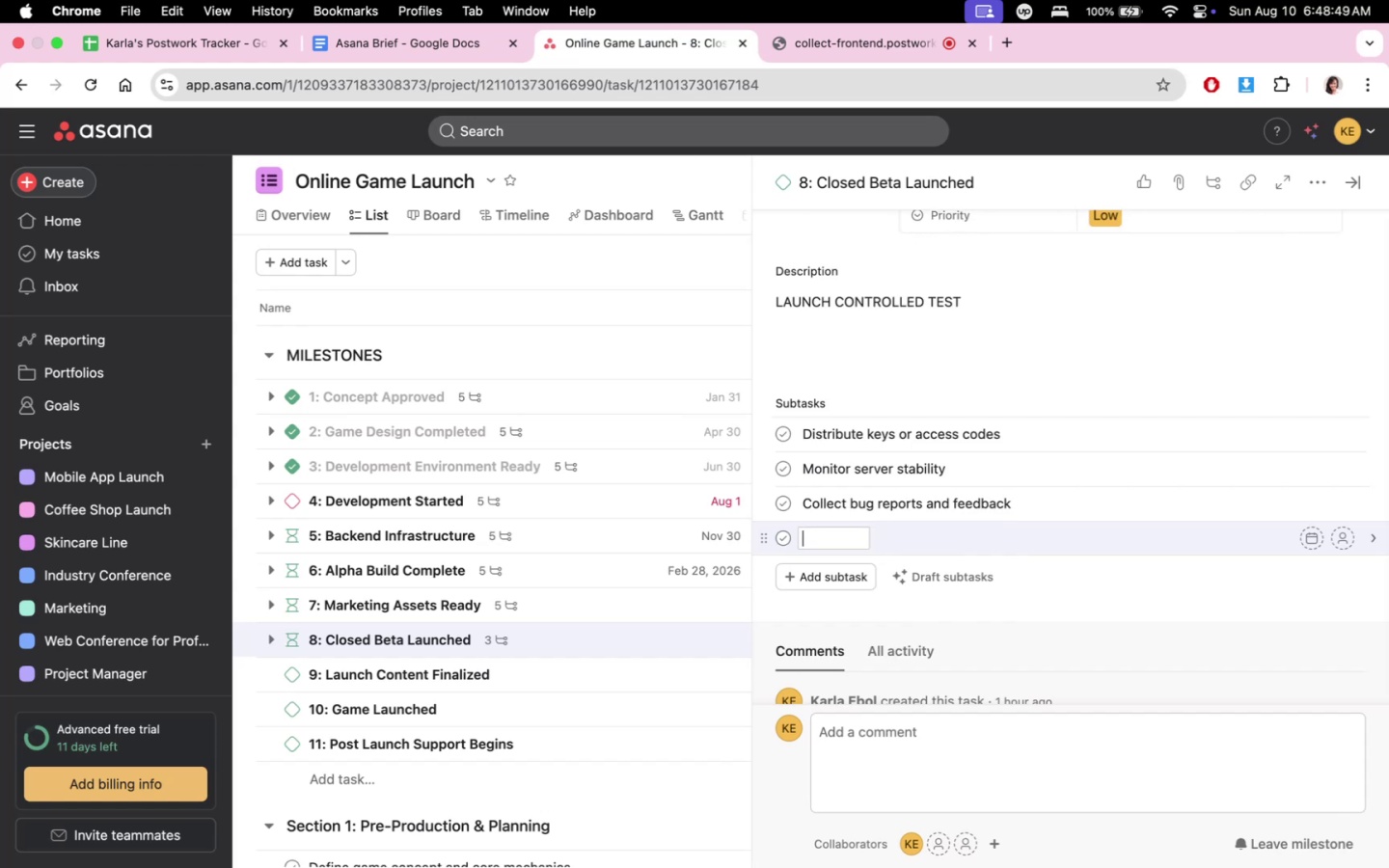 
type(Run in-game and)
key(Backspace)
key(Backspace)
type(s)
key(Backspace)
key(Backspace)
type(surbe)
key(Backspace)
key(Backspace)
key(Backspace)
type(veys )
key(Backspace)
key(Backspace)
key(Backspace)
key(Backspace)
key(Backspace)
type(rveys and)
key(Backspace)
key(Backspace)
key(Backspace)
type(or analytics)
 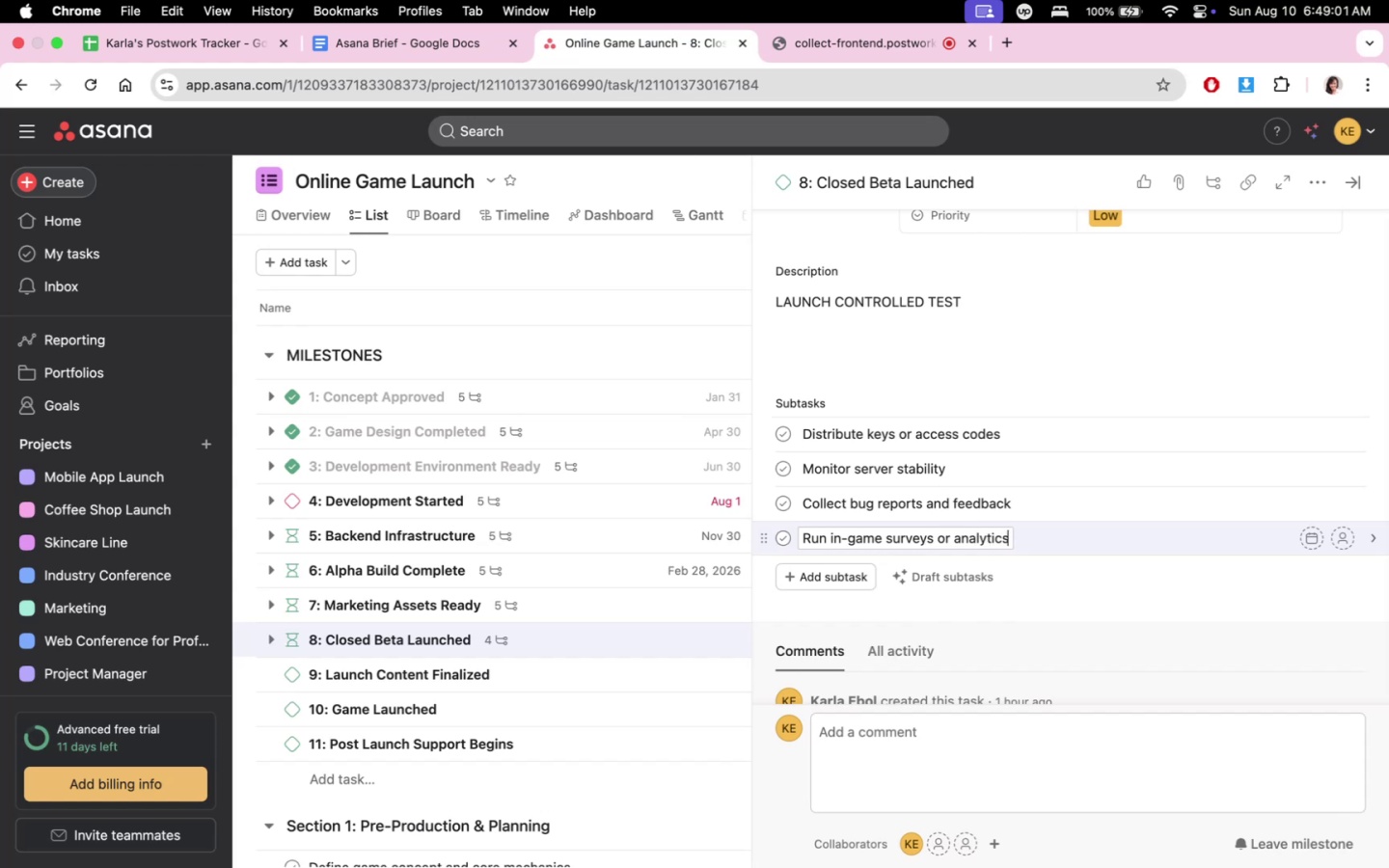 
key(Enter)
 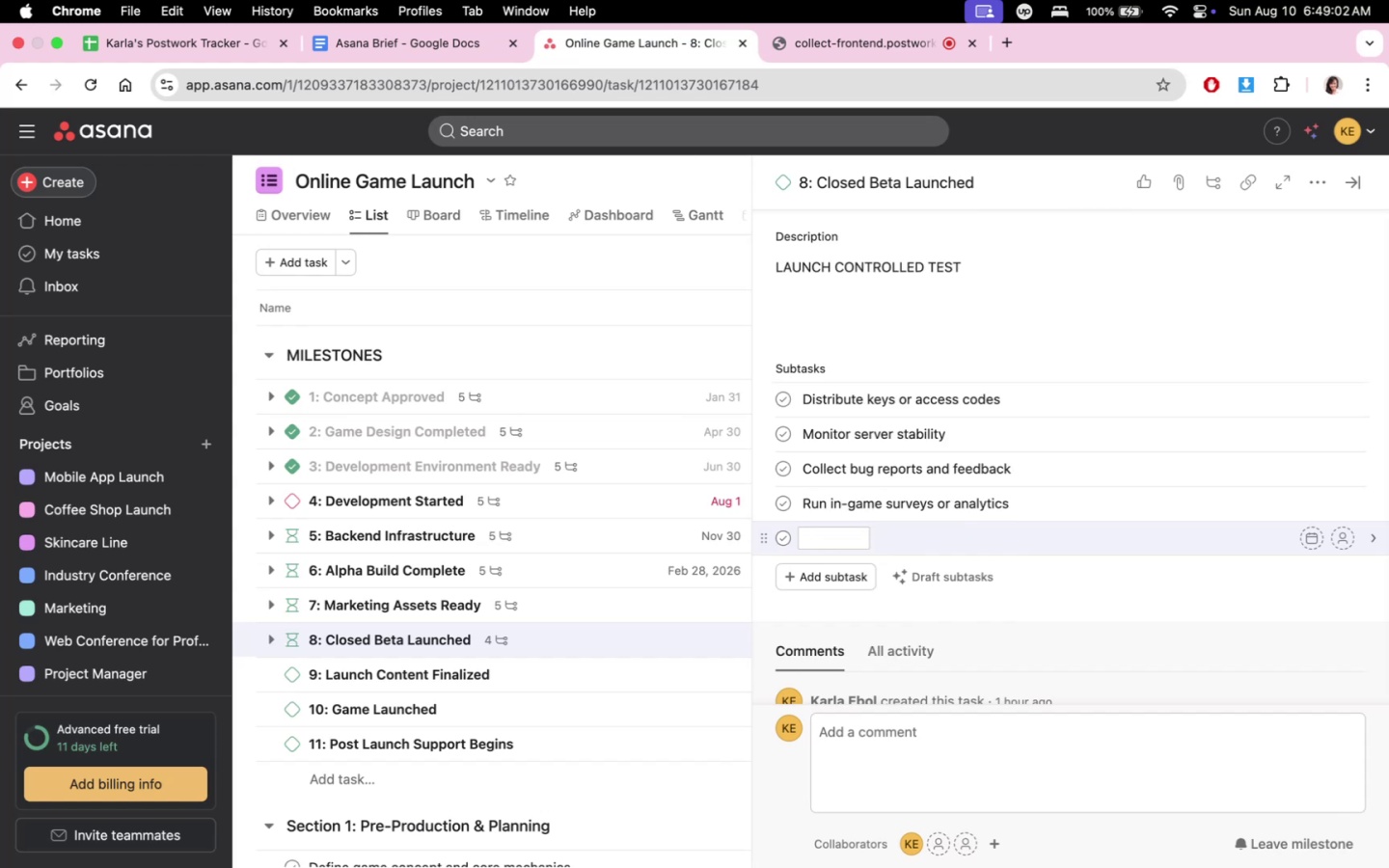 
type(Adu)
key(Backspace)
type(just balance and fix ci)
key(Backspace)
type(ritital)
key(Backspace)
key(Backspace)
key(Backspace)
type(cal bugs)
 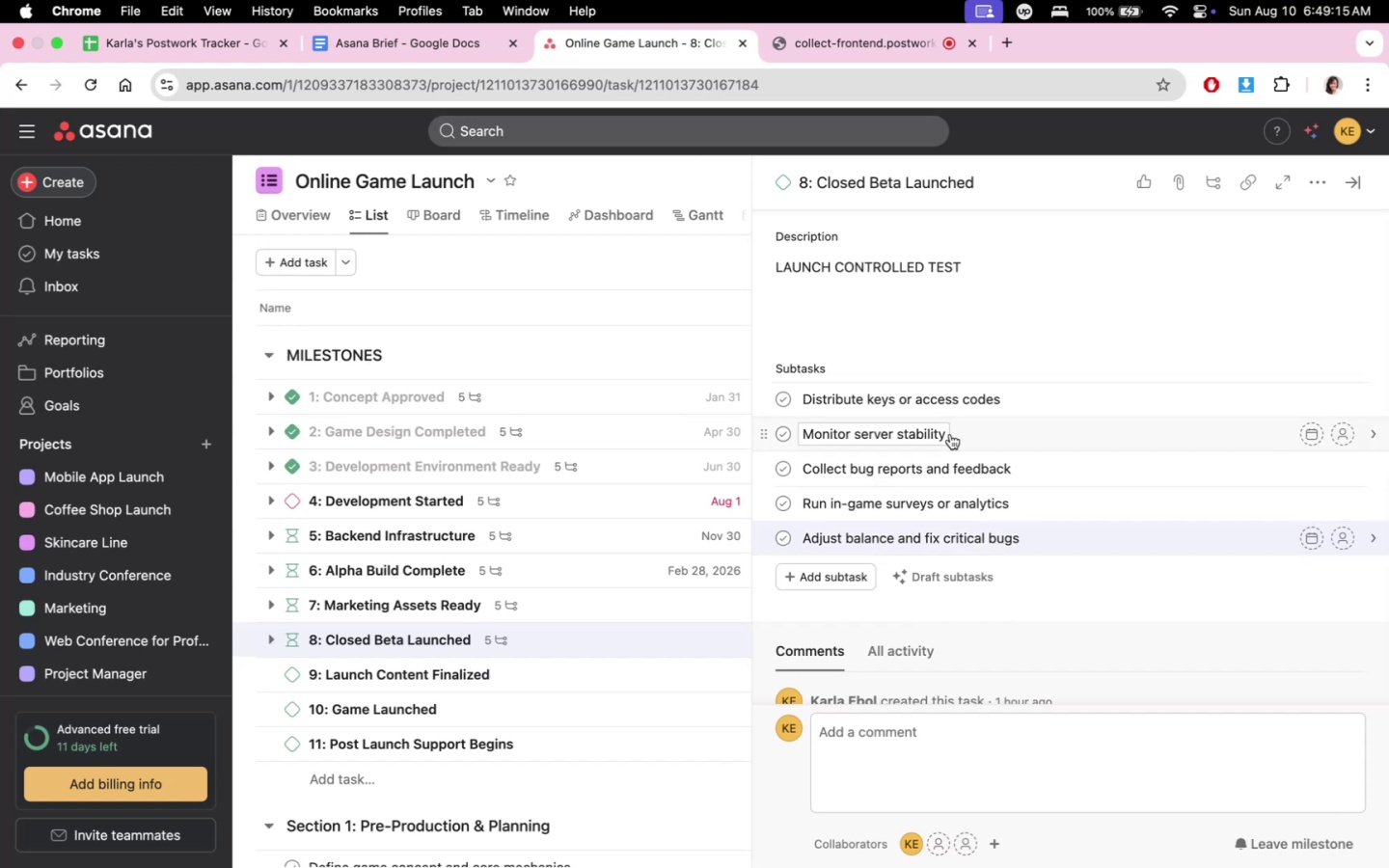 
scroll: coordinate [1148, 534], scroll_direction: up, amount: 15.0
 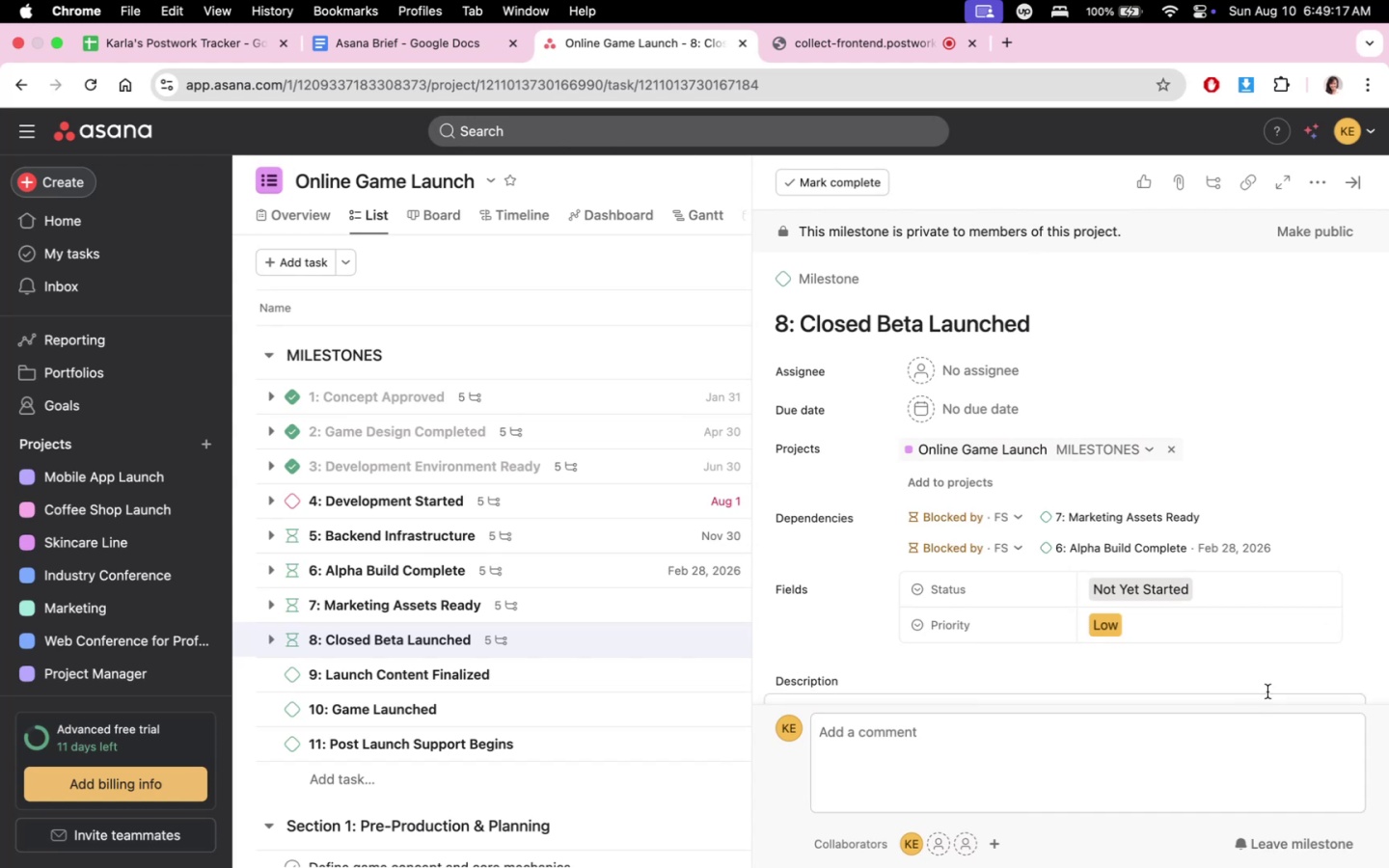 
mouse_move([1239, 541])
 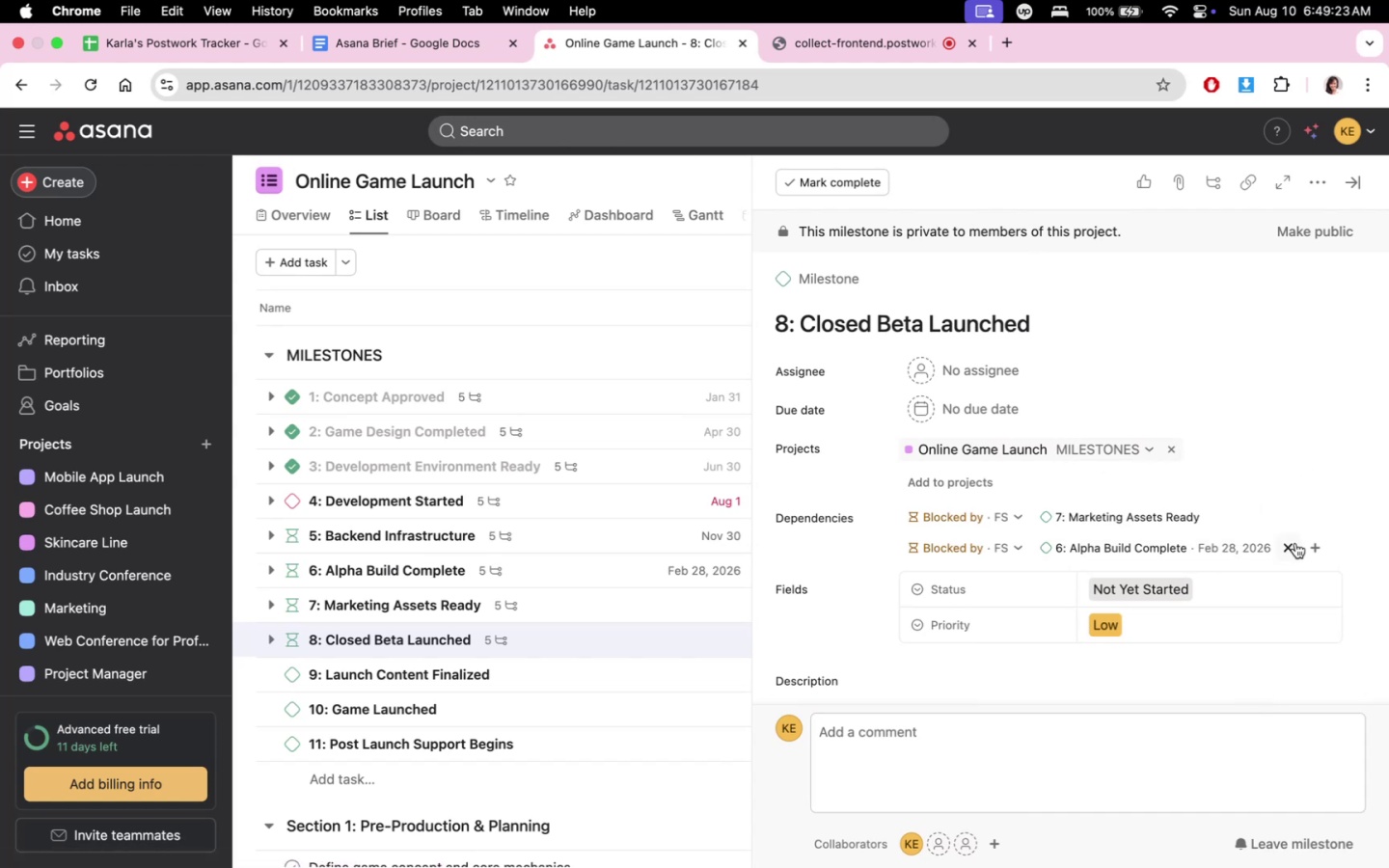 
left_click([1317, 545])
 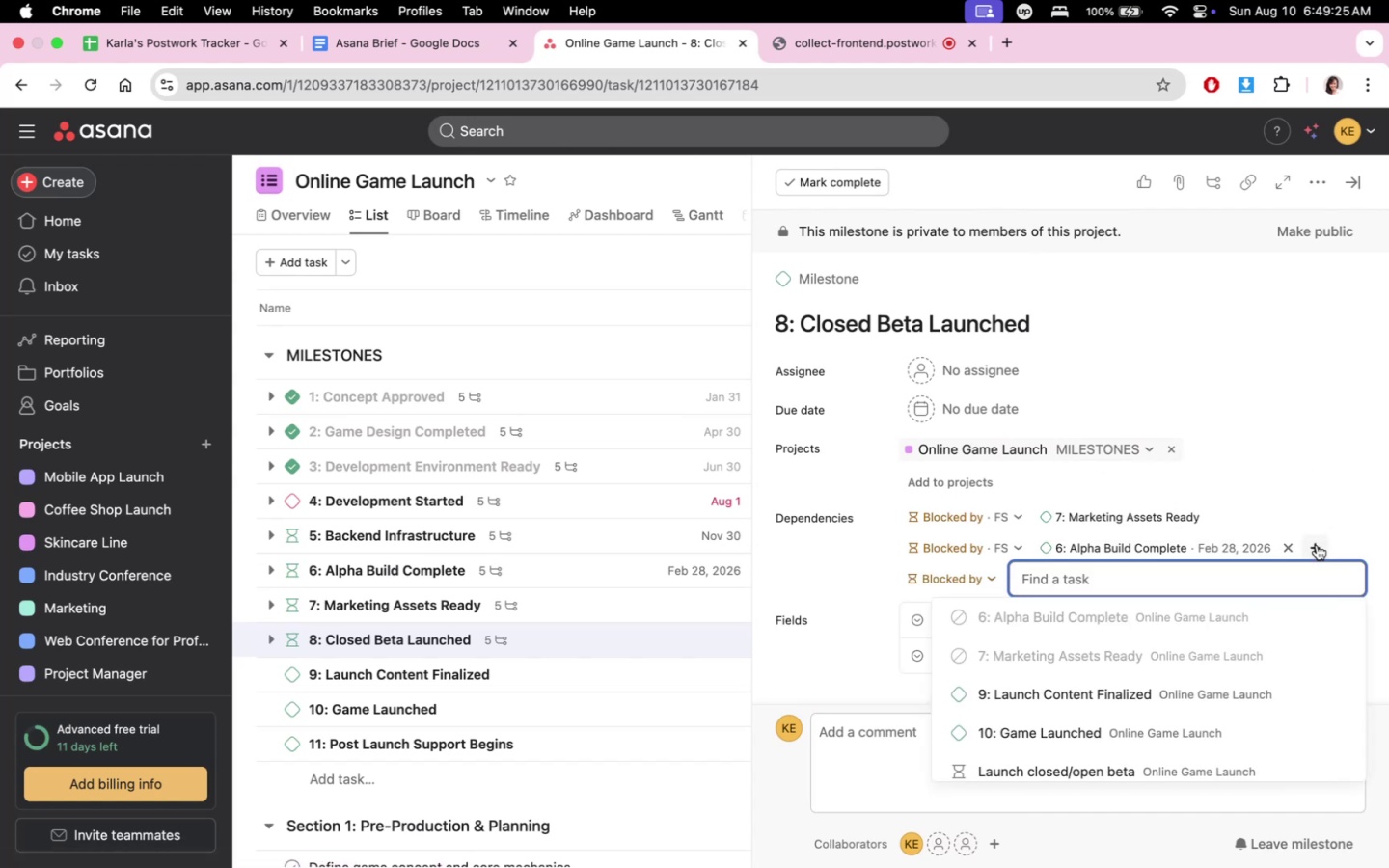 
type(backend)
 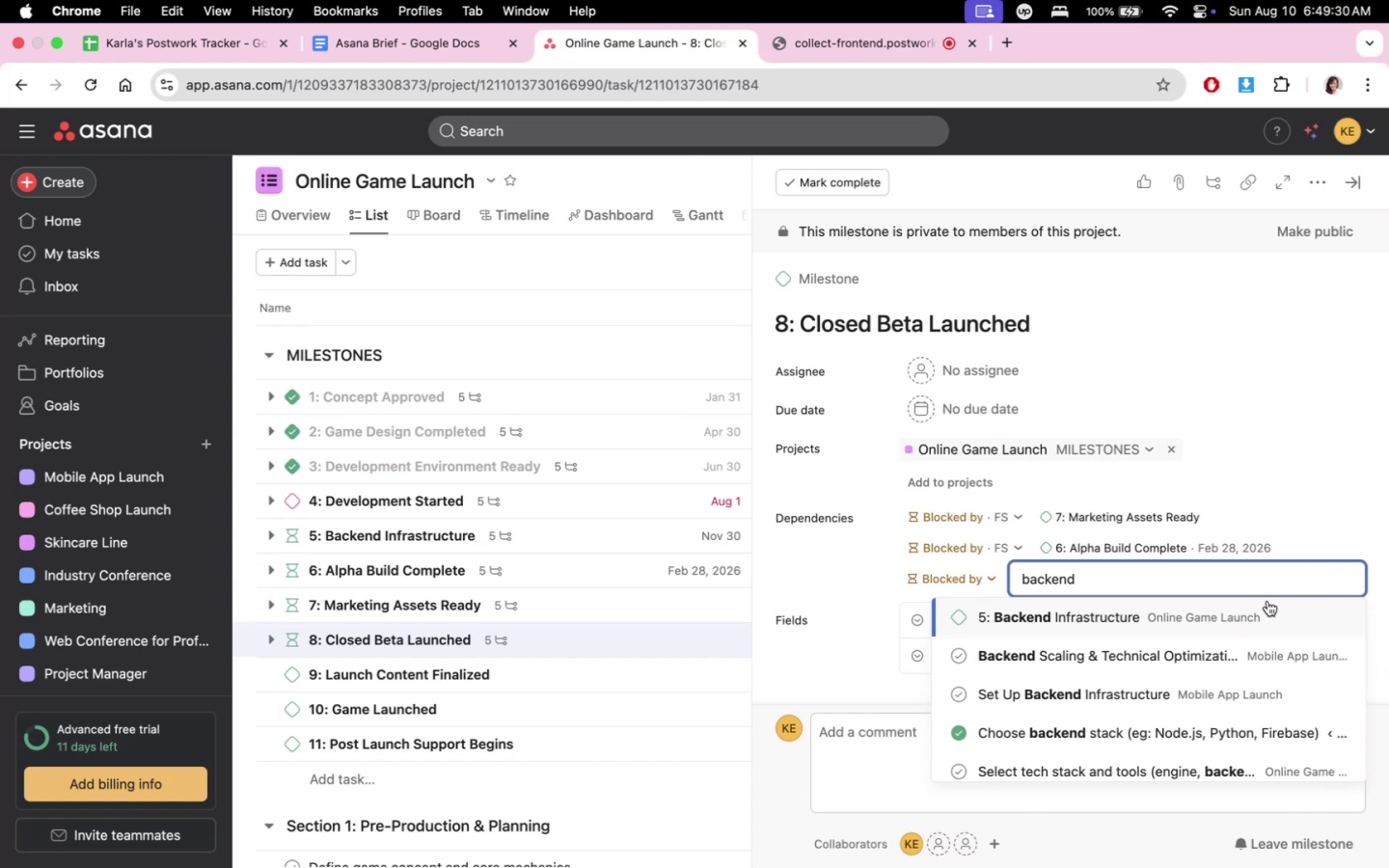 
wait(5.05)
 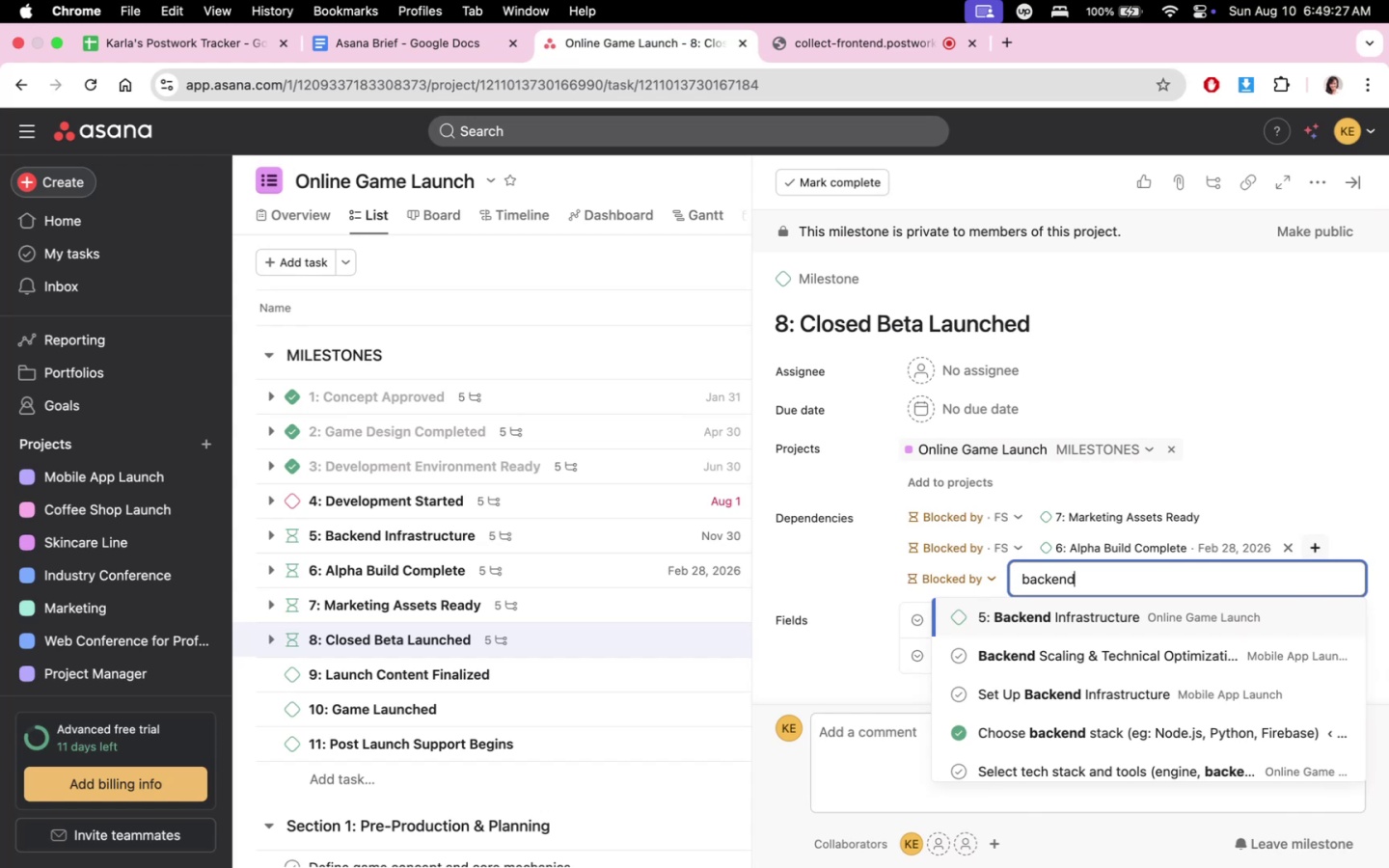 
scroll: coordinate [1244, 655], scroll_direction: down, amount: 3.0
 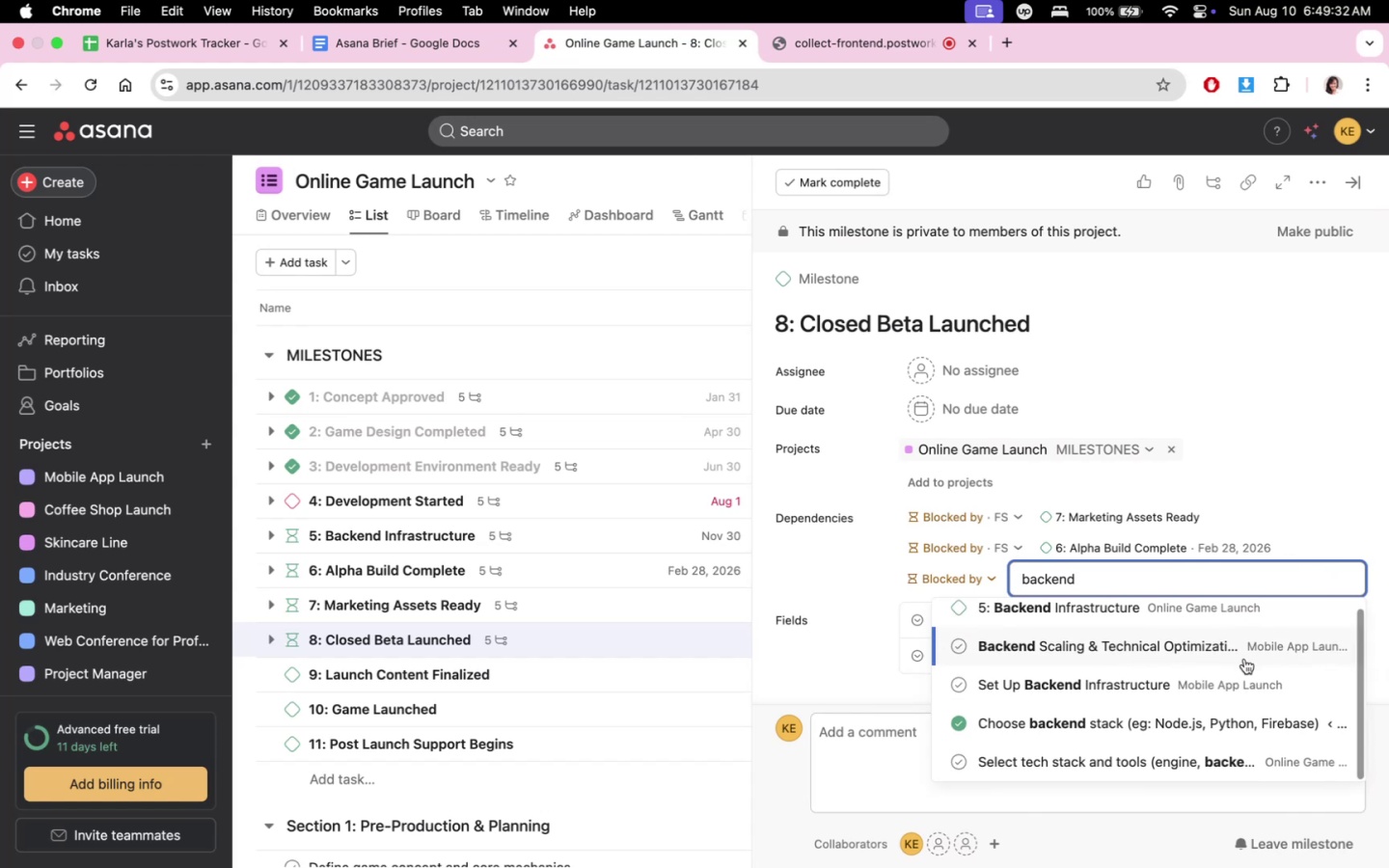 
scroll: coordinate [1244, 659], scroll_direction: up, amount: 3.0
 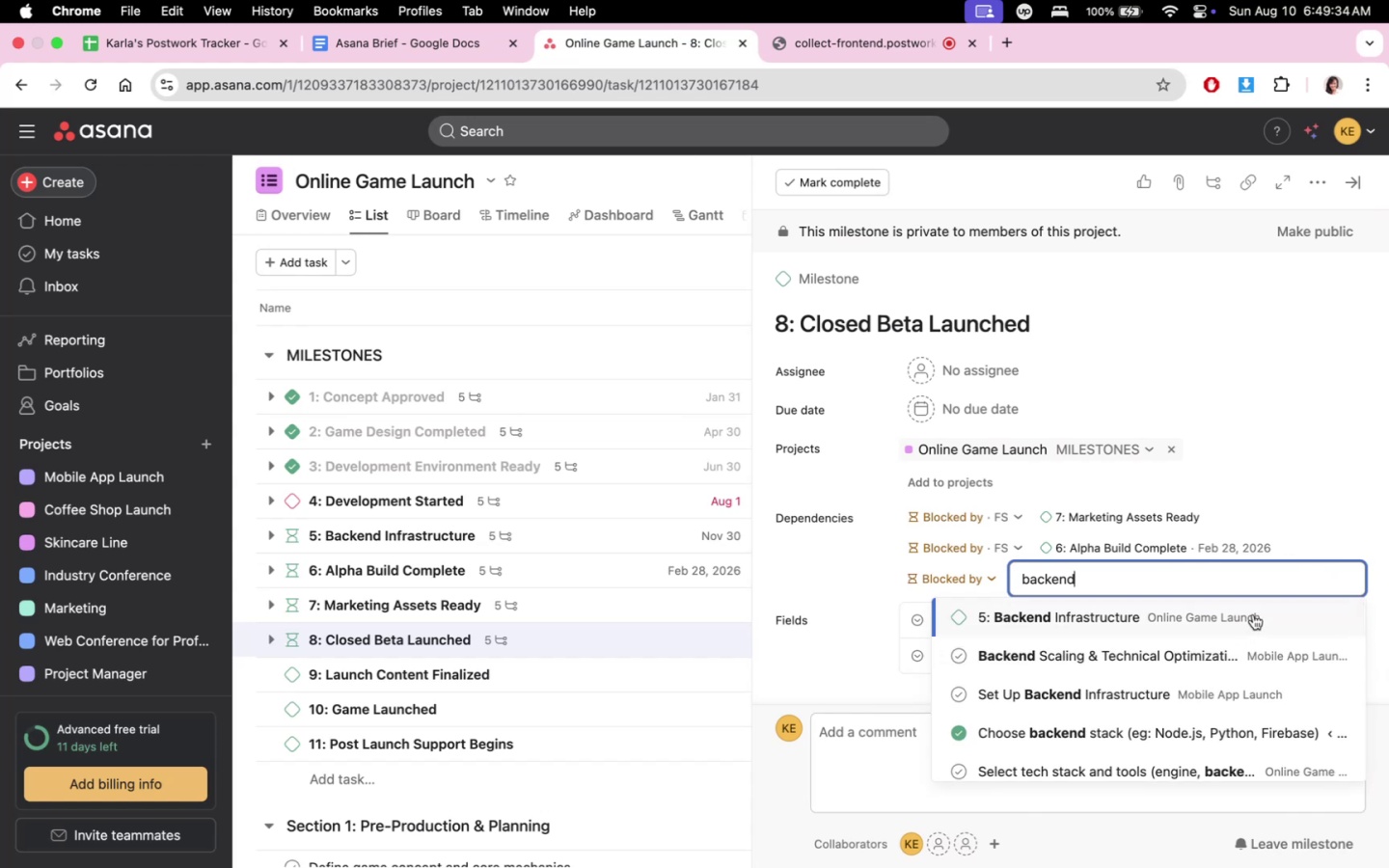 
left_click([1253, 614])
 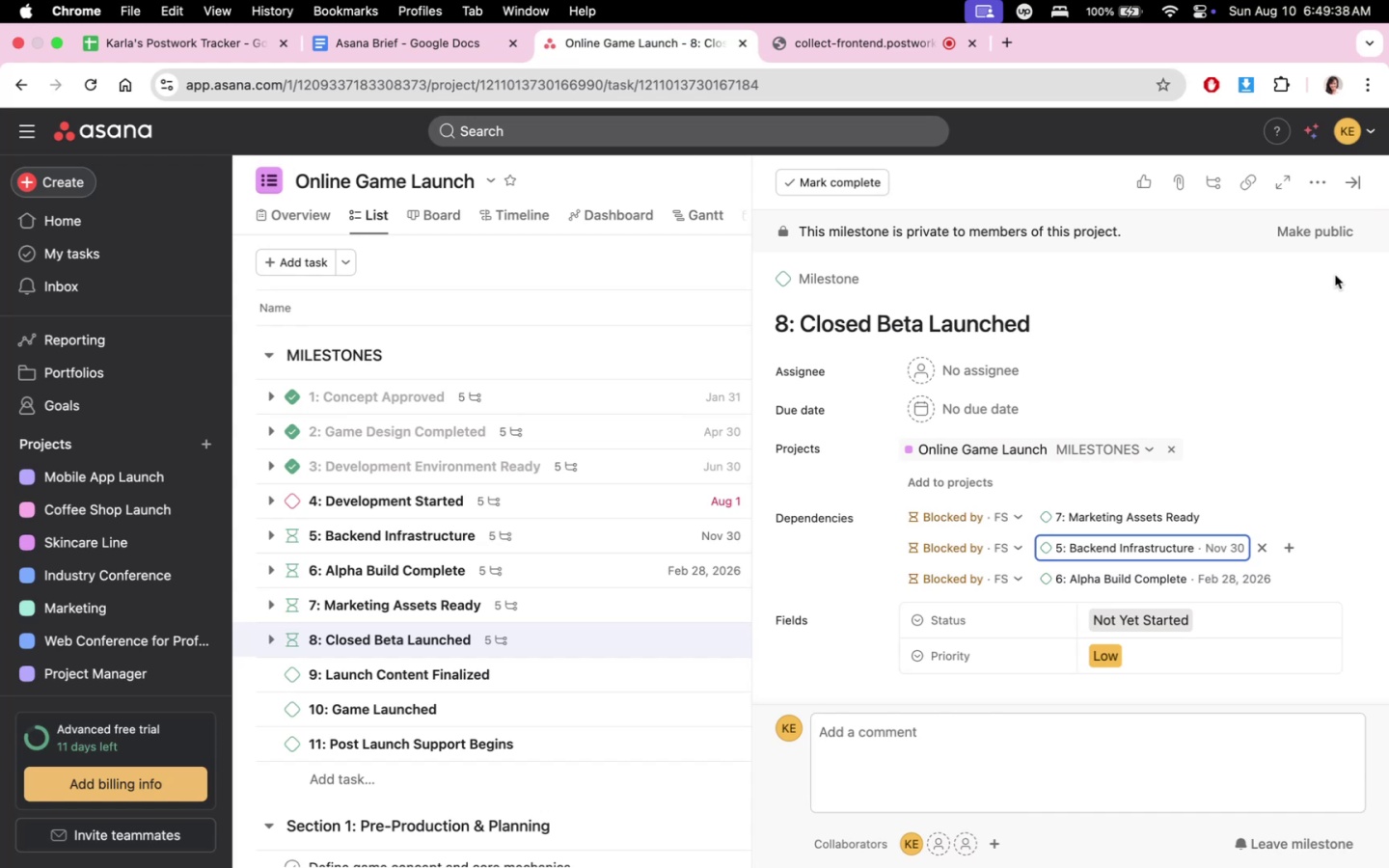 
scroll: coordinate [1338, 467], scroll_direction: down, amount: 3.0
 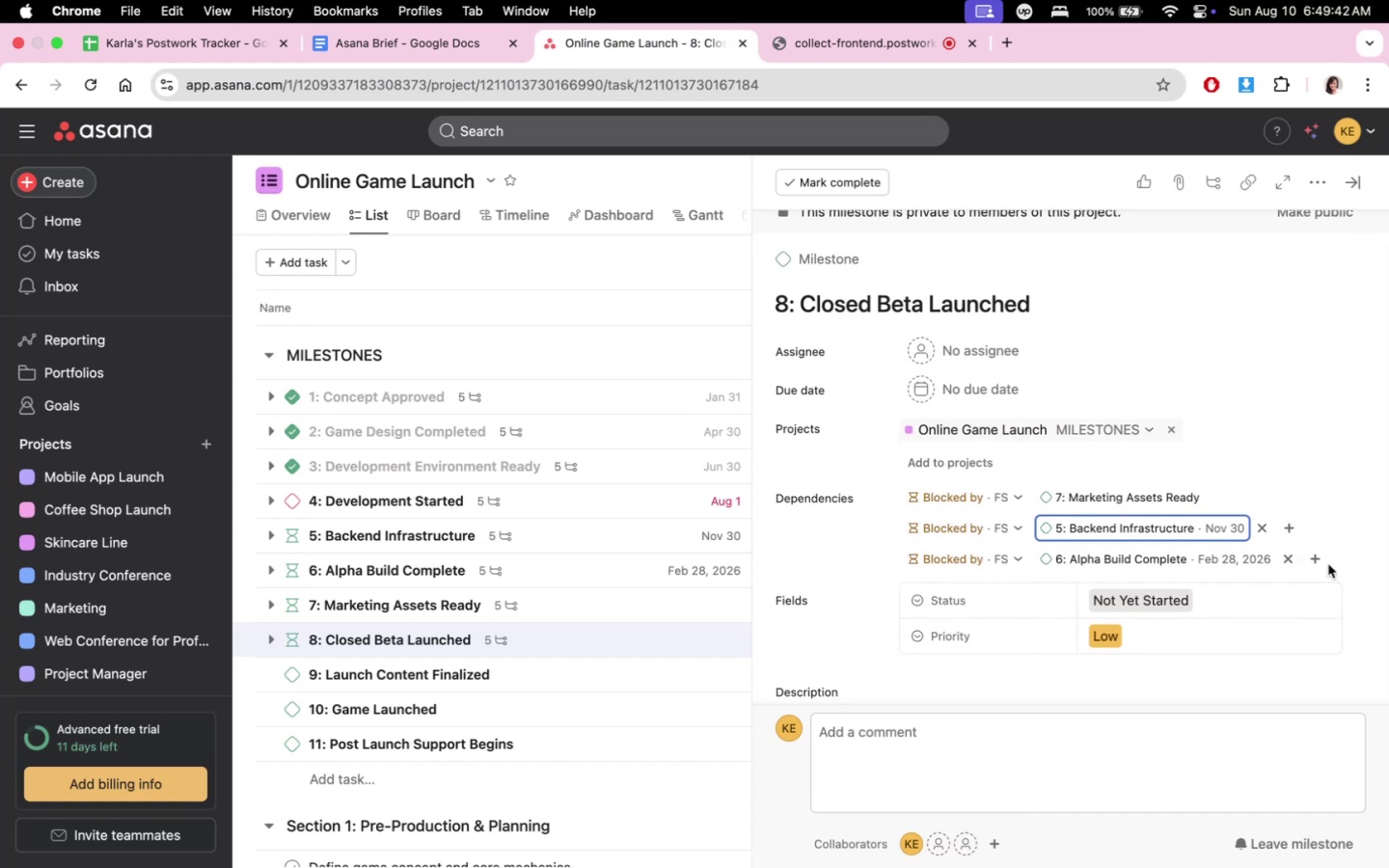 
left_click([1321, 558])
 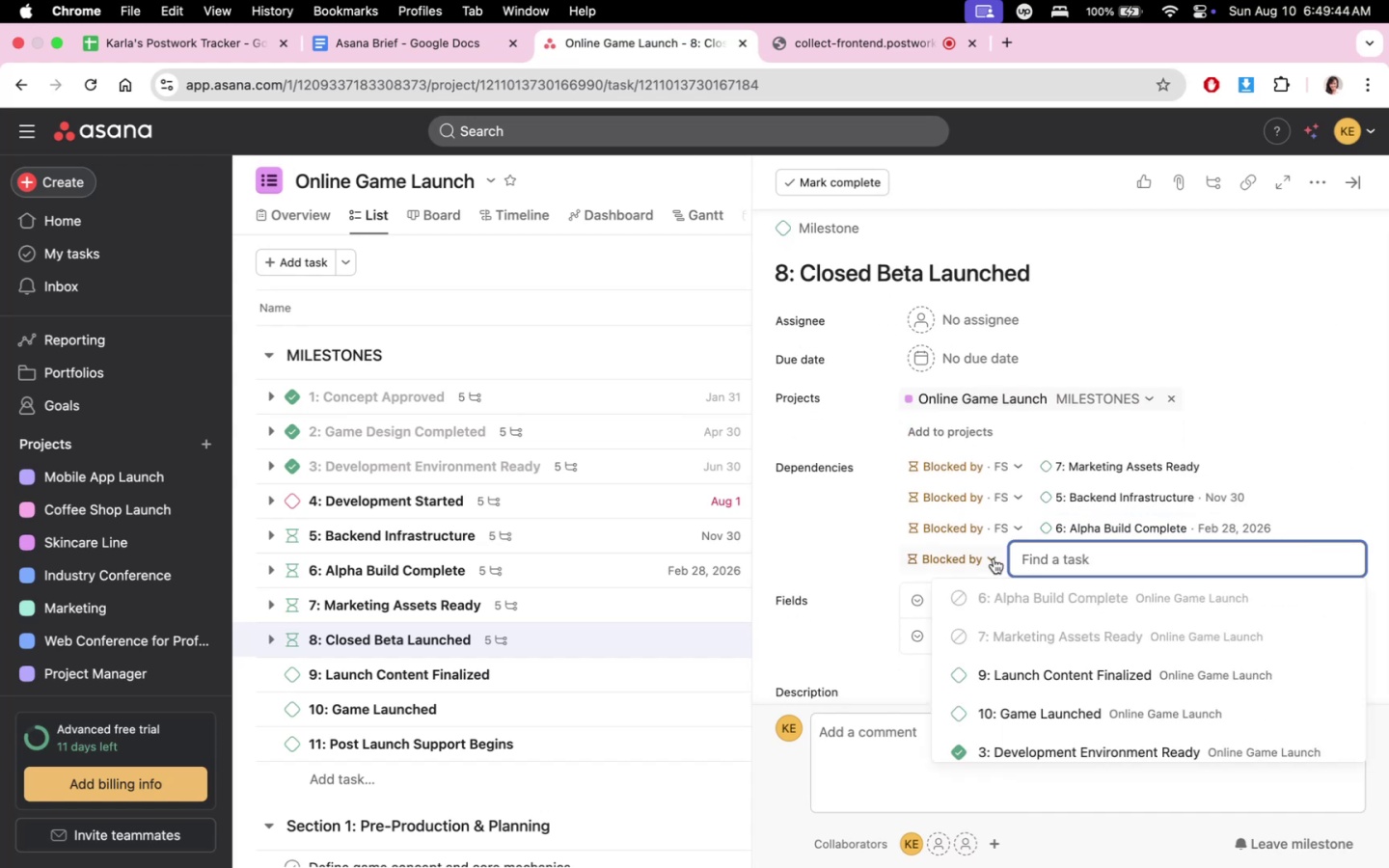 
left_click([994, 560])
 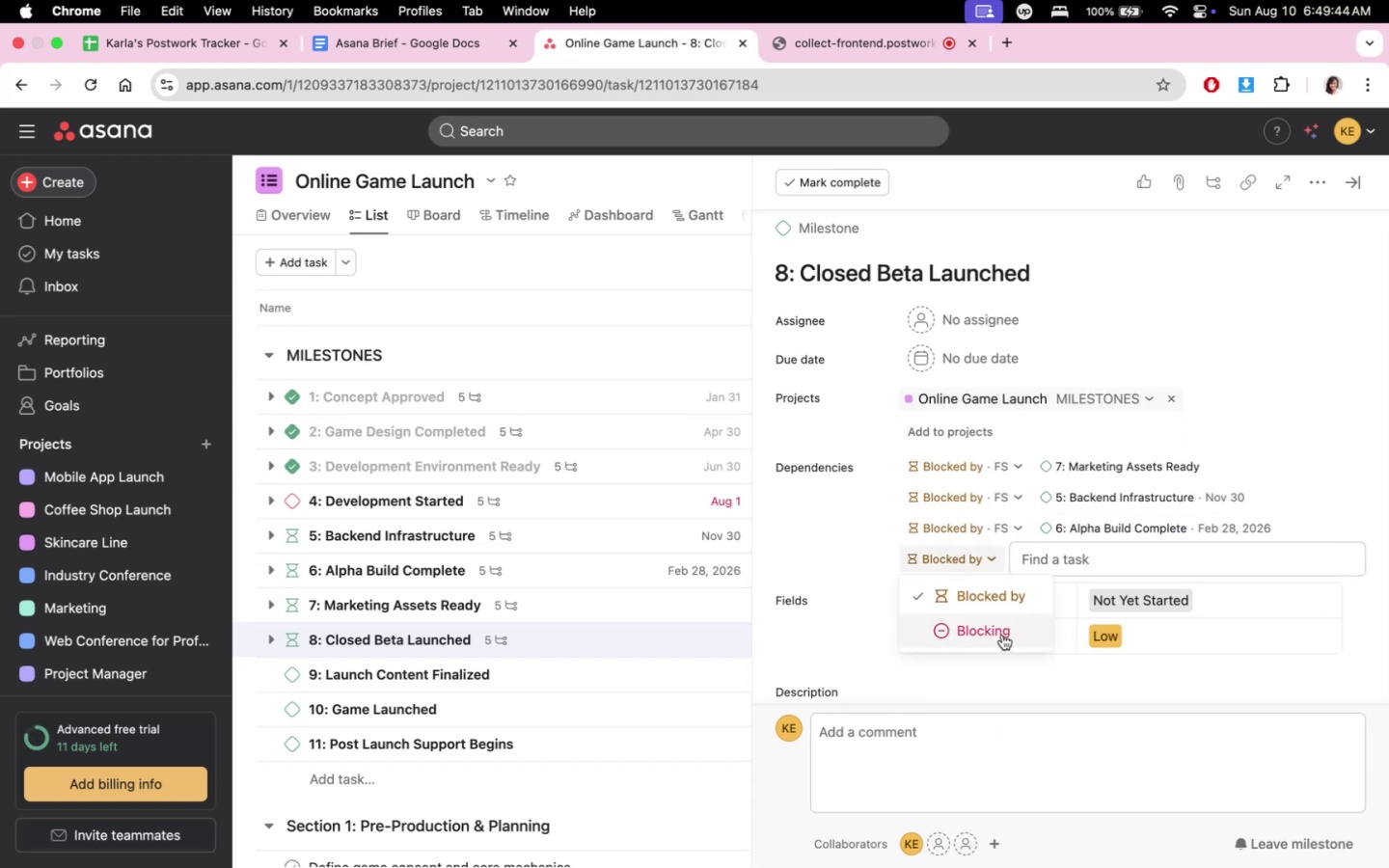 
left_click([1002, 633])
 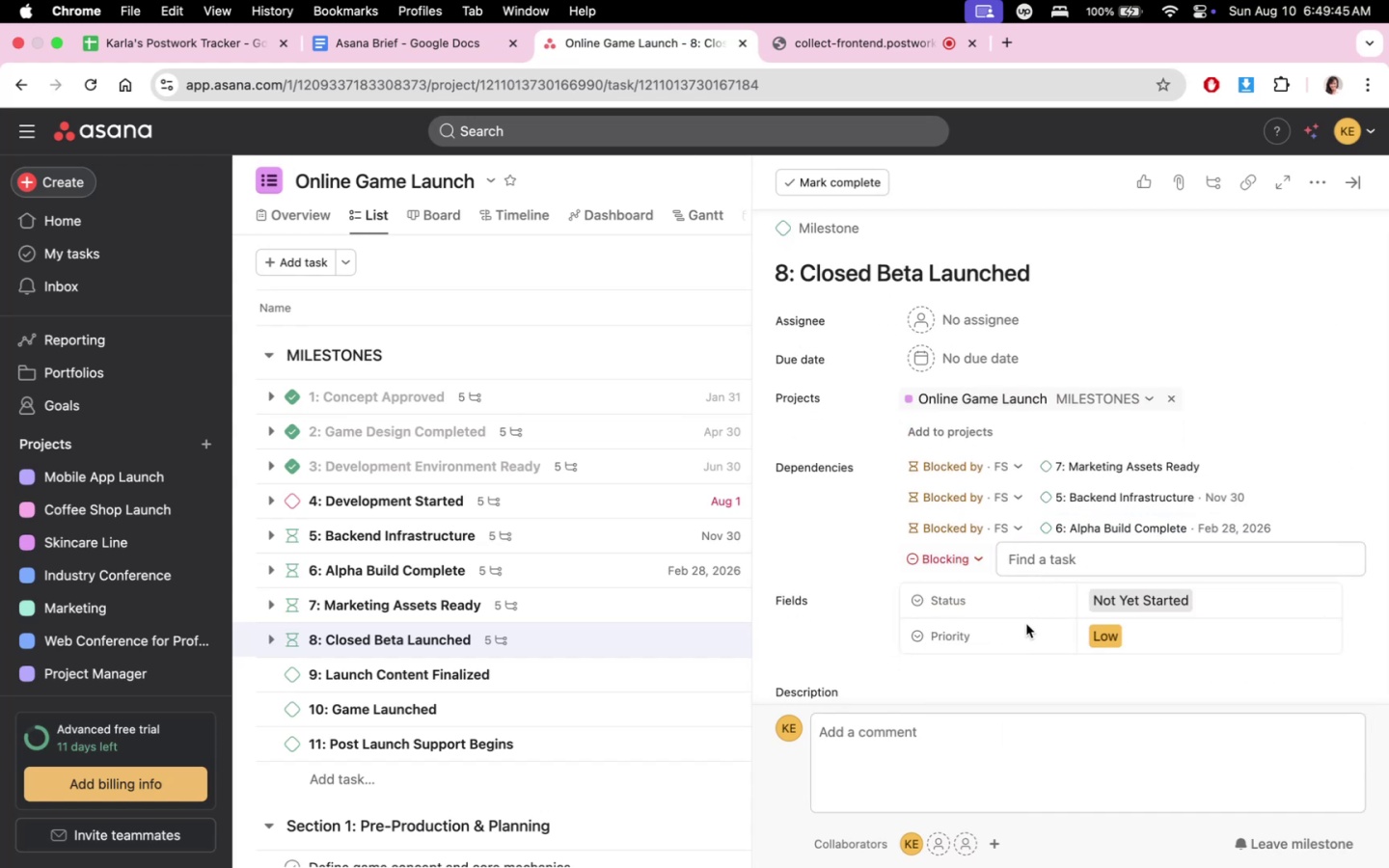 
mouse_move([1095, 582])
 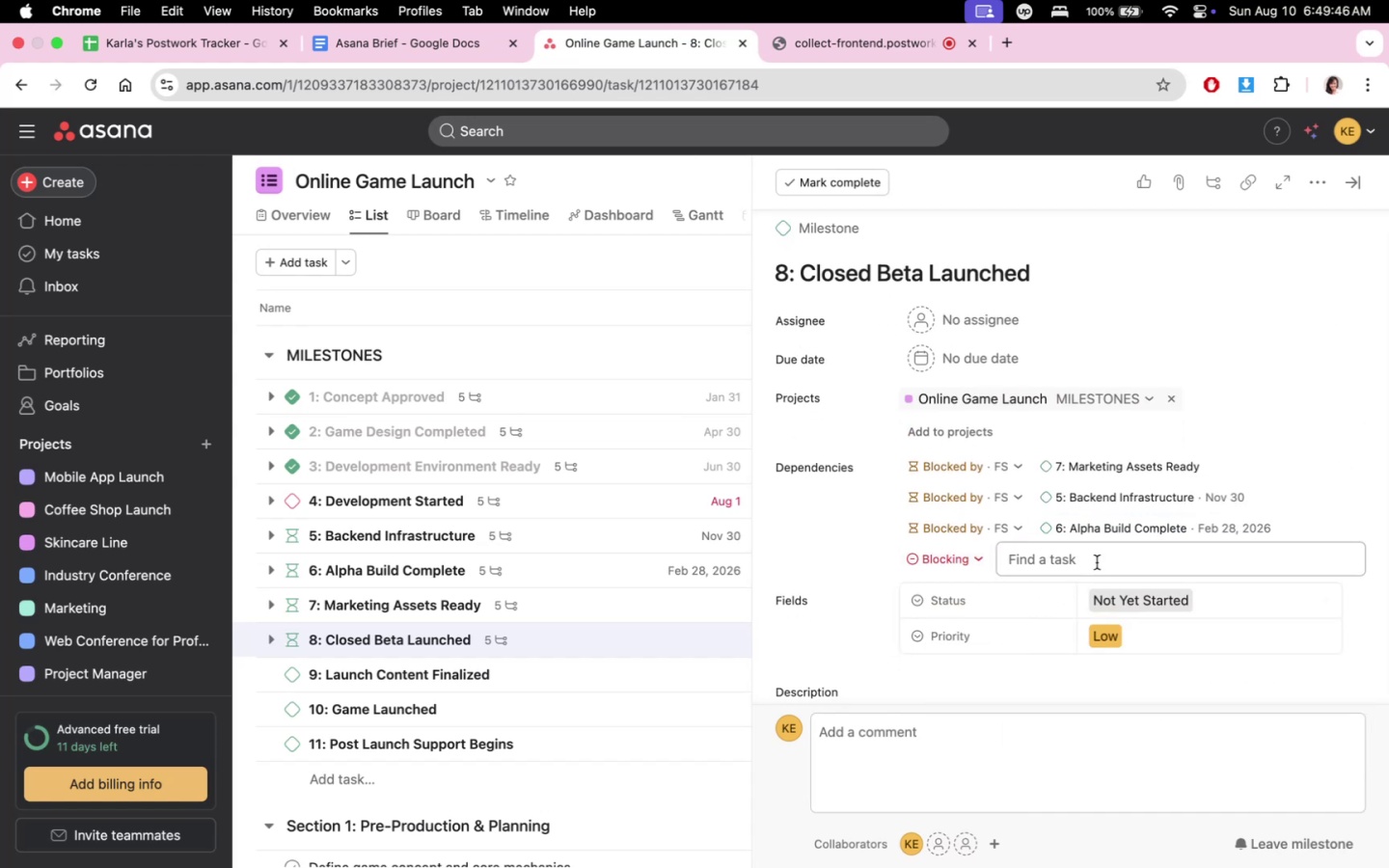 
left_click([1097, 562])
 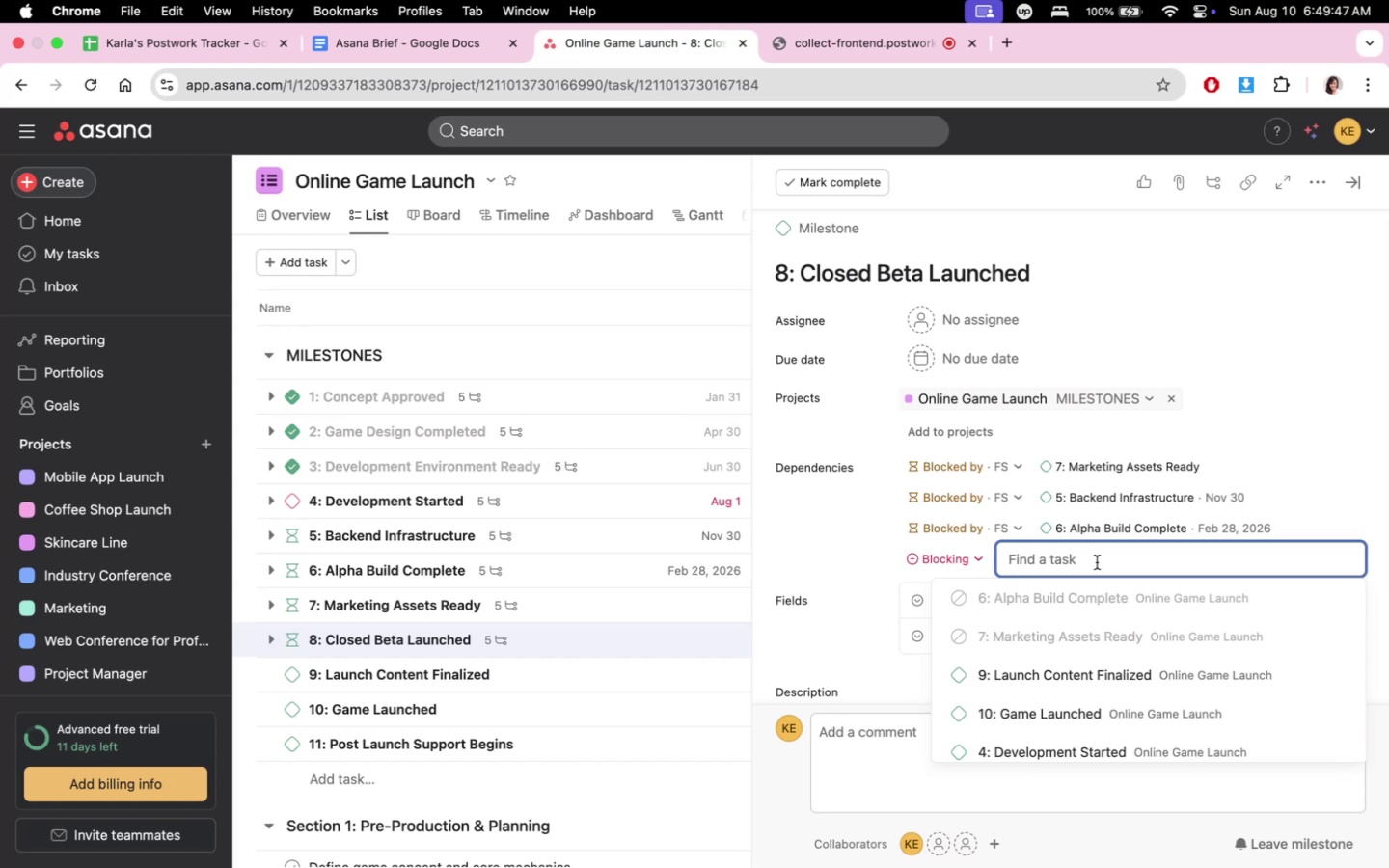 
type(final la)
 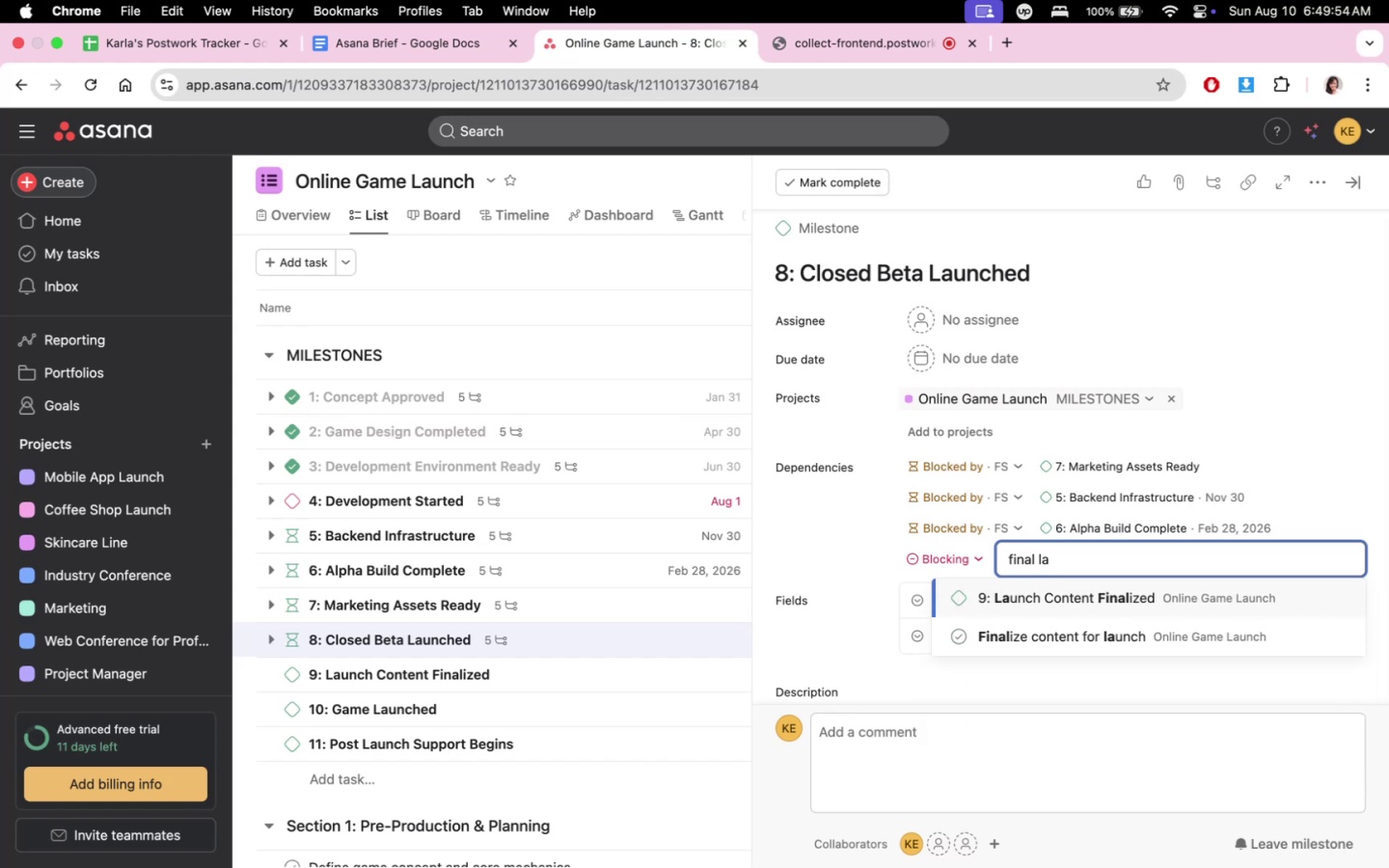 
wait(10.83)
 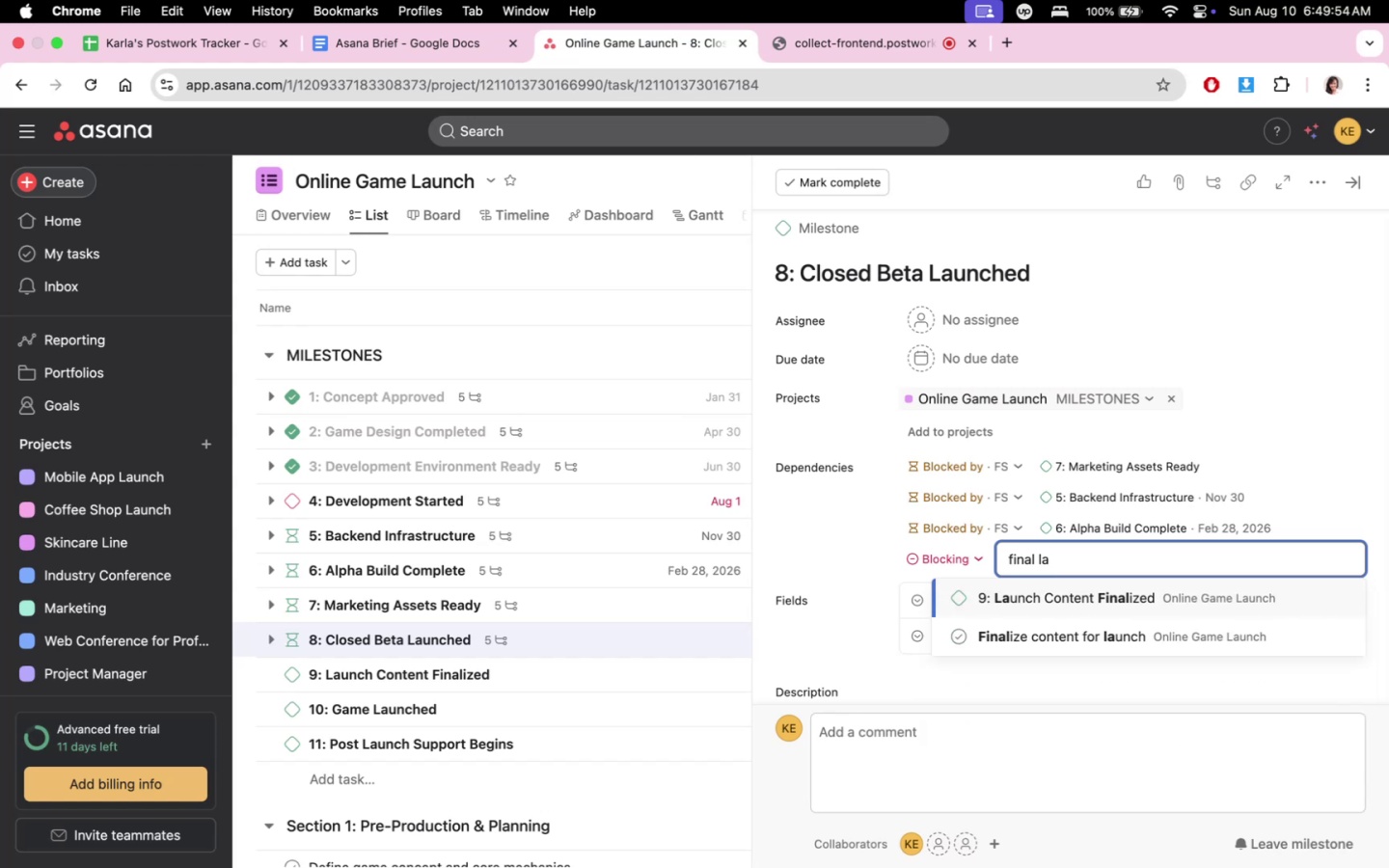 
key(Backspace)
key(Backspace)
key(Backspace)
key(Backspace)
key(Backspace)
key(Backspace)
key(Backspace)
key(Backspace)
type(lkaunch)
key(Backspace)
key(Backspace)
 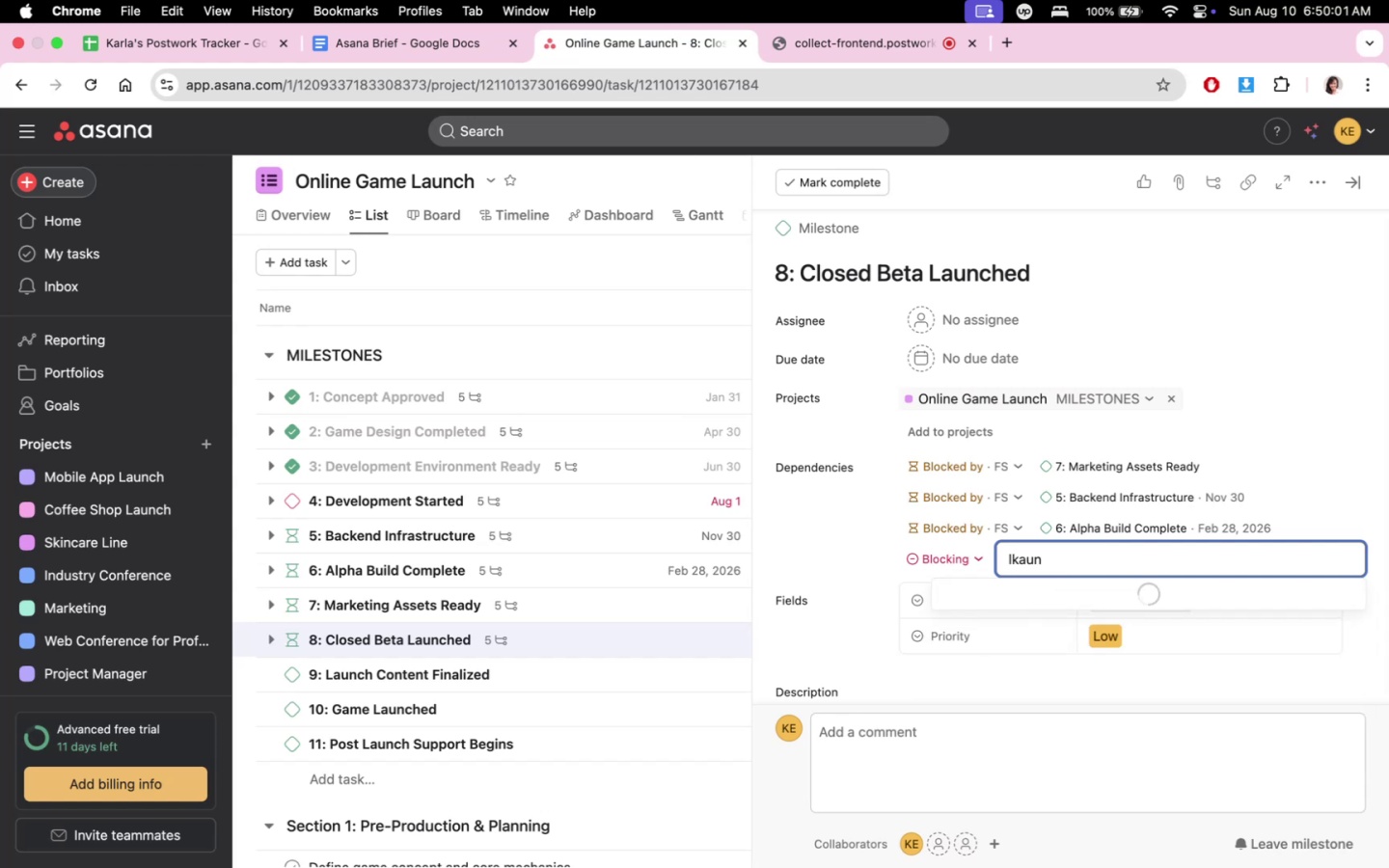 
key(Meta+CommandLeft)
 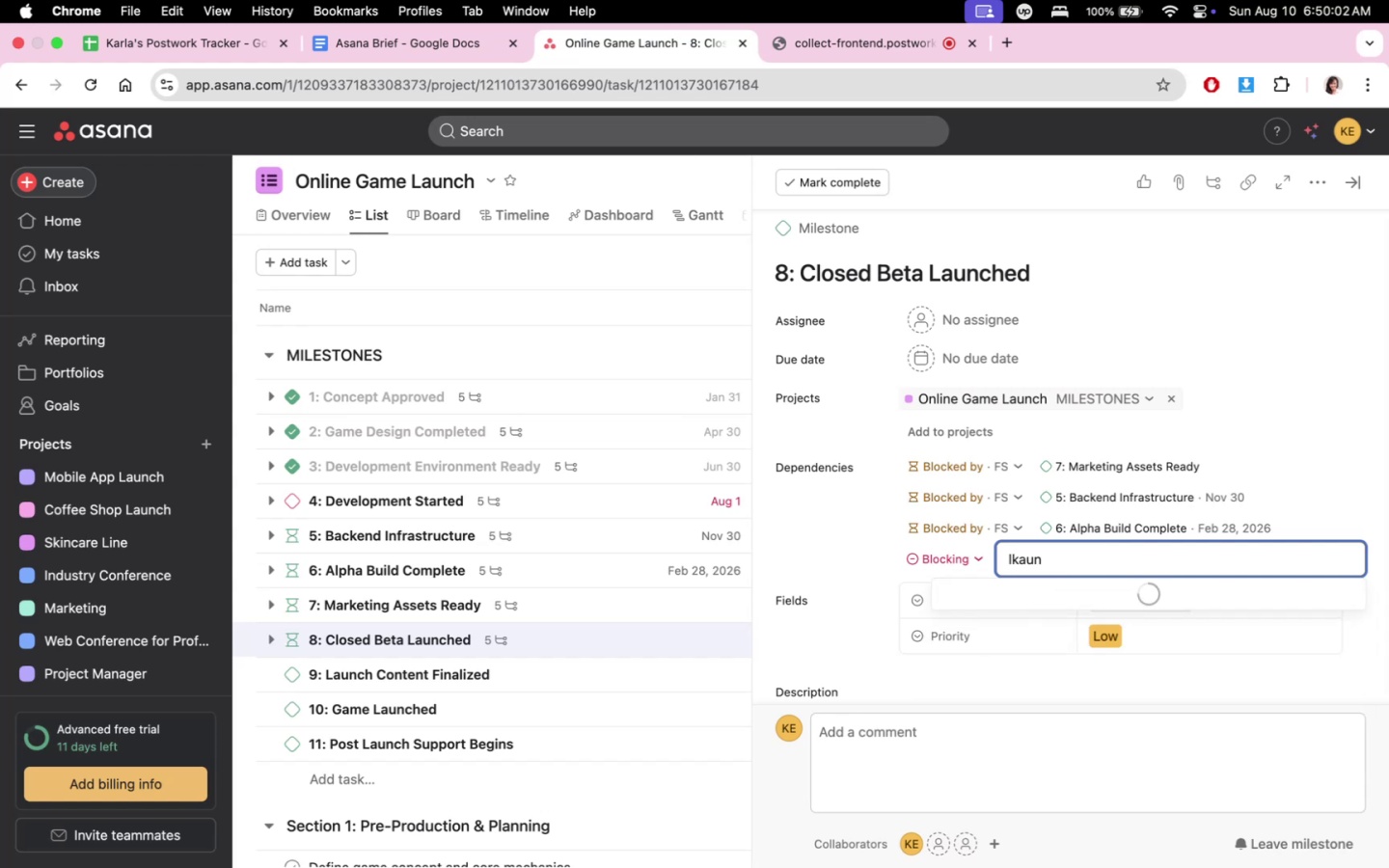 
key(Meta+A)
 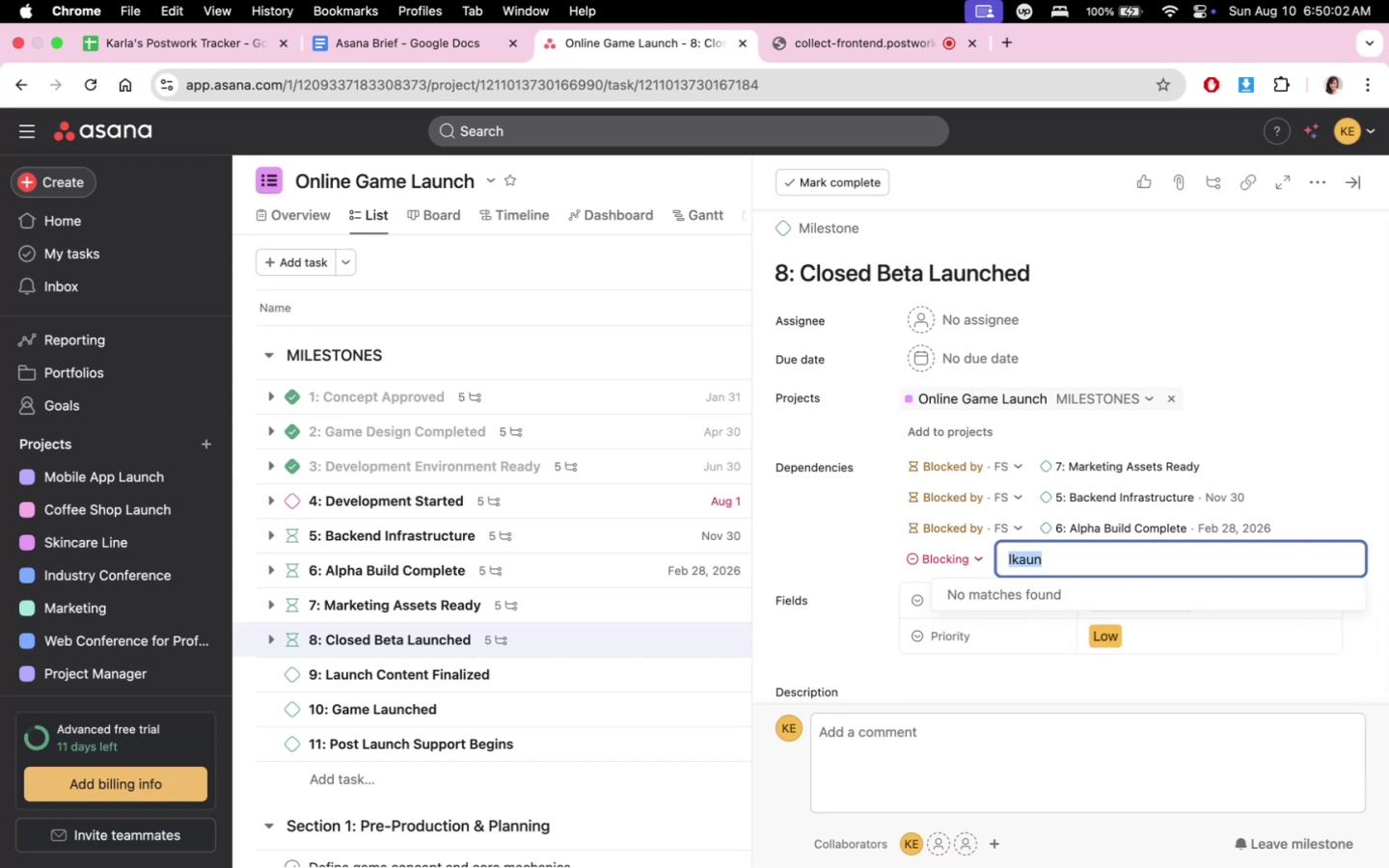 
type(launch prep)
key(Backspace)
key(Backspace)
key(Backspace)
 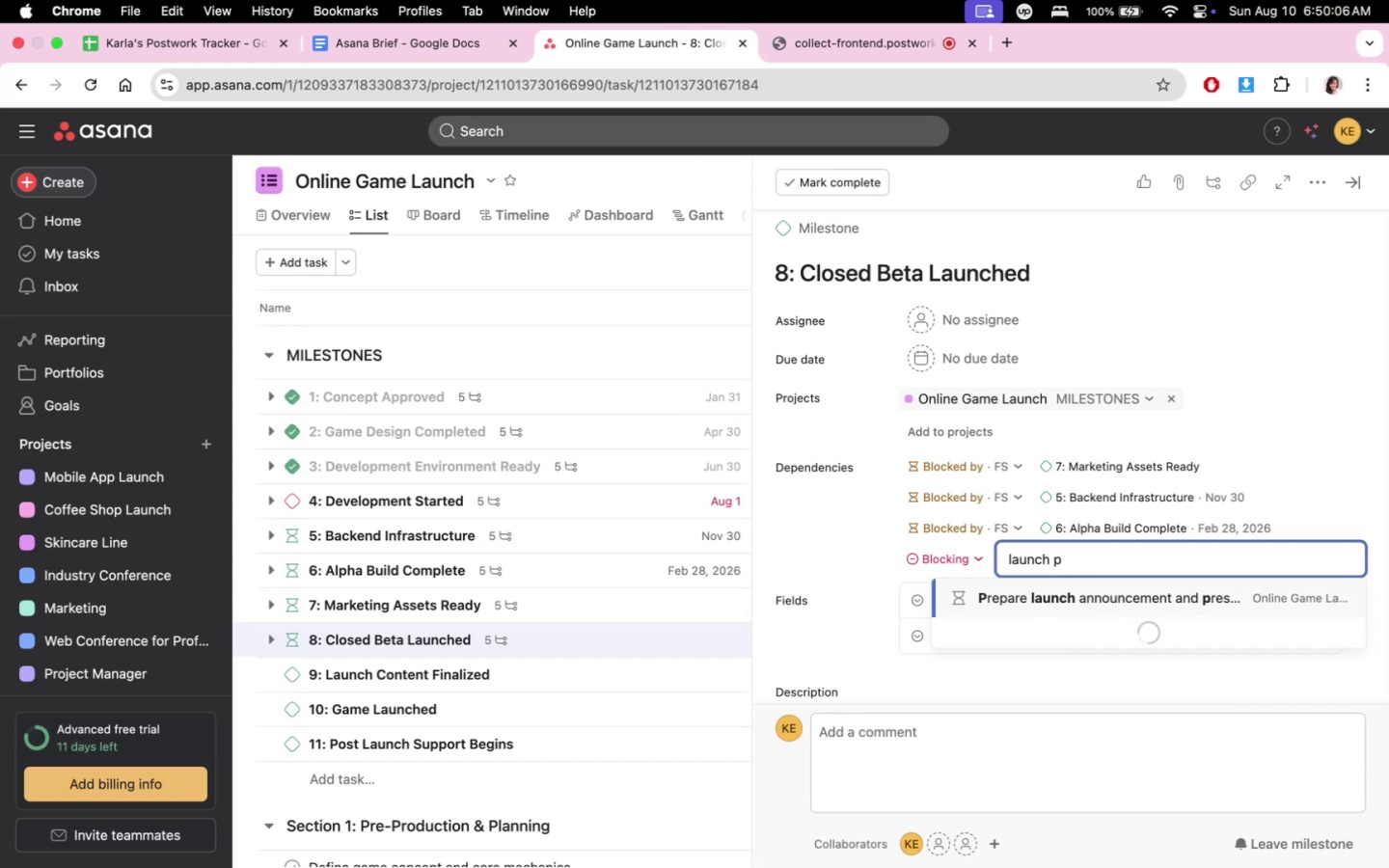 
key(Meta+CommandLeft)
 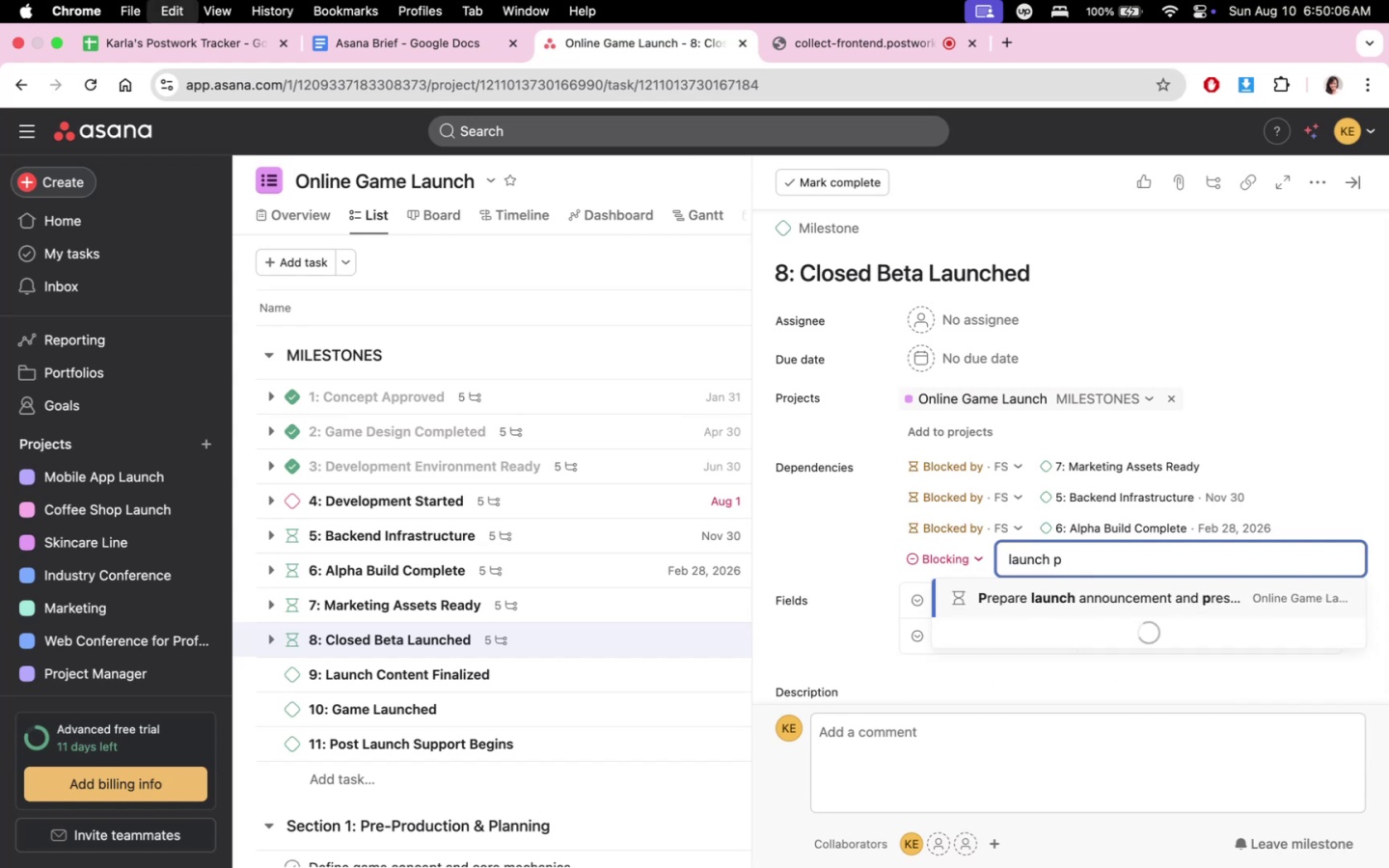 
key(Meta+A)
 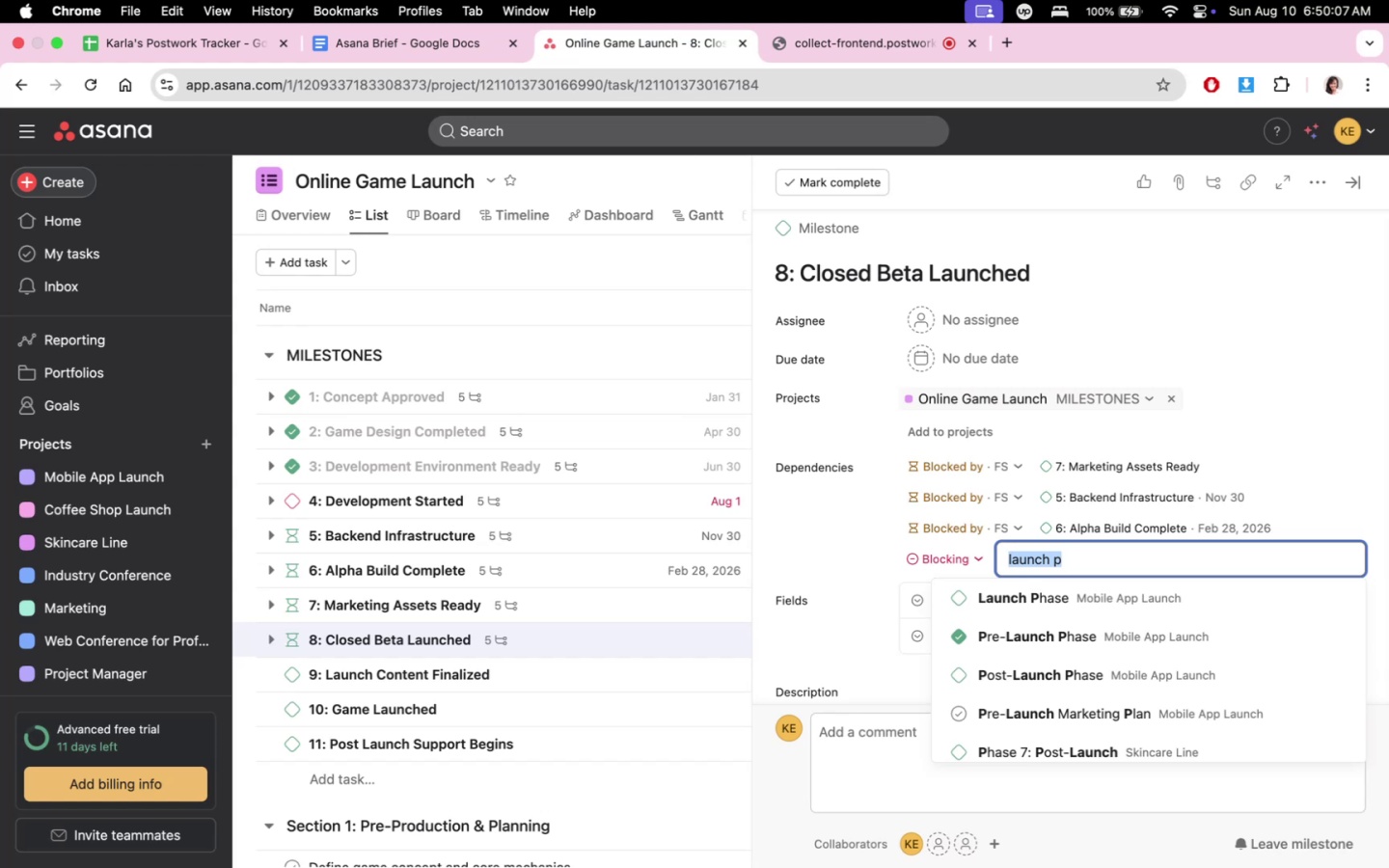 
type(final lai)
key(Backspace)
type(n)
key(Backspace)
type(unch)
 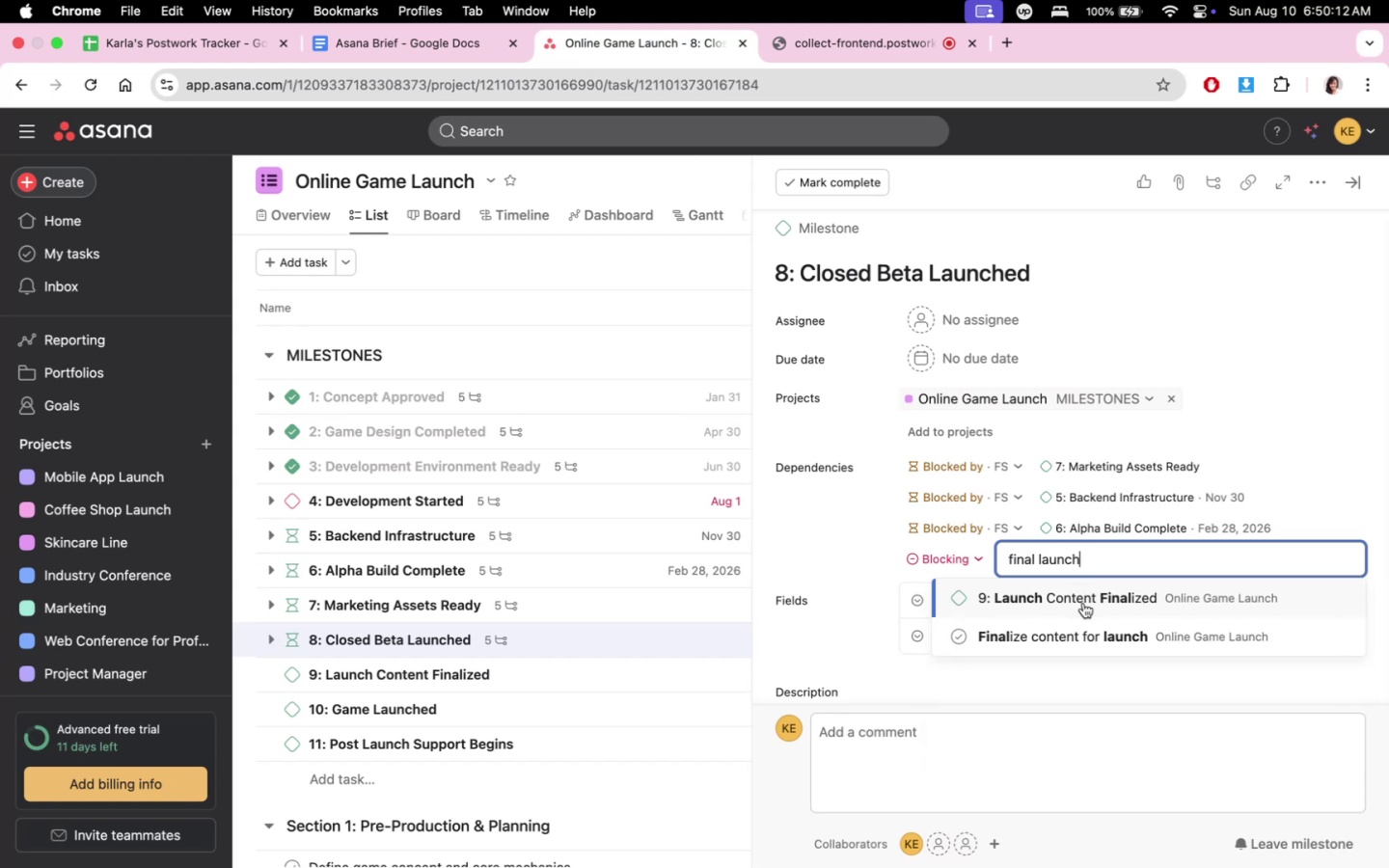 
left_click([1083, 603])
 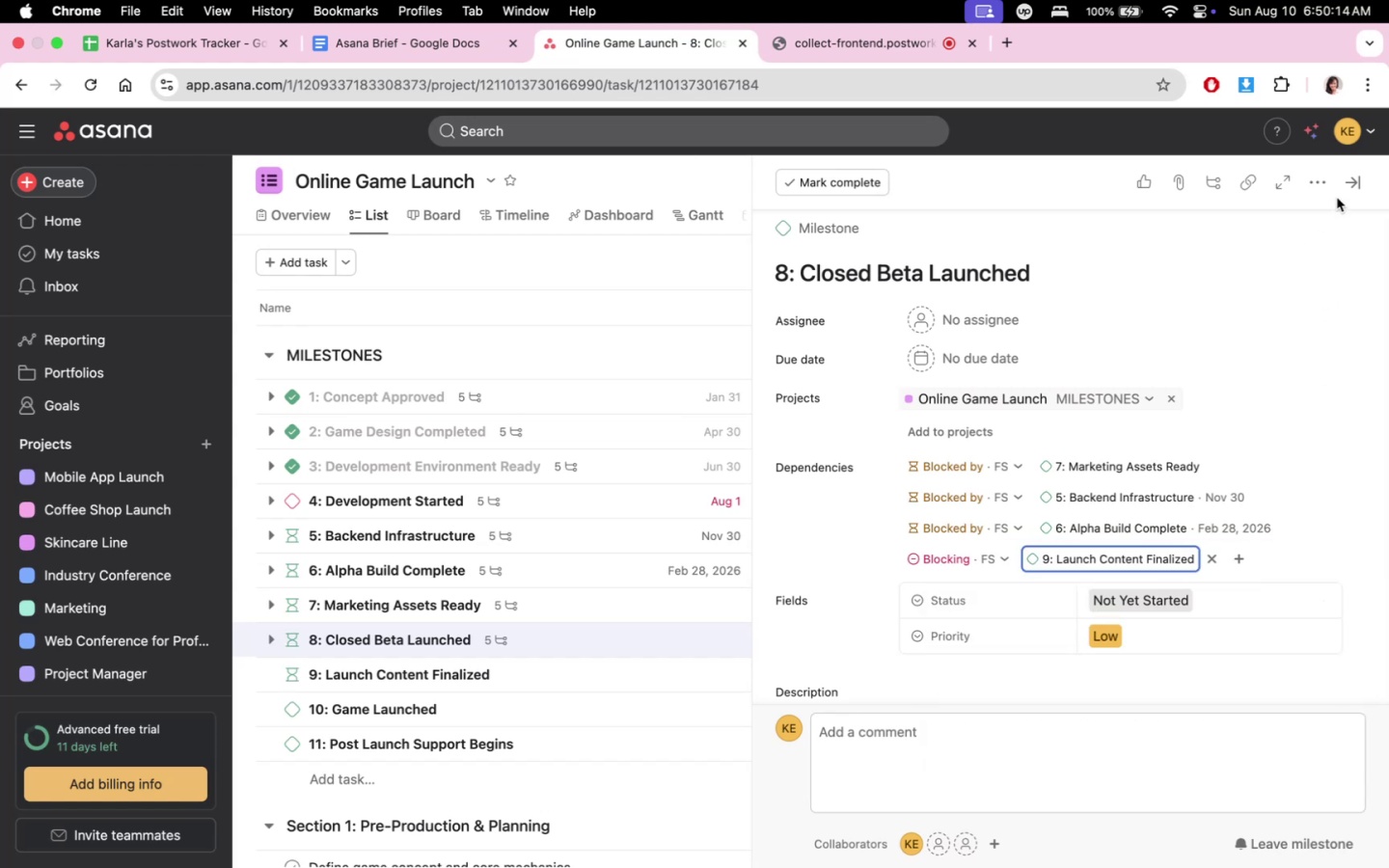 
left_click([1345, 184])
 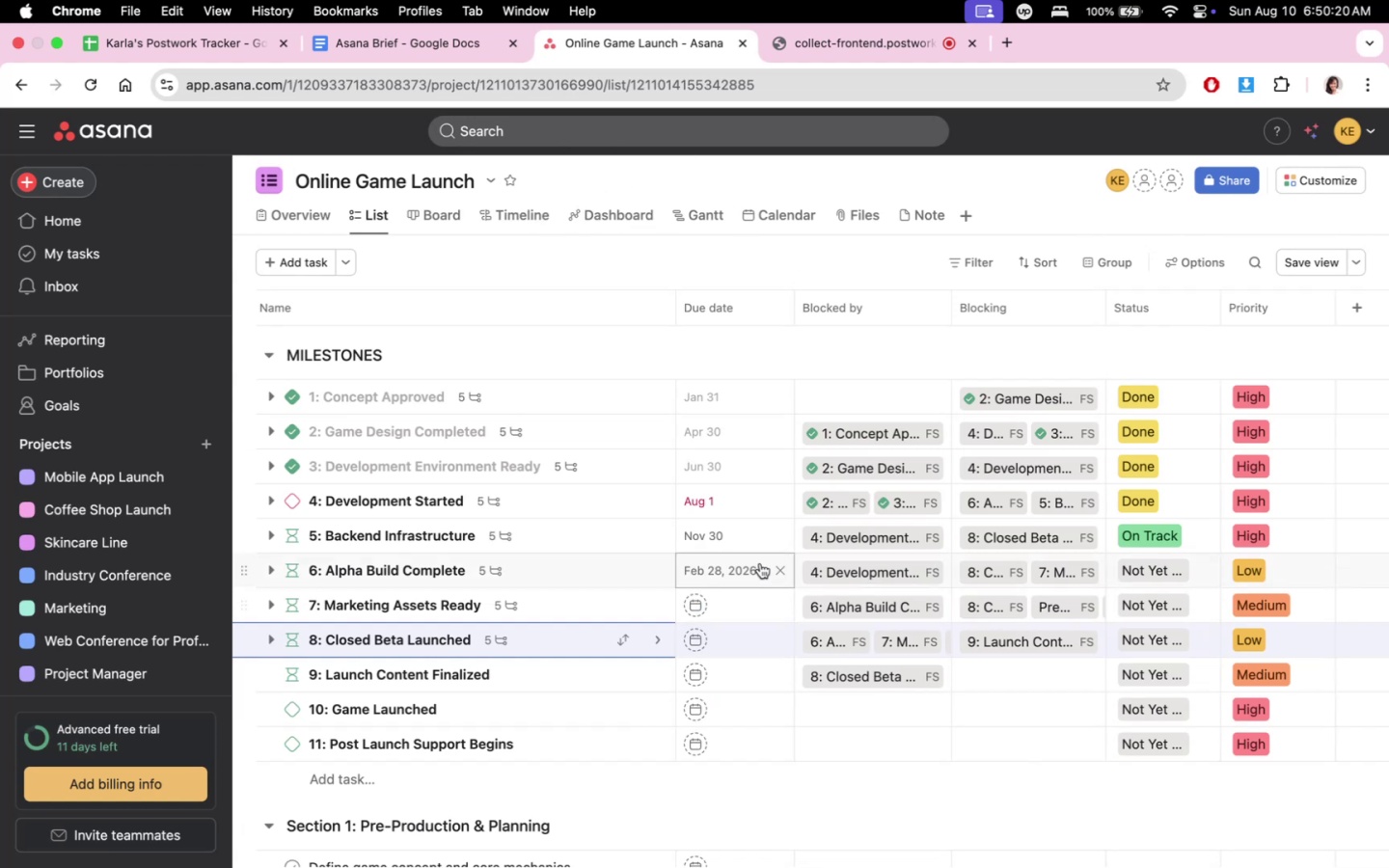 
wait(9.71)
 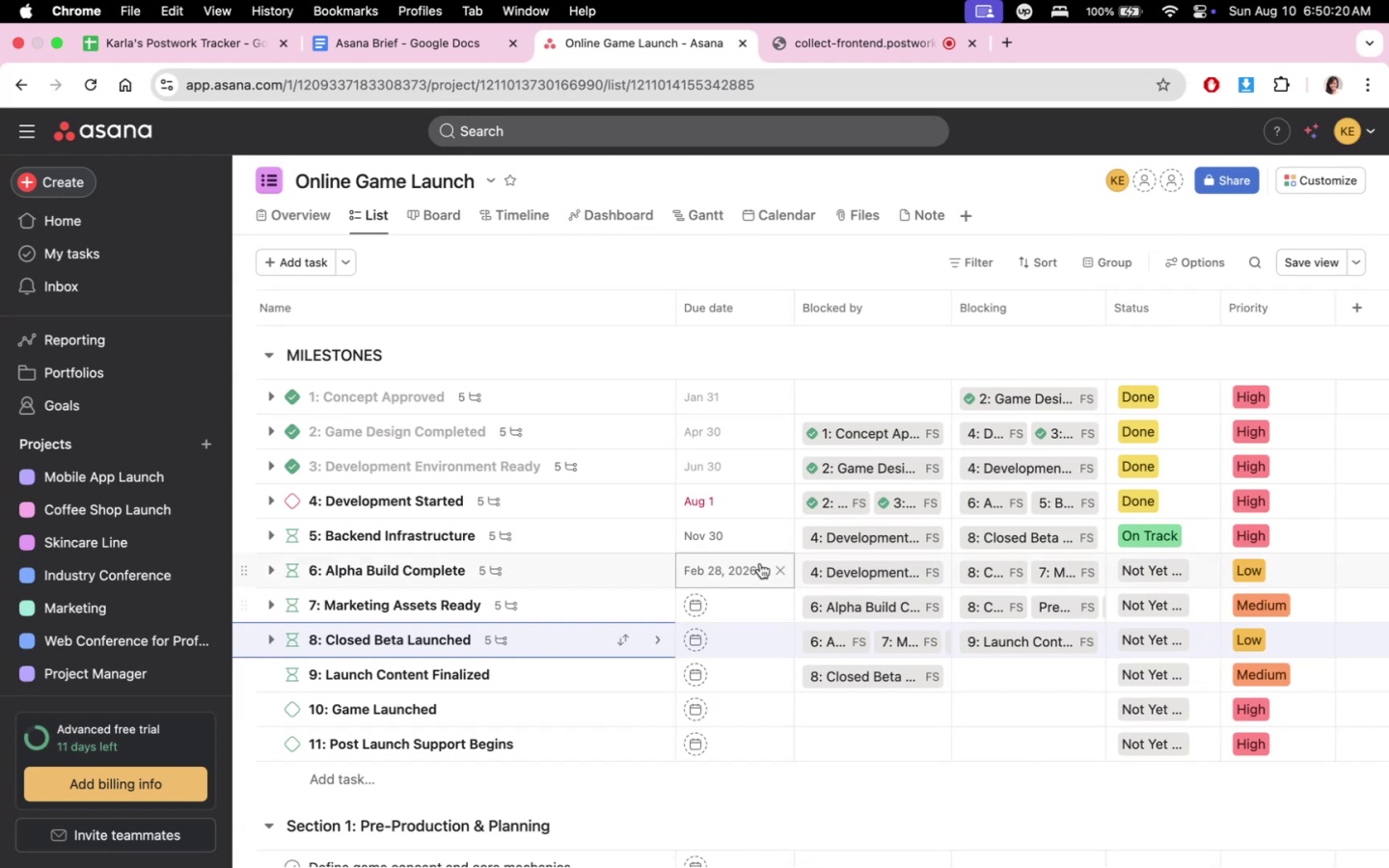 
left_click([752, 604])
 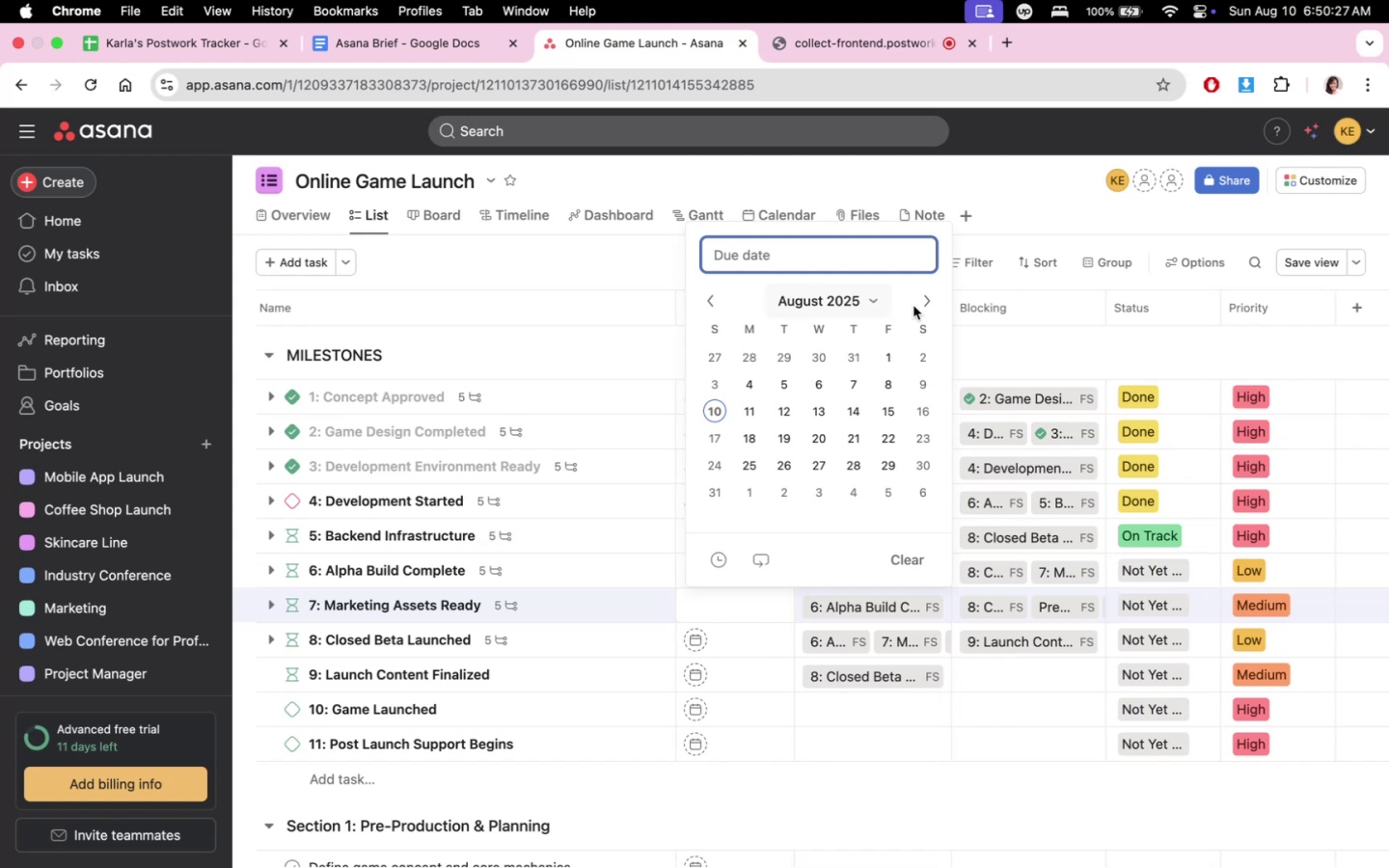 
double_click([928, 304])
 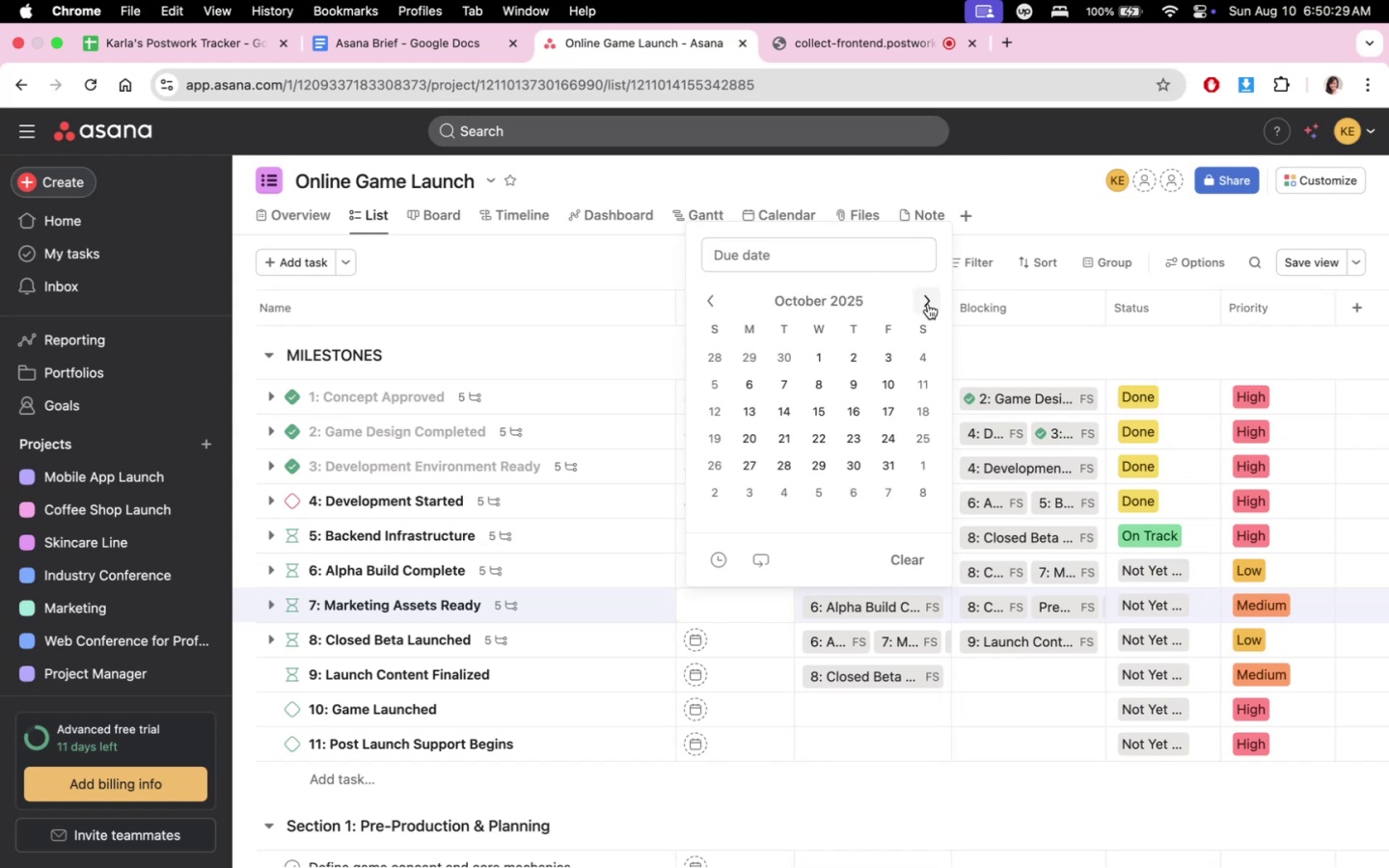 
triple_click([928, 304])
 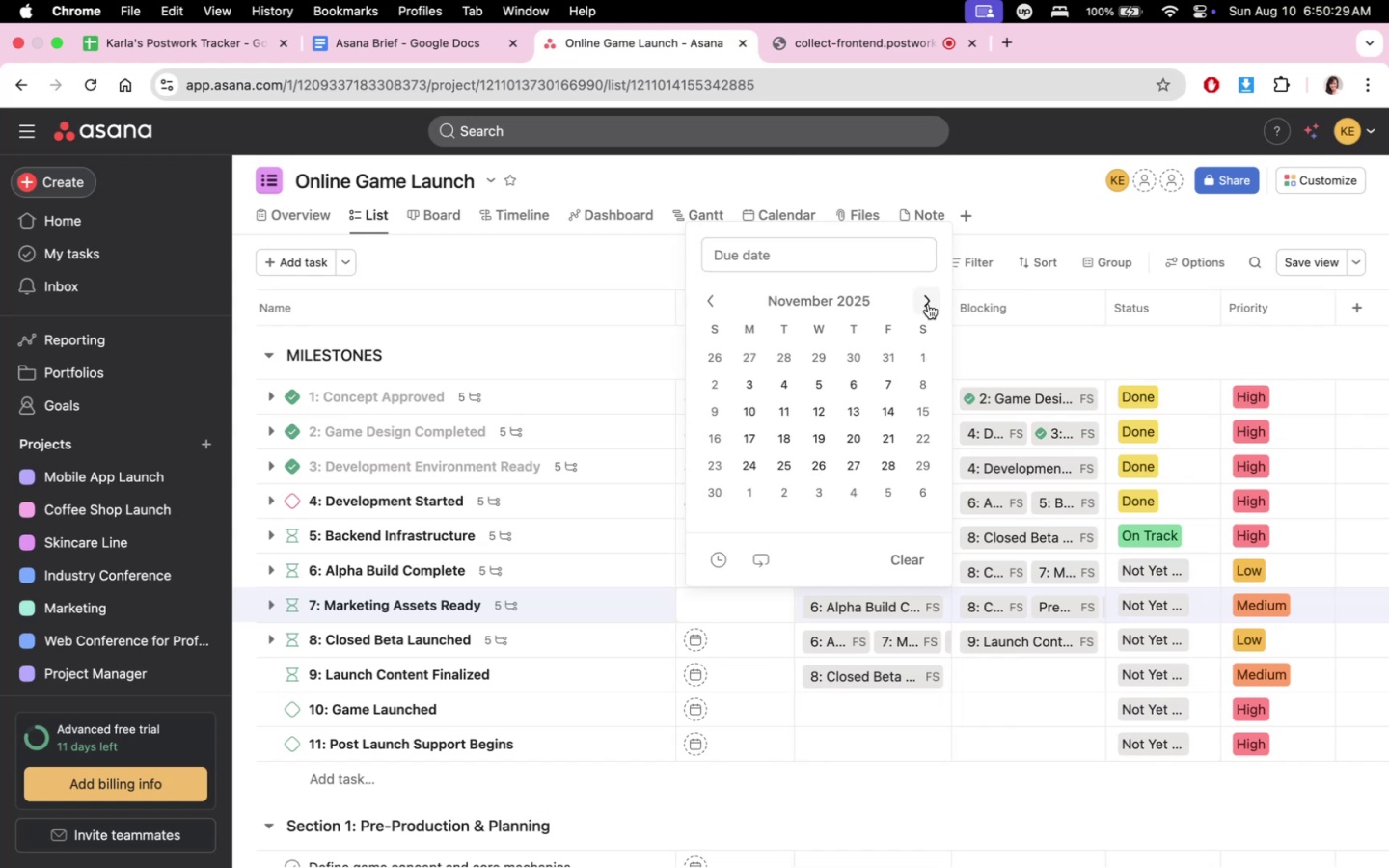 
triple_click([928, 304])
 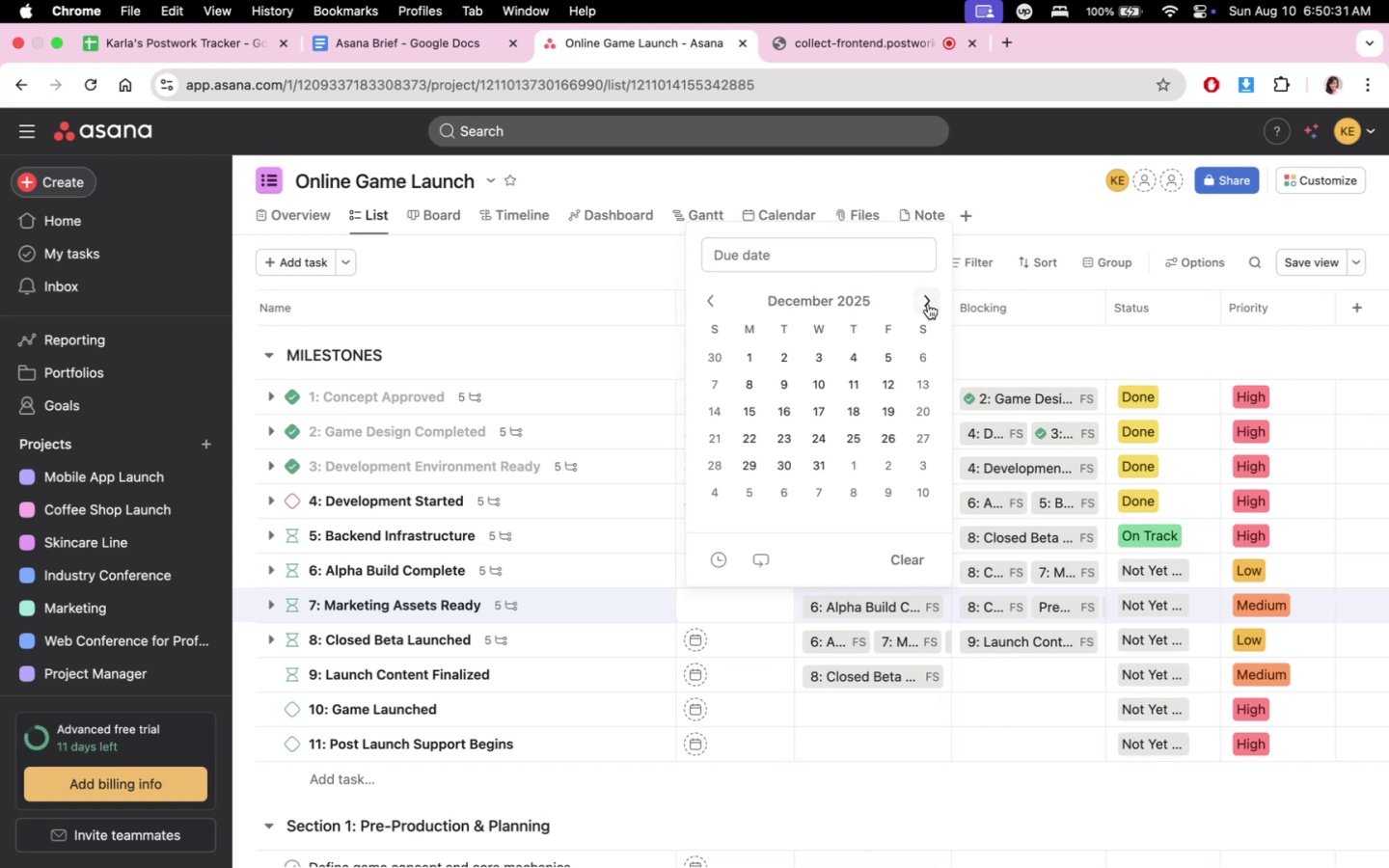 
double_click([928, 304])
 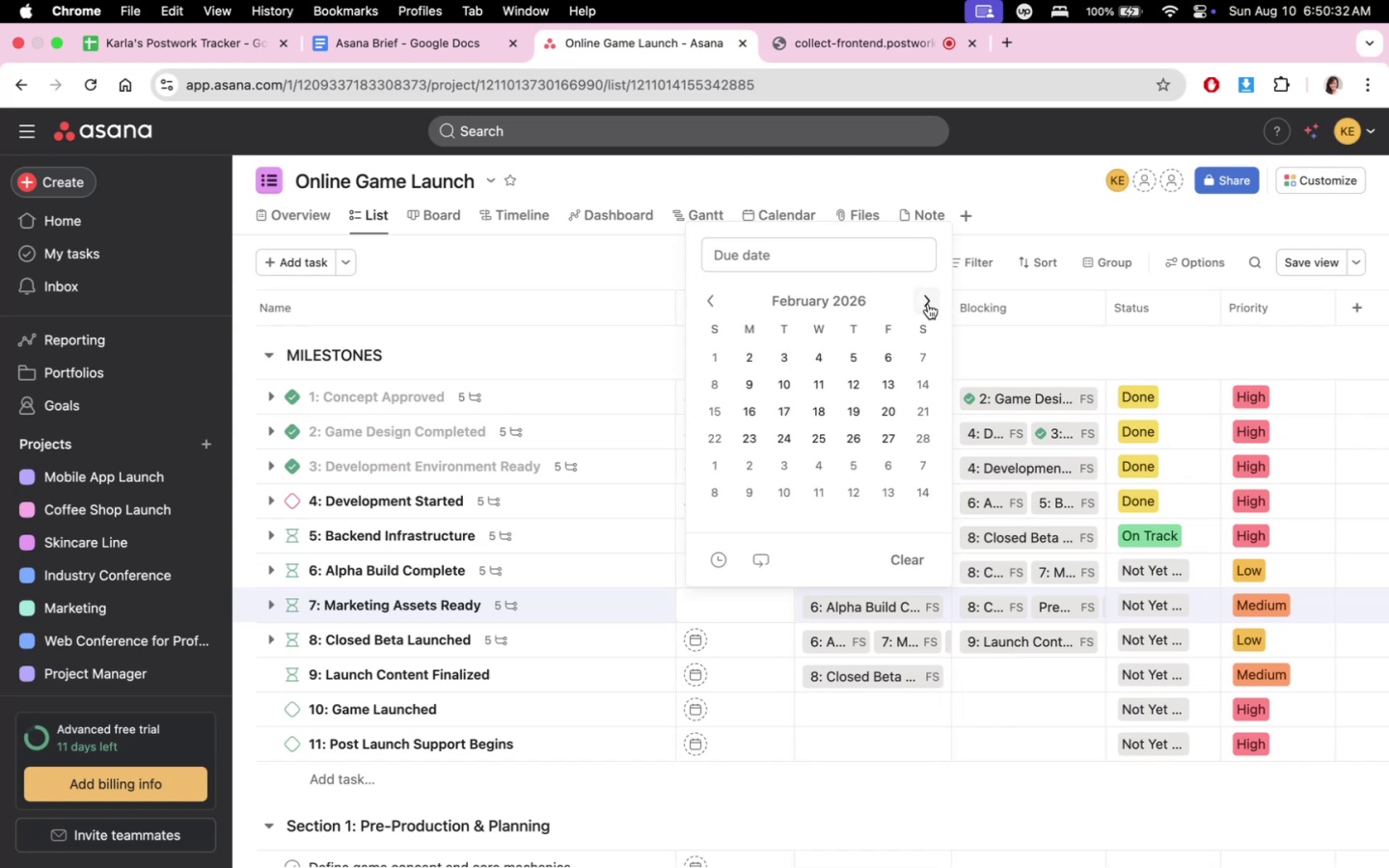 
triple_click([928, 304])
 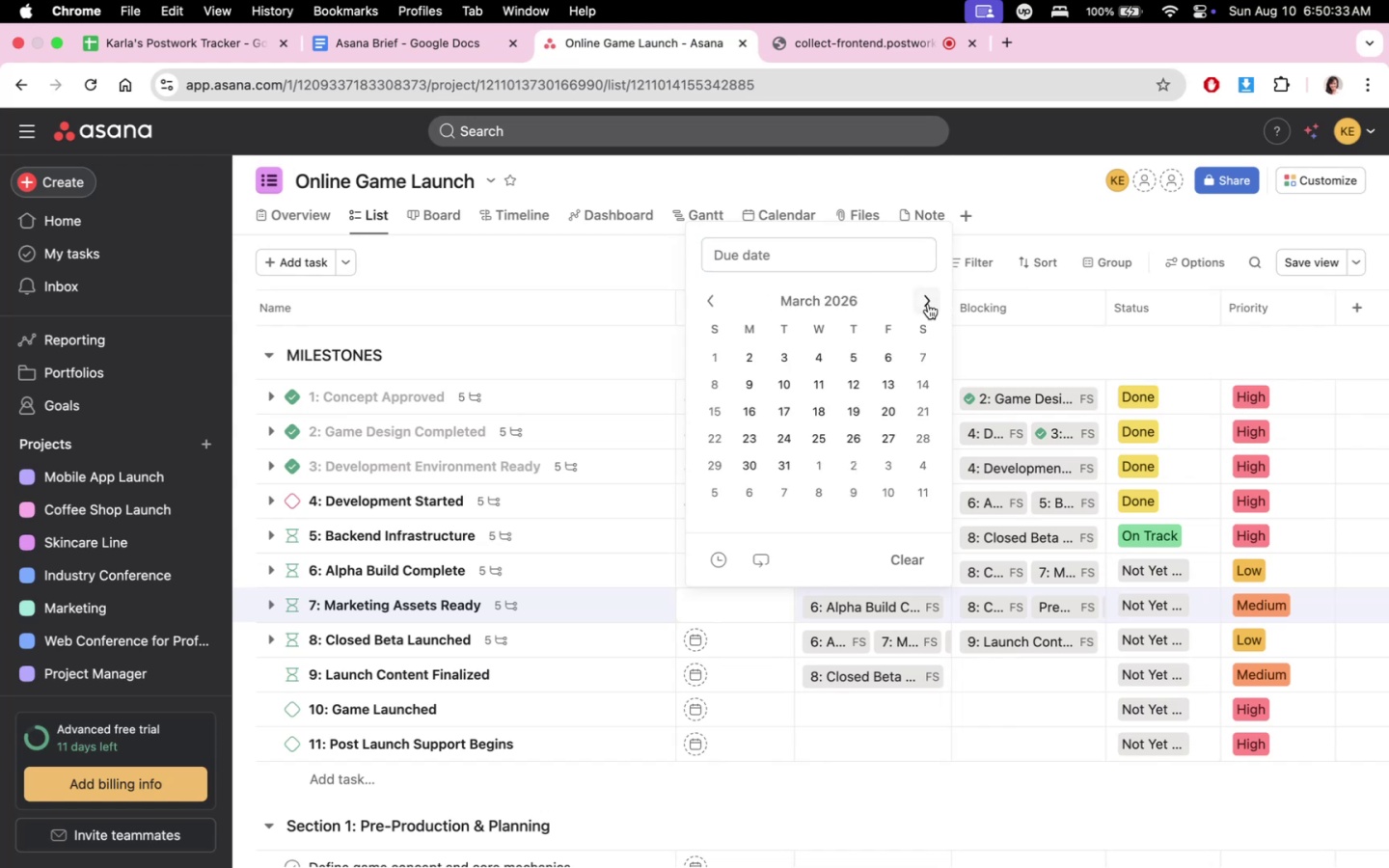 
triple_click([928, 304])
 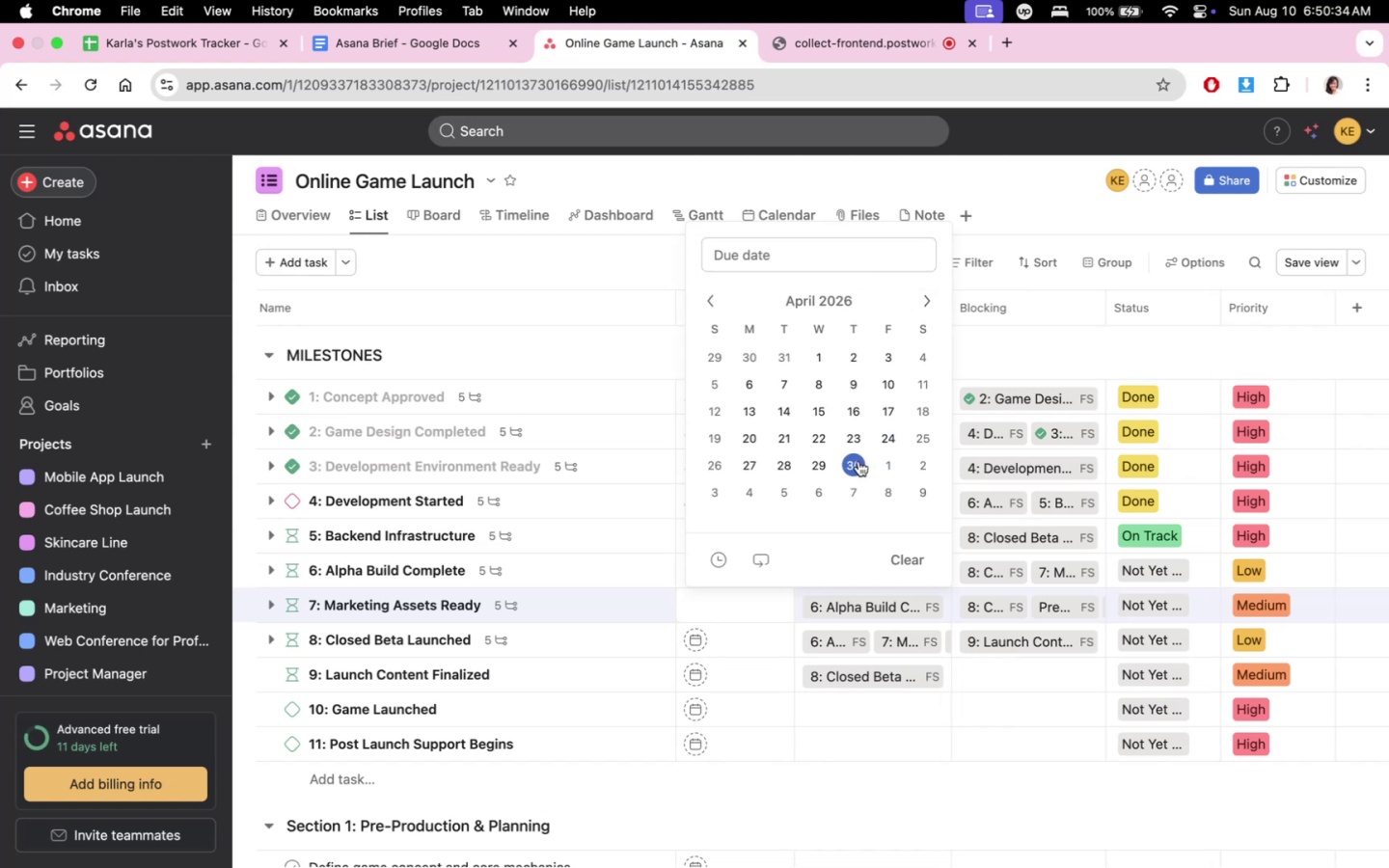 
left_click([882, 464])
 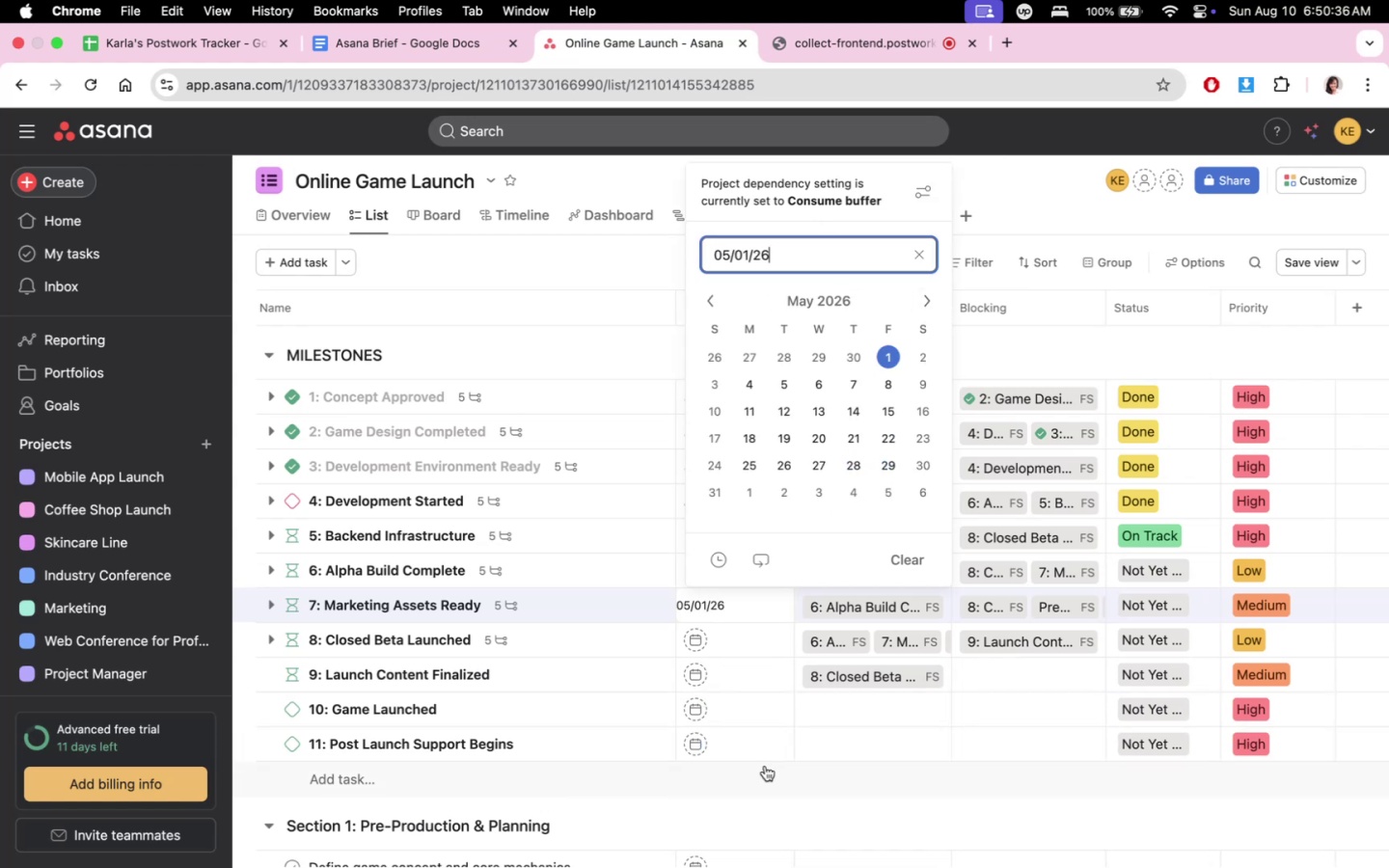 
left_click([788, 773])
 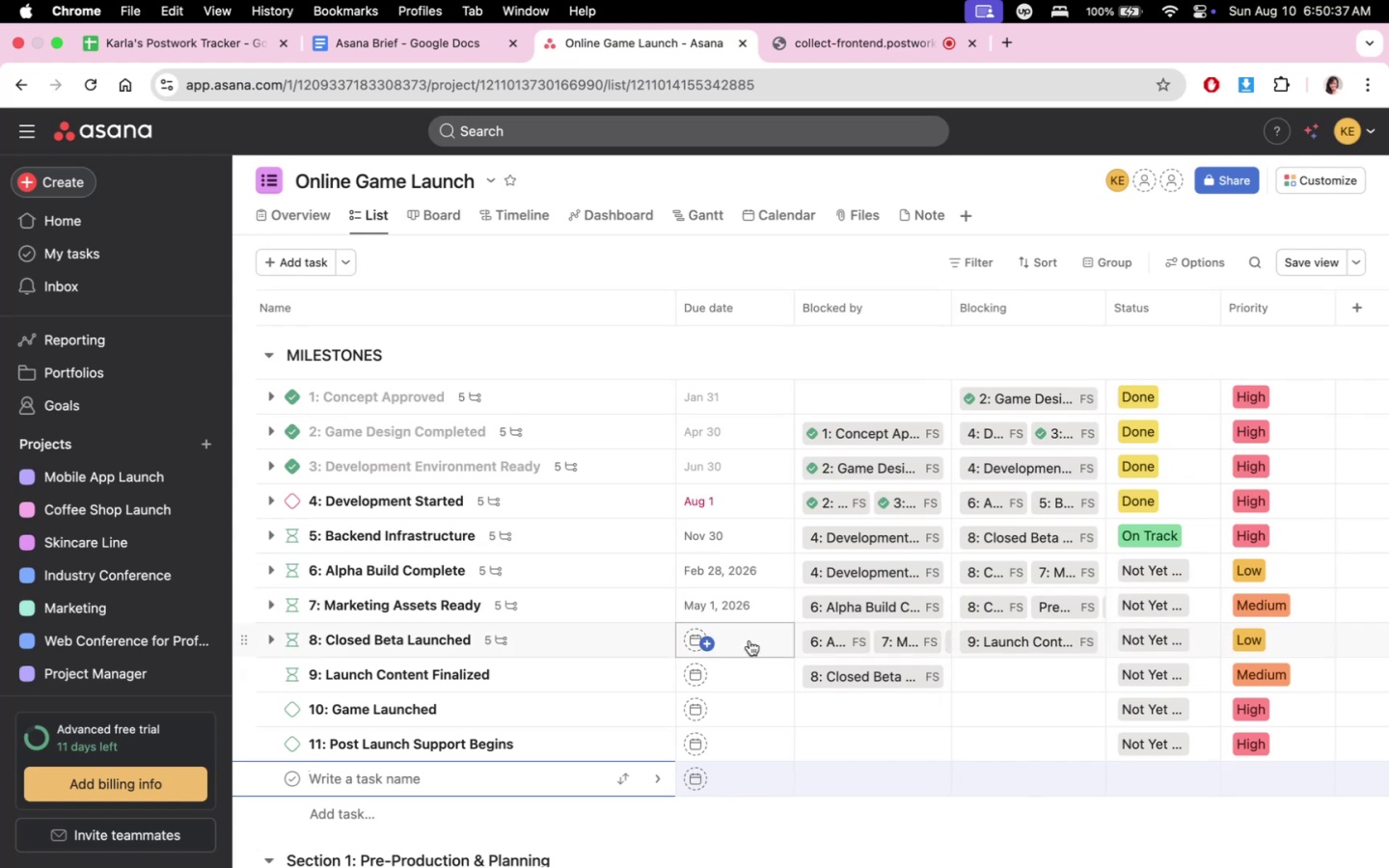 
scroll: coordinate [760, 652], scroll_direction: down, amount: 3.0
 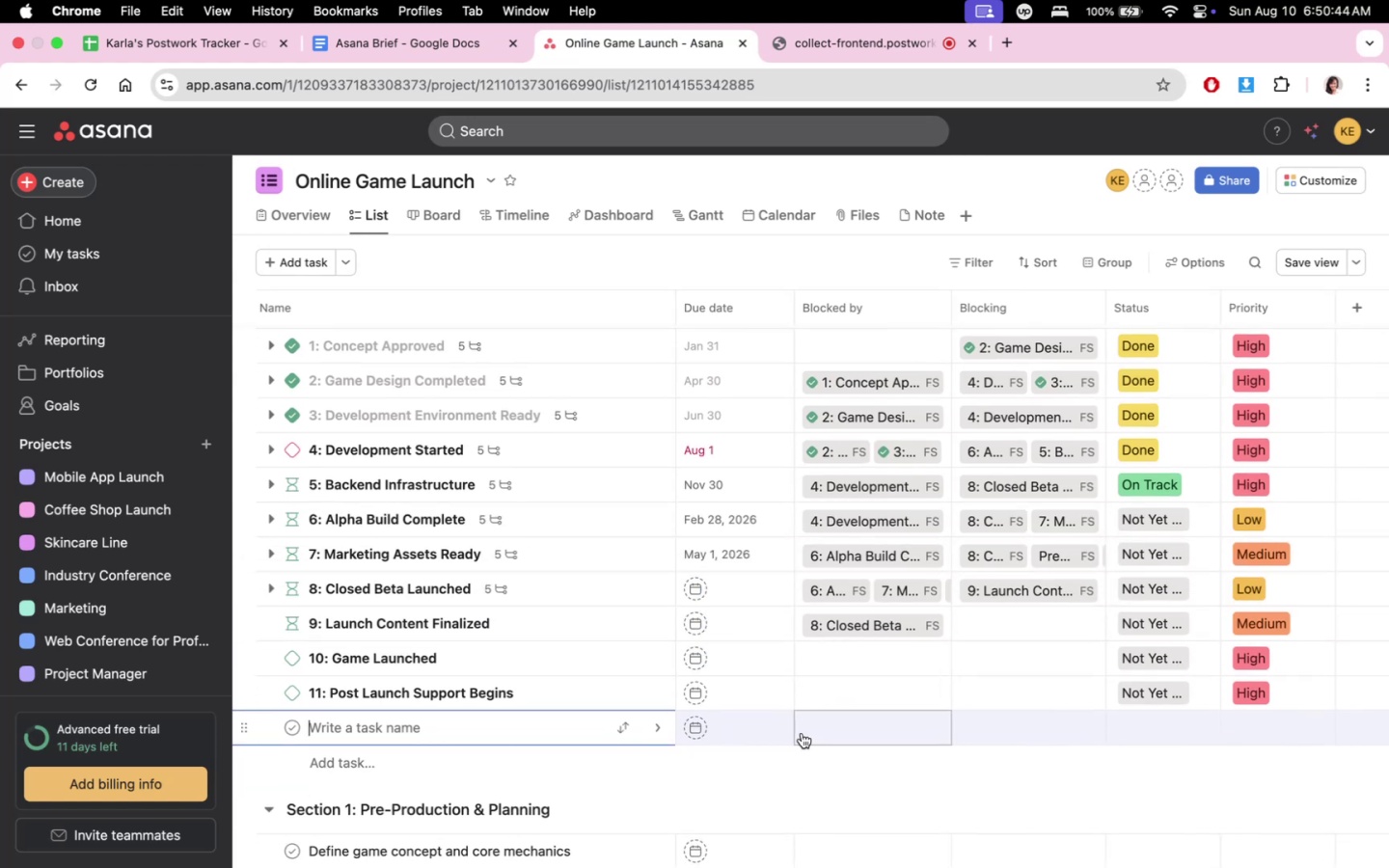 
wait(7.82)
 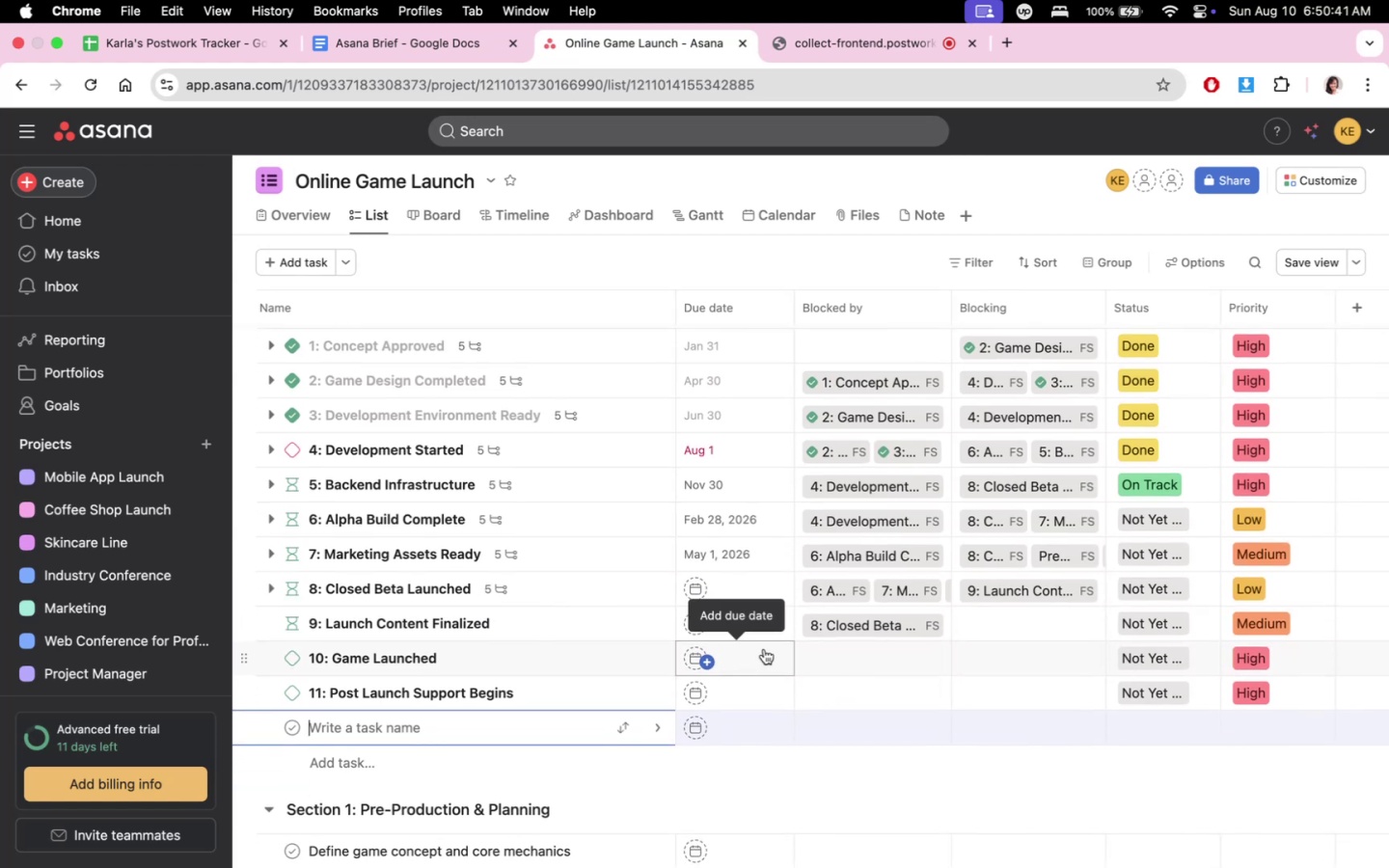 
left_click([732, 559])
 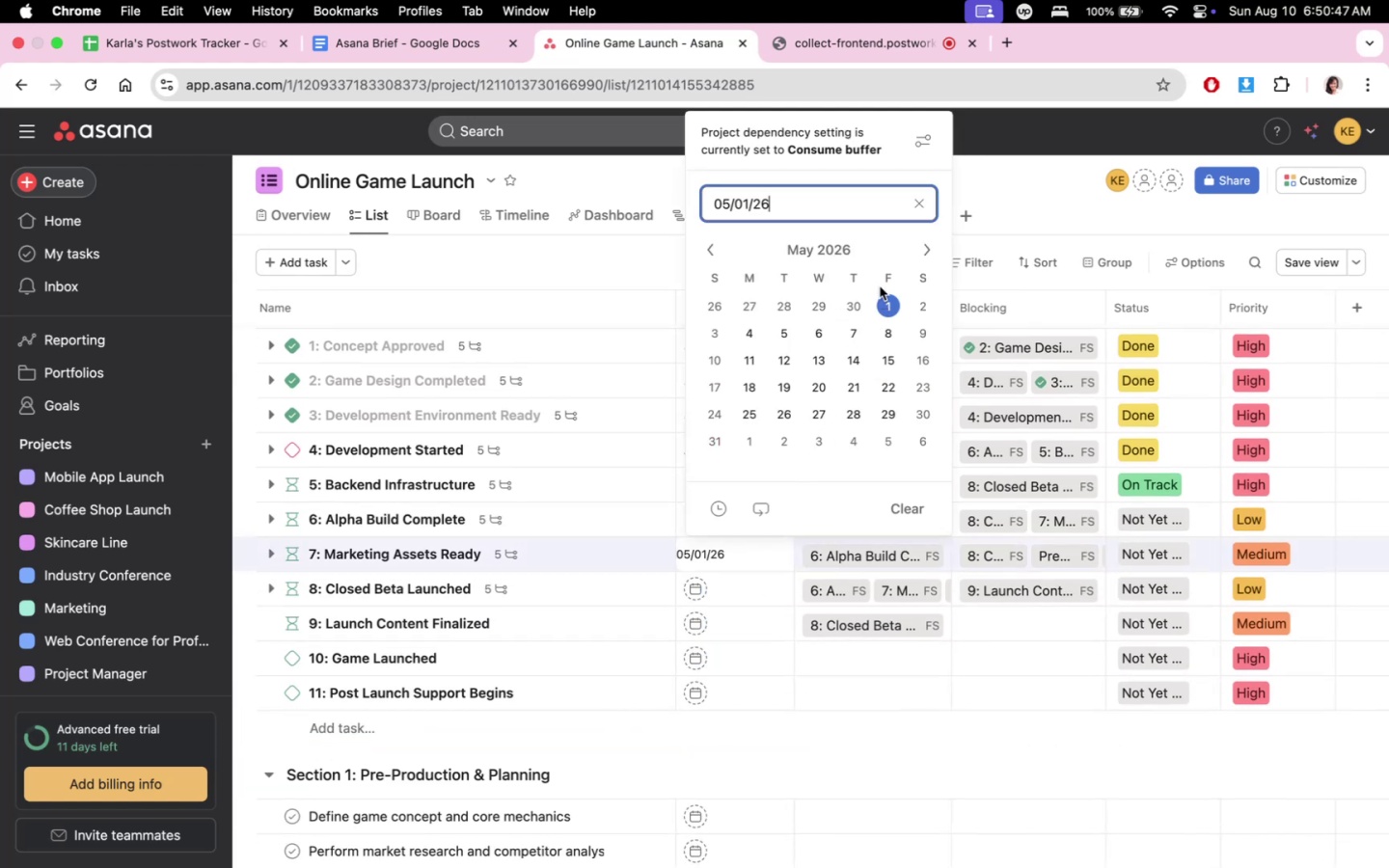 
left_click([857, 298])
 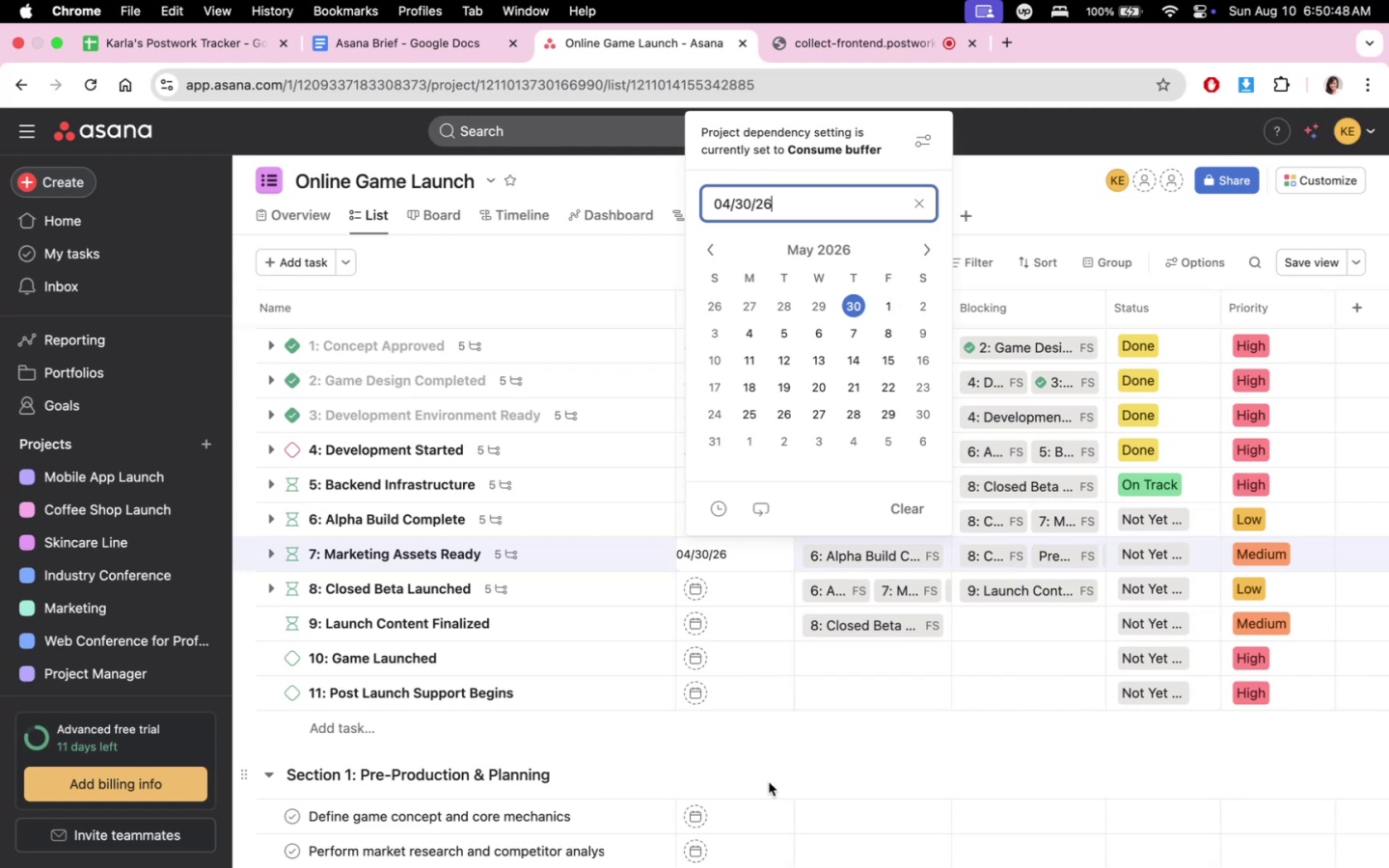 
double_click([769, 783])
 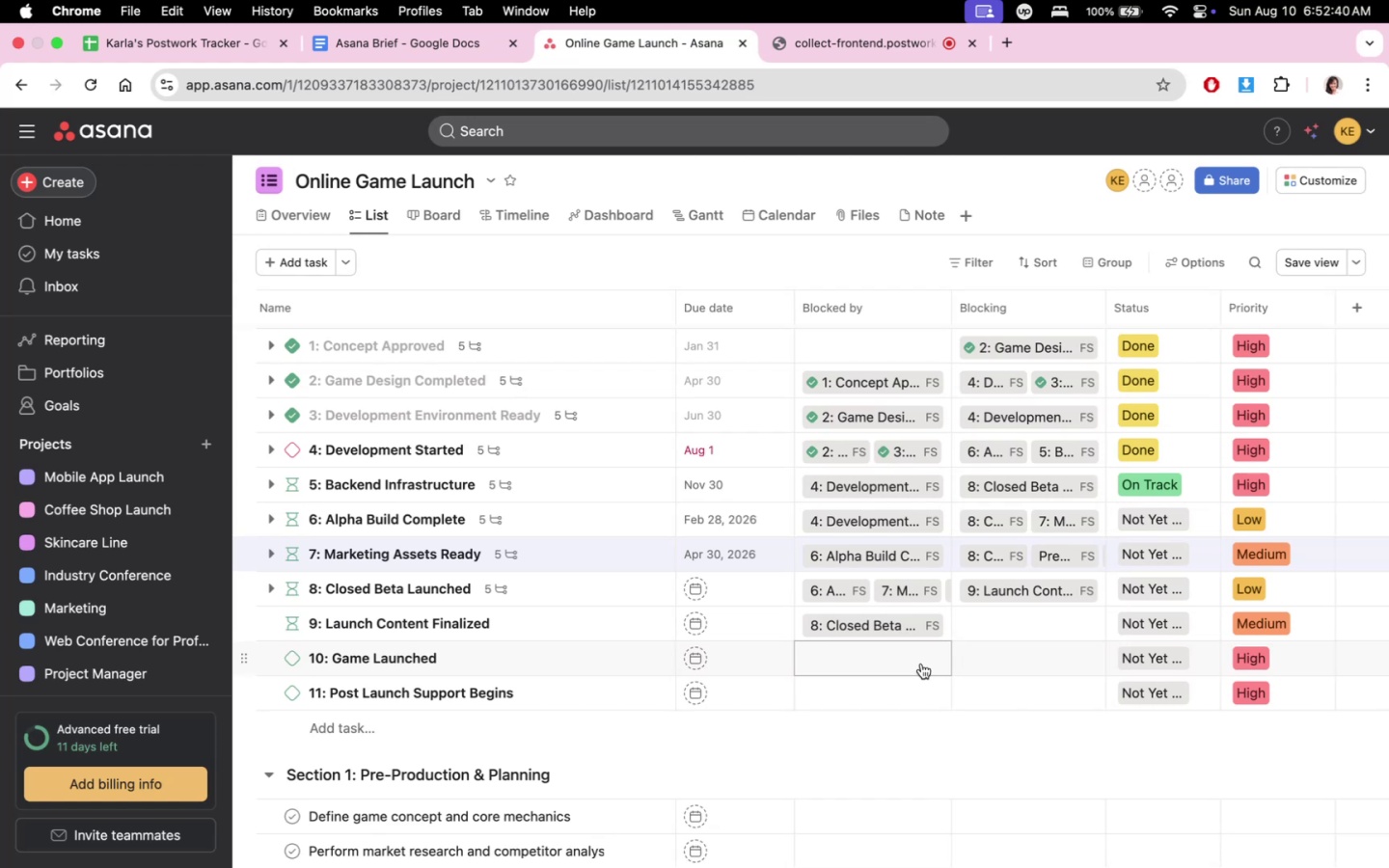 
wait(118.56)
 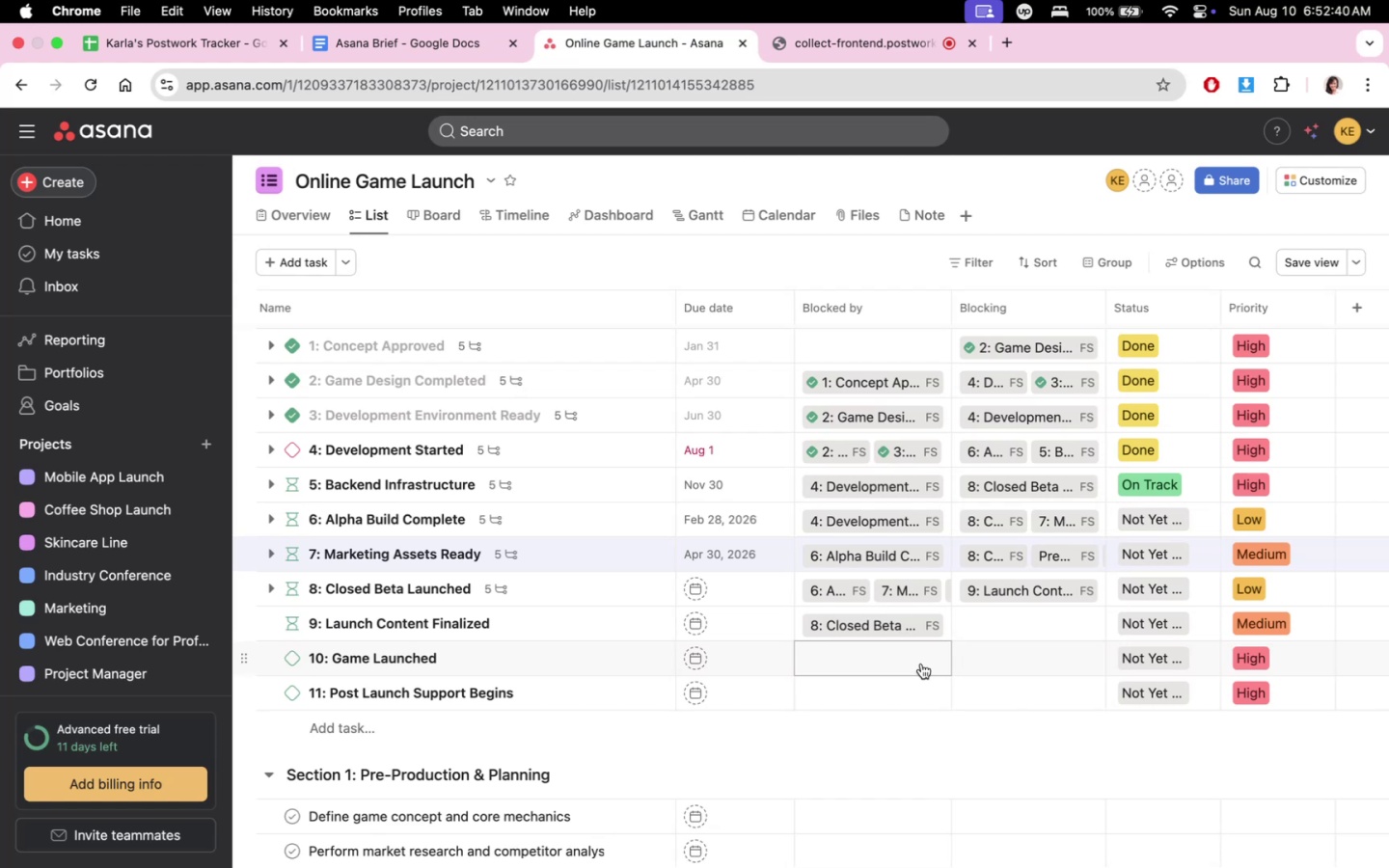 
left_click([484, 222])
 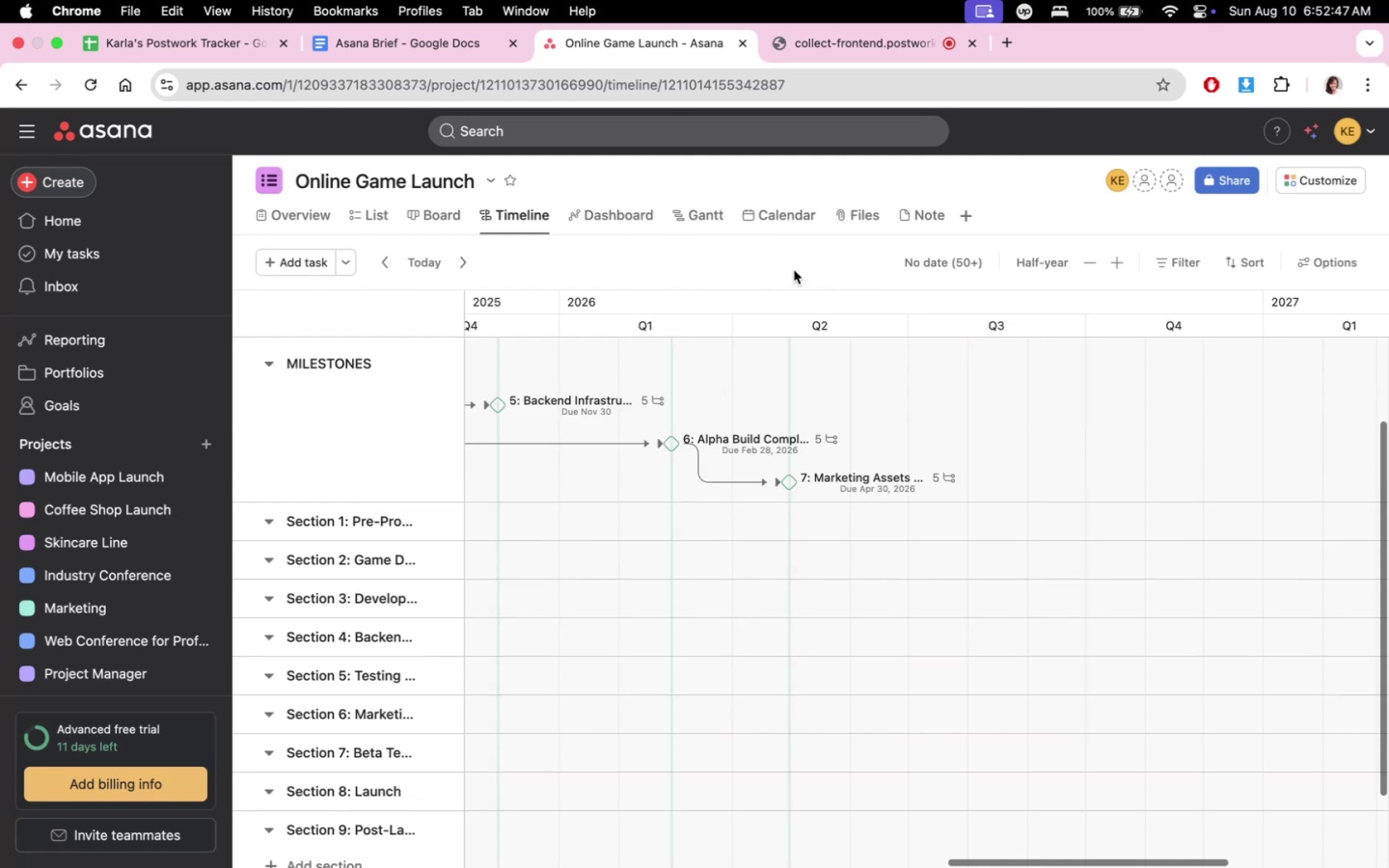 
scroll: coordinate [1056, 532], scroll_direction: up, amount: 16.0
 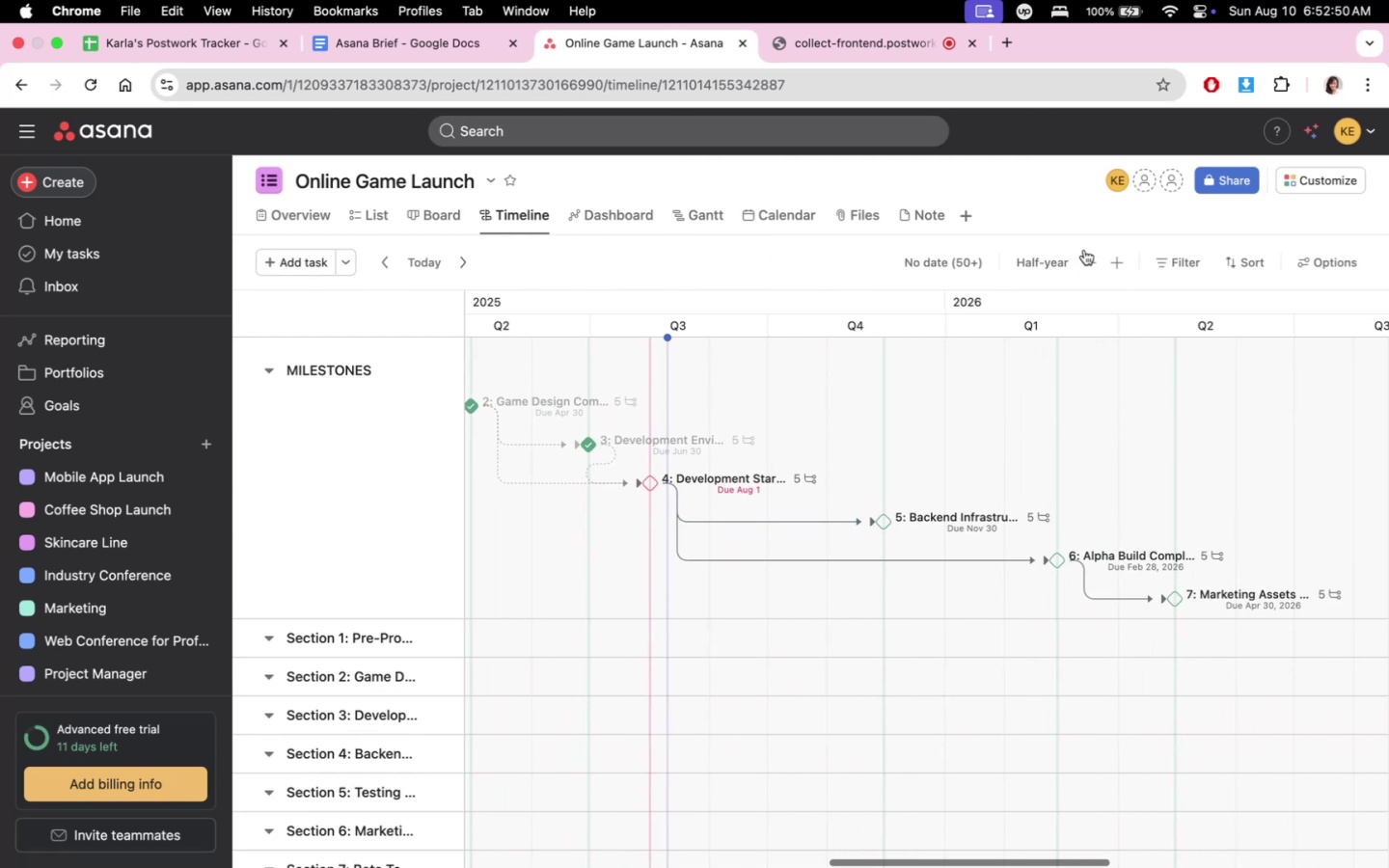 
left_click([1085, 251])
 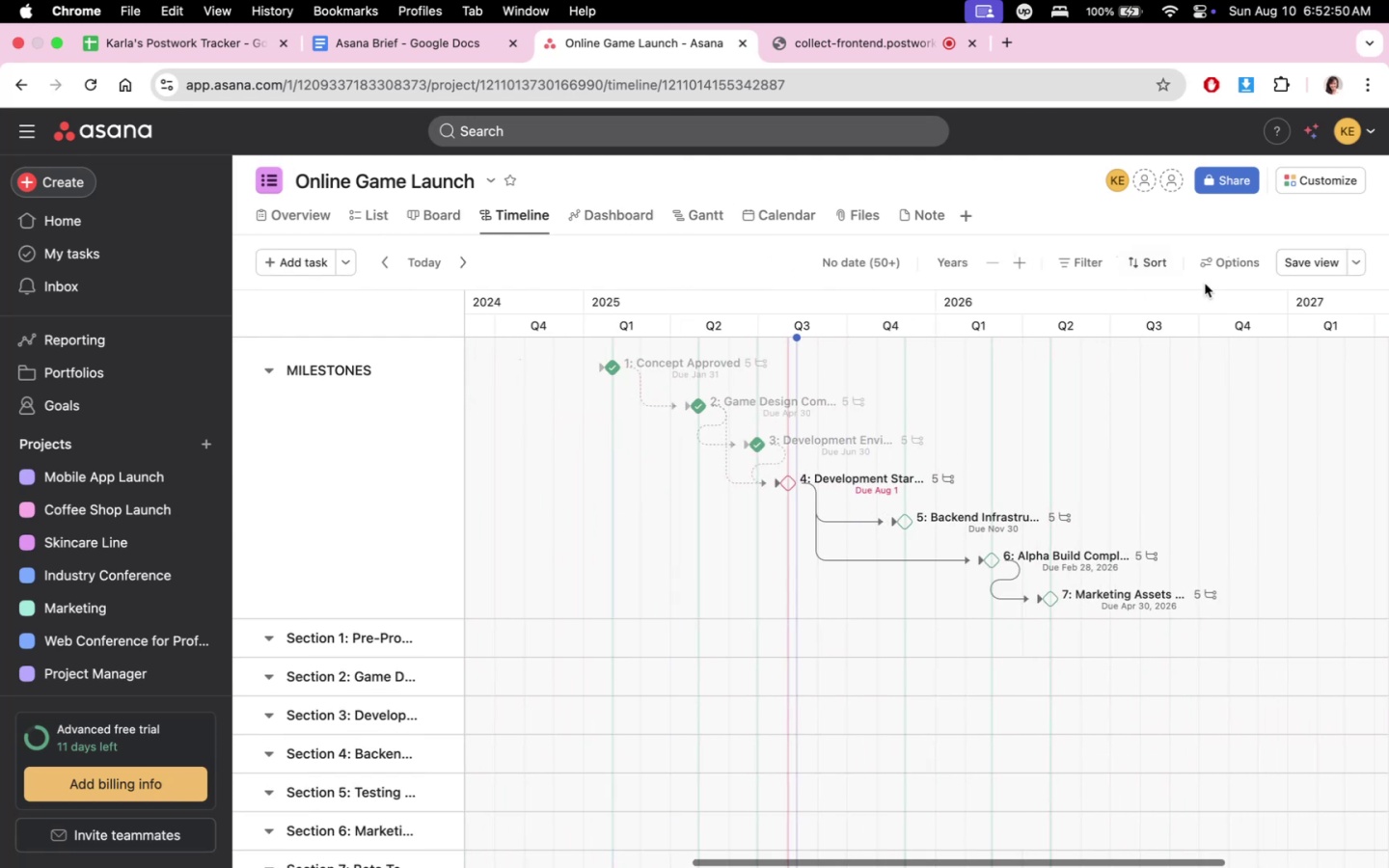 
scroll: coordinate [1302, 251], scroll_direction: up, amount: 3.0
 